 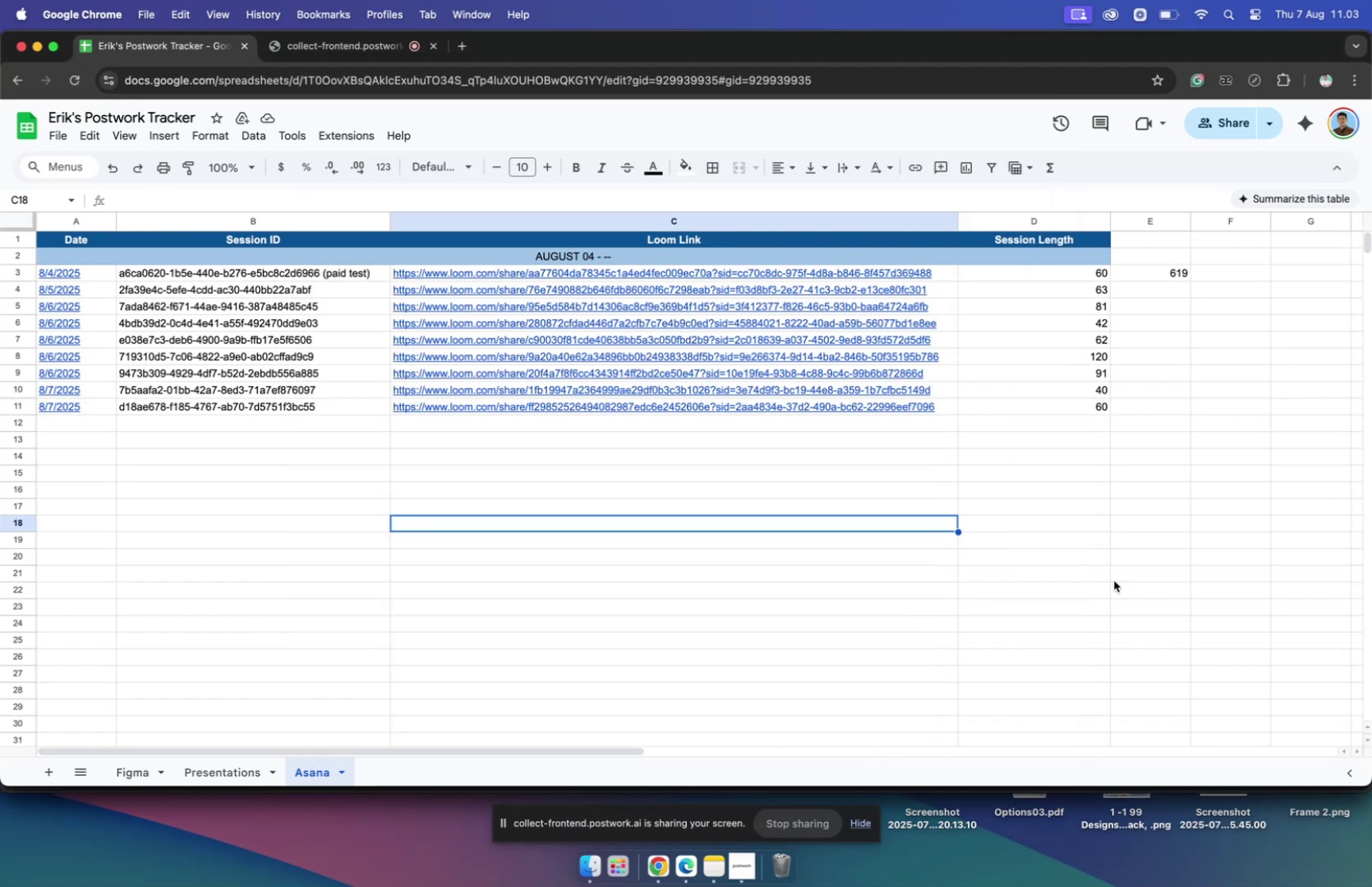 
left_click([322, 49])
 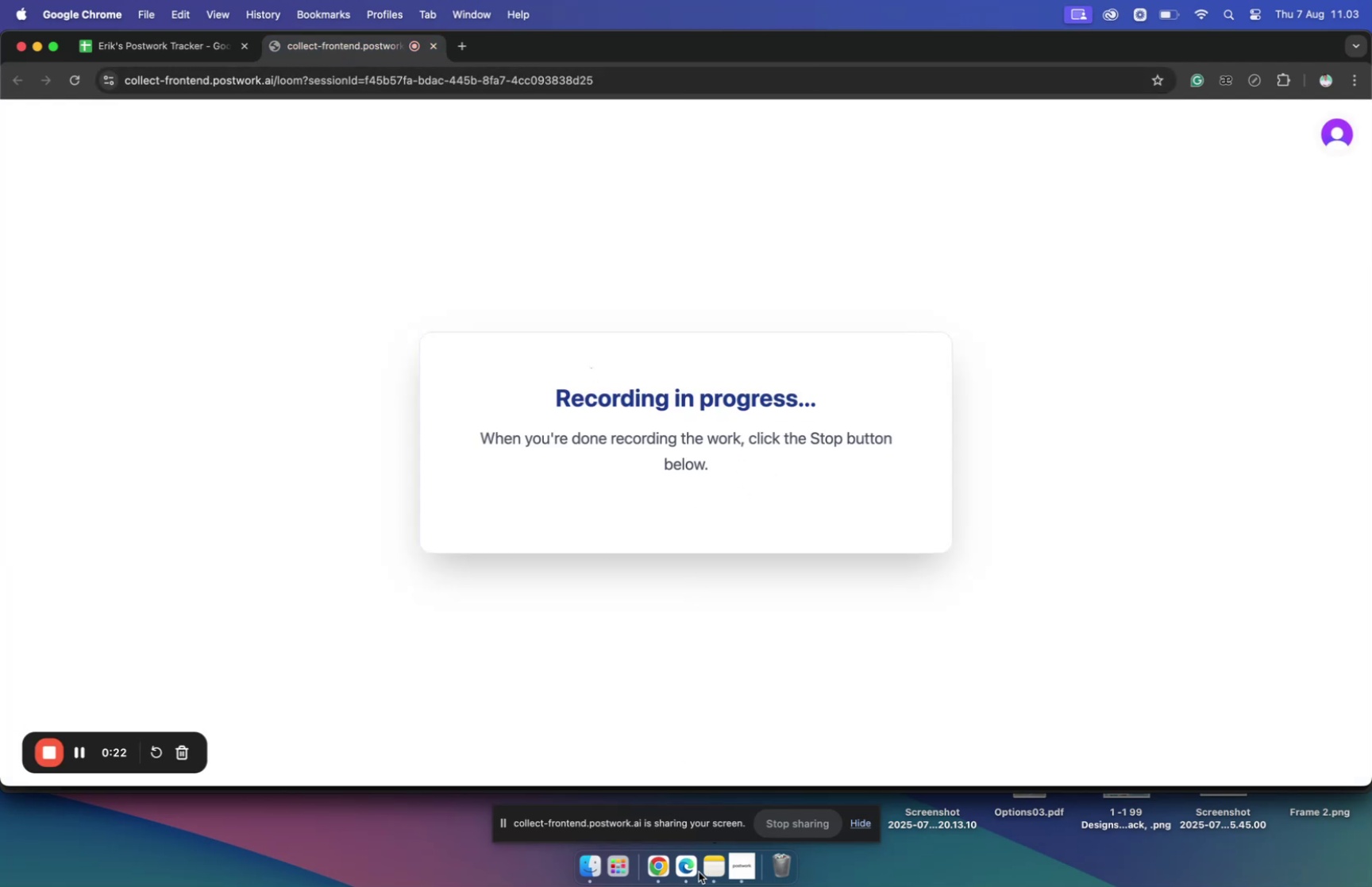 
left_click([661, 862])
 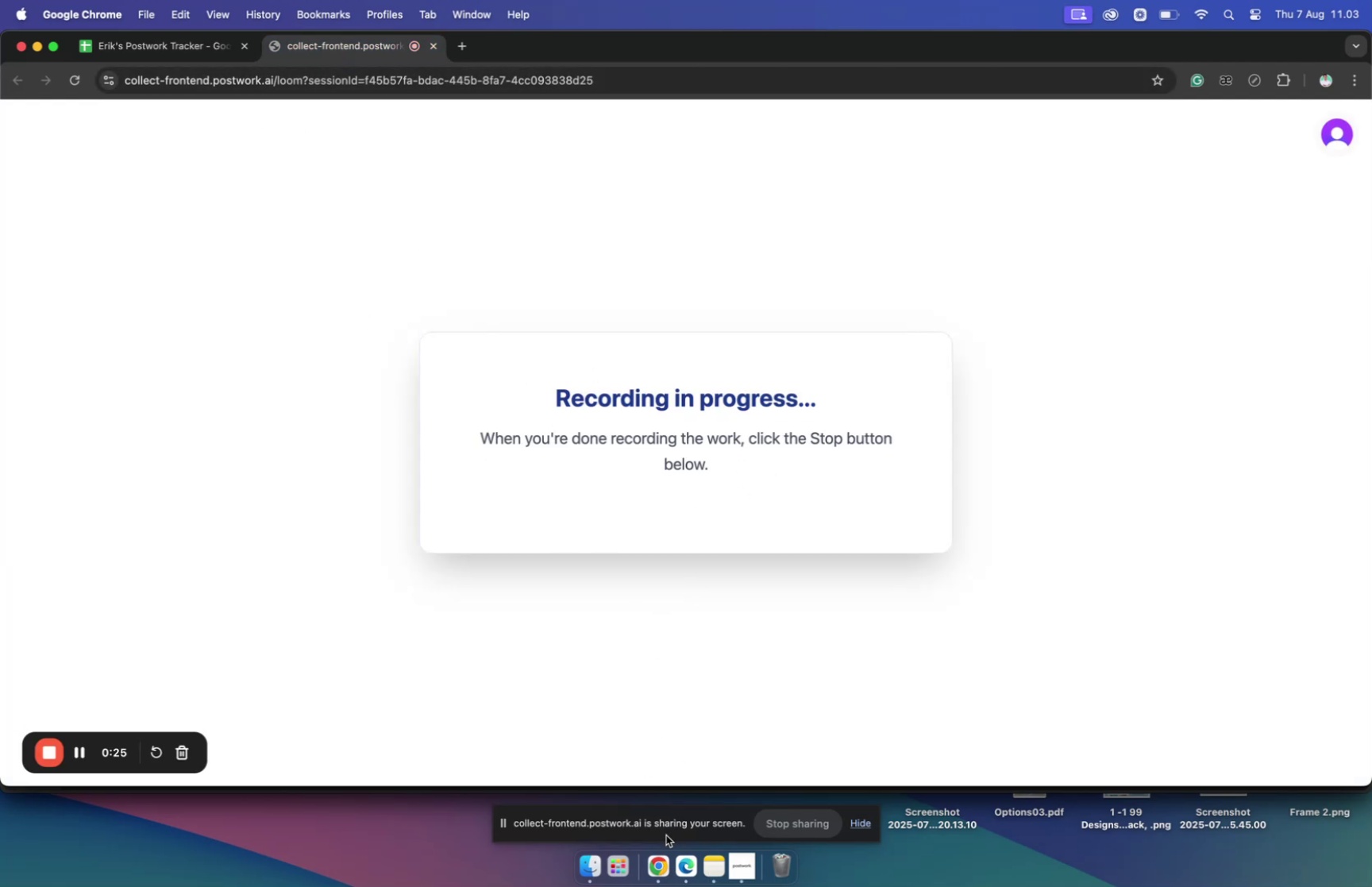 
left_click([685, 866])
 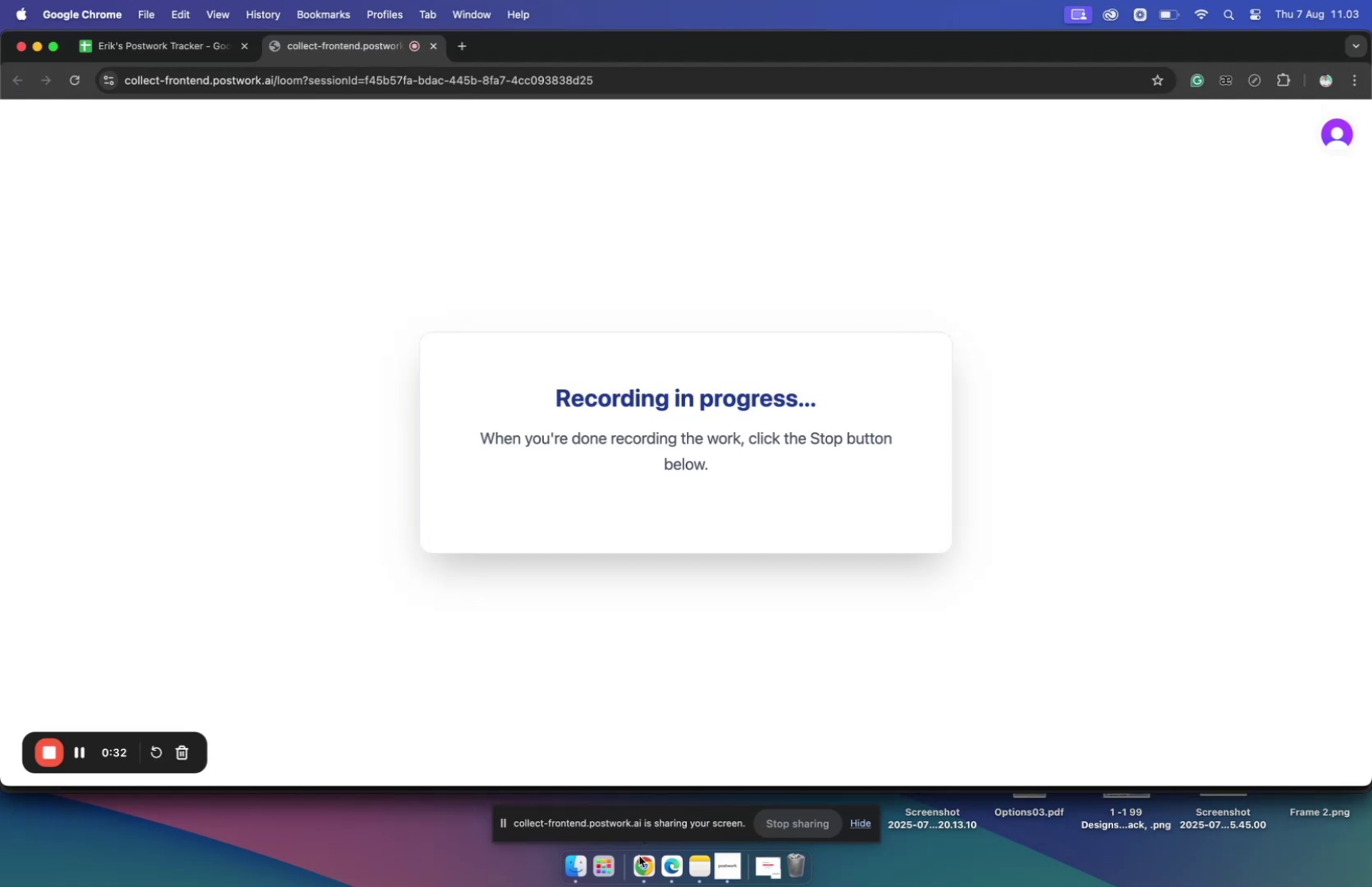 
wait(11.15)
 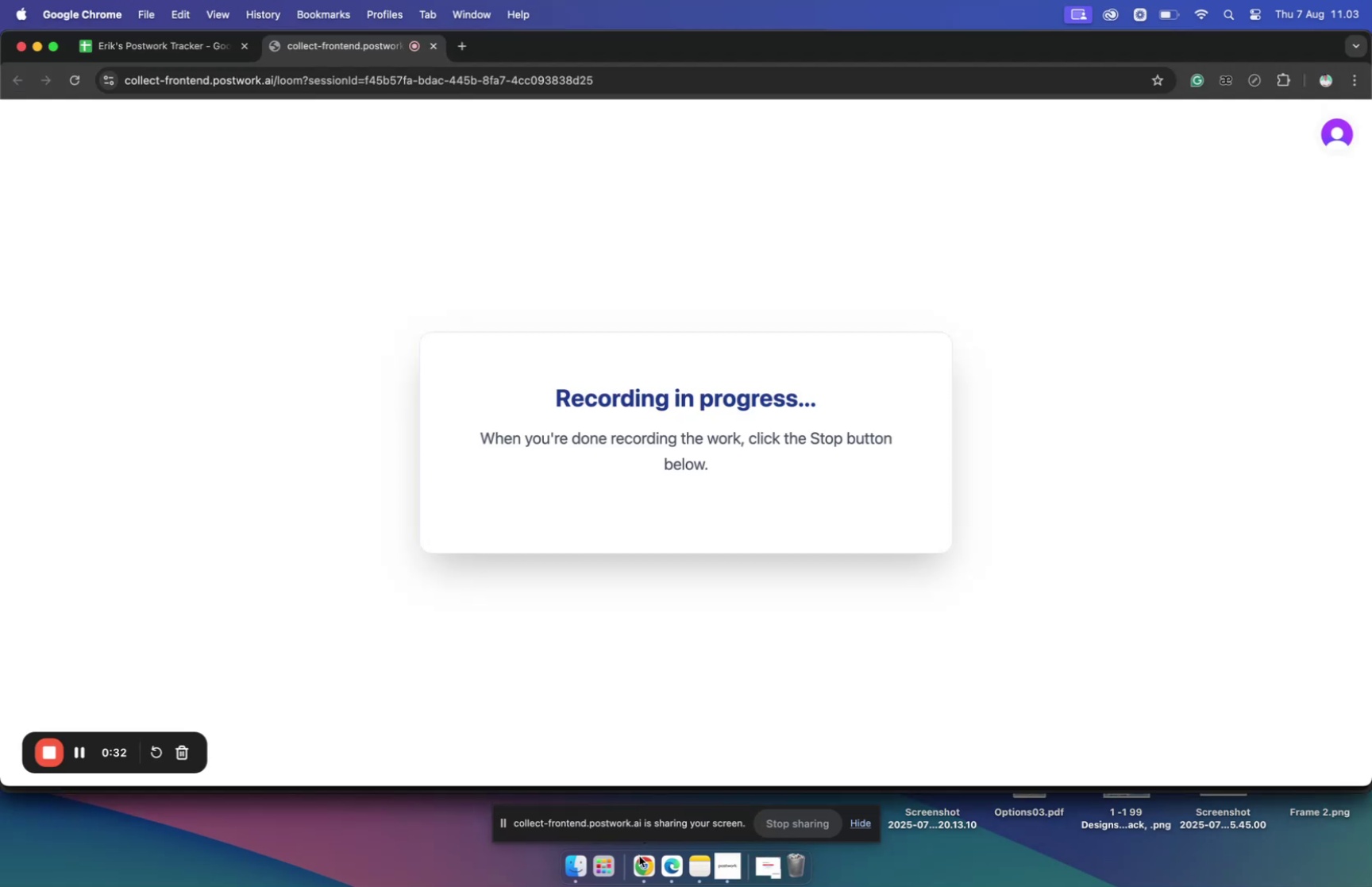 
left_click([632, 452])
 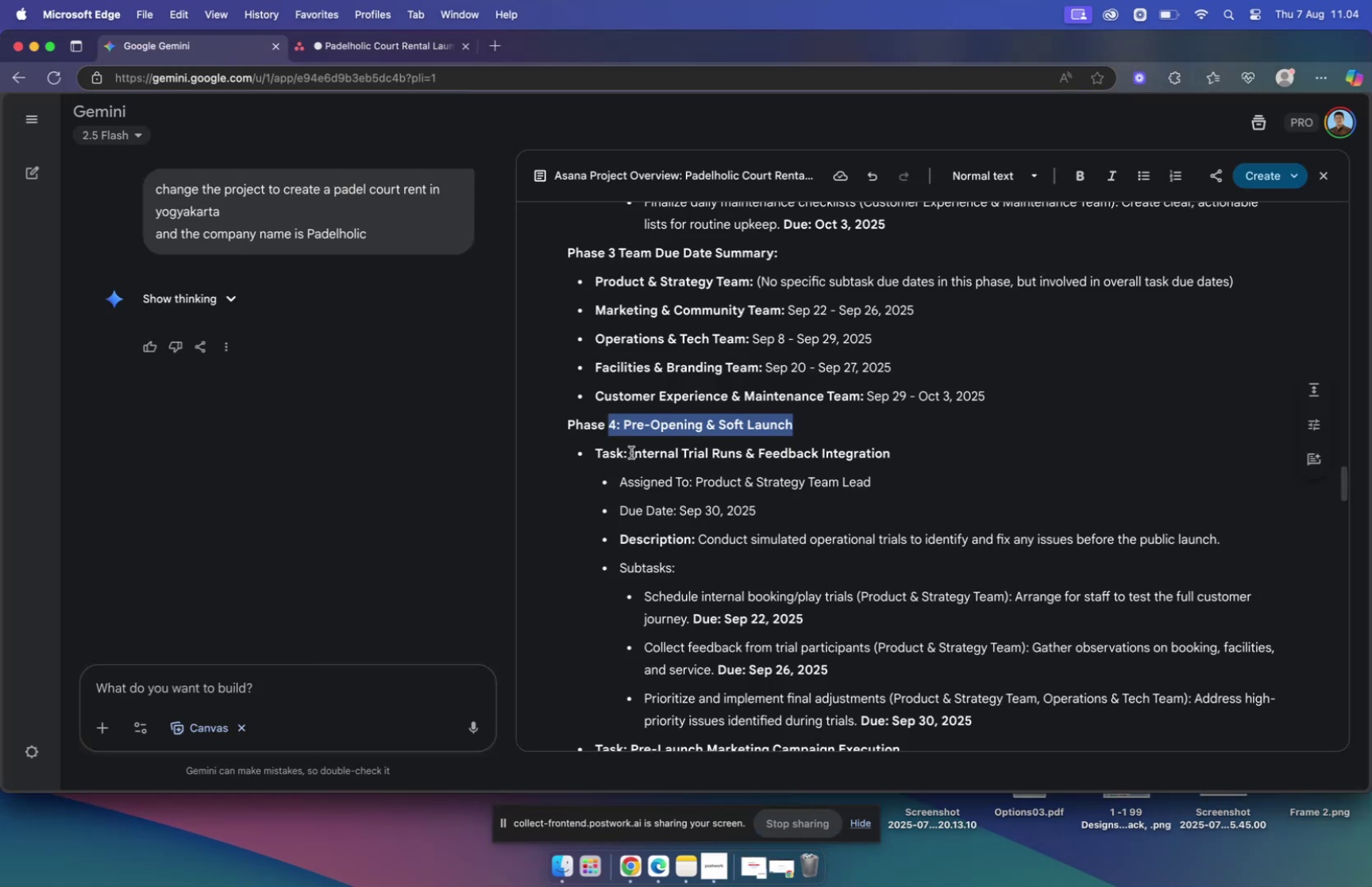 
left_click_drag(start_coordinate=[631, 452], to_coordinate=[923, 463])
 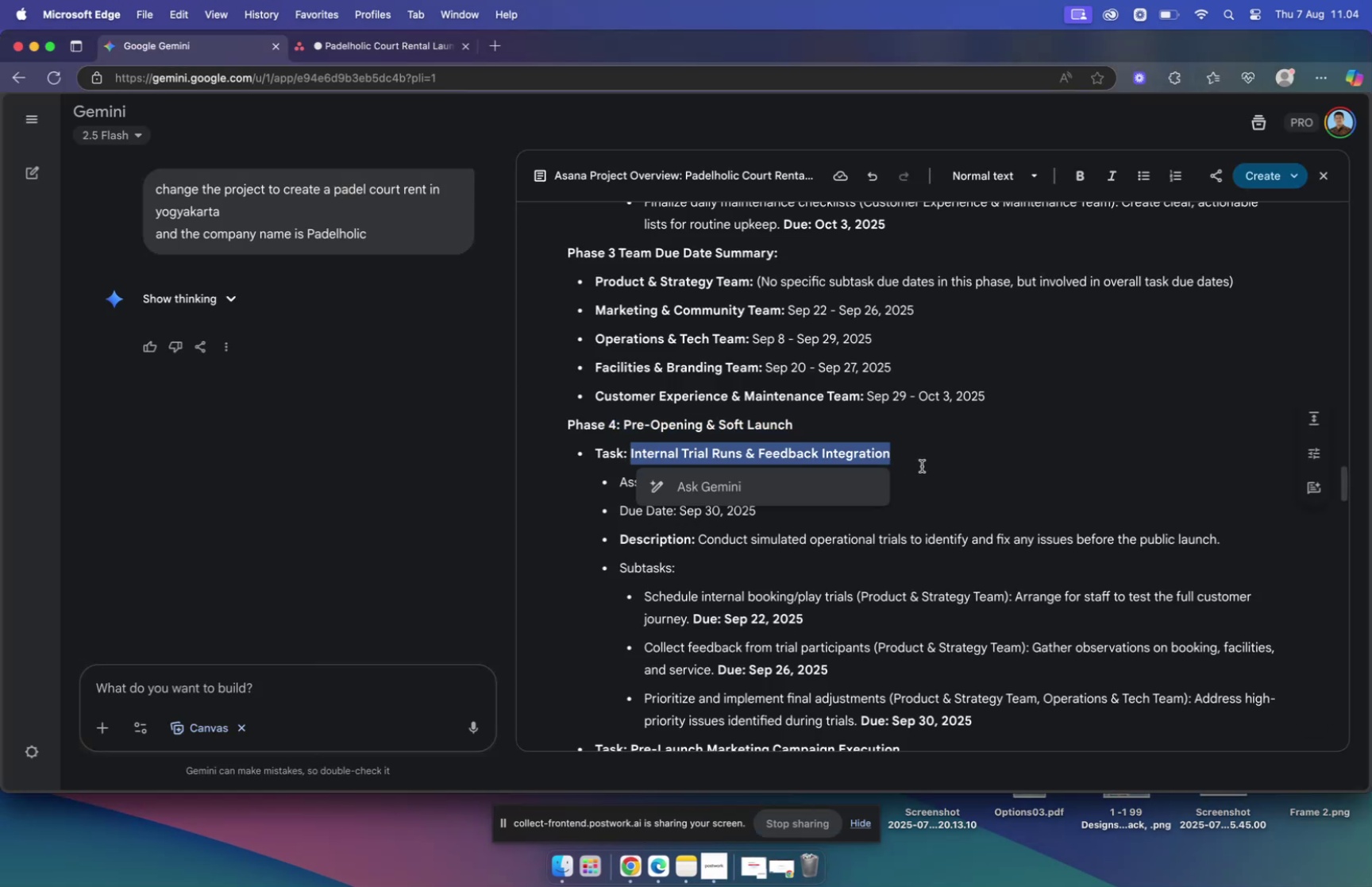 
key(Meta+C)
 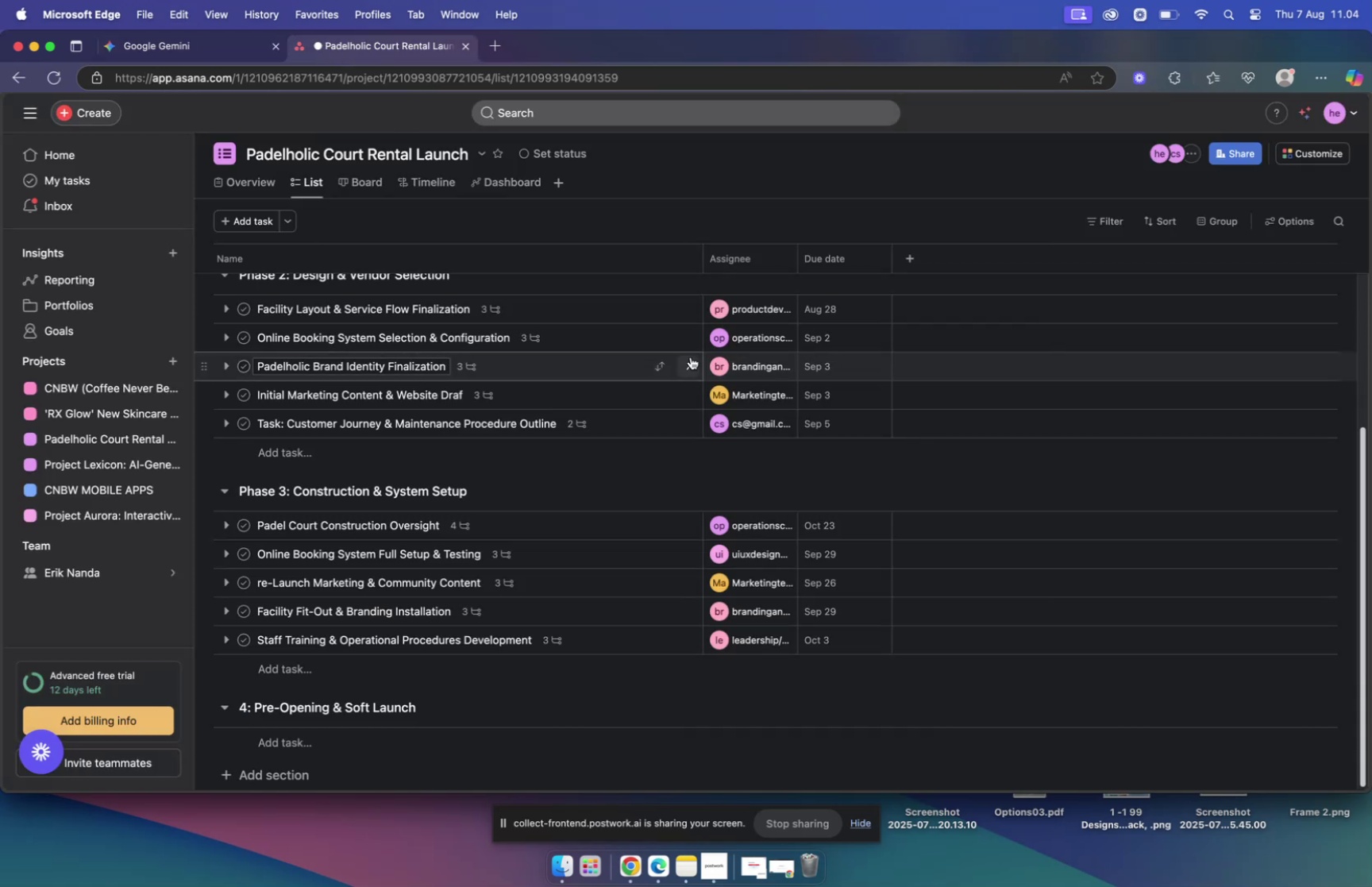 
scroll: coordinate [452, 492], scroll_direction: down, amount: 4.0
 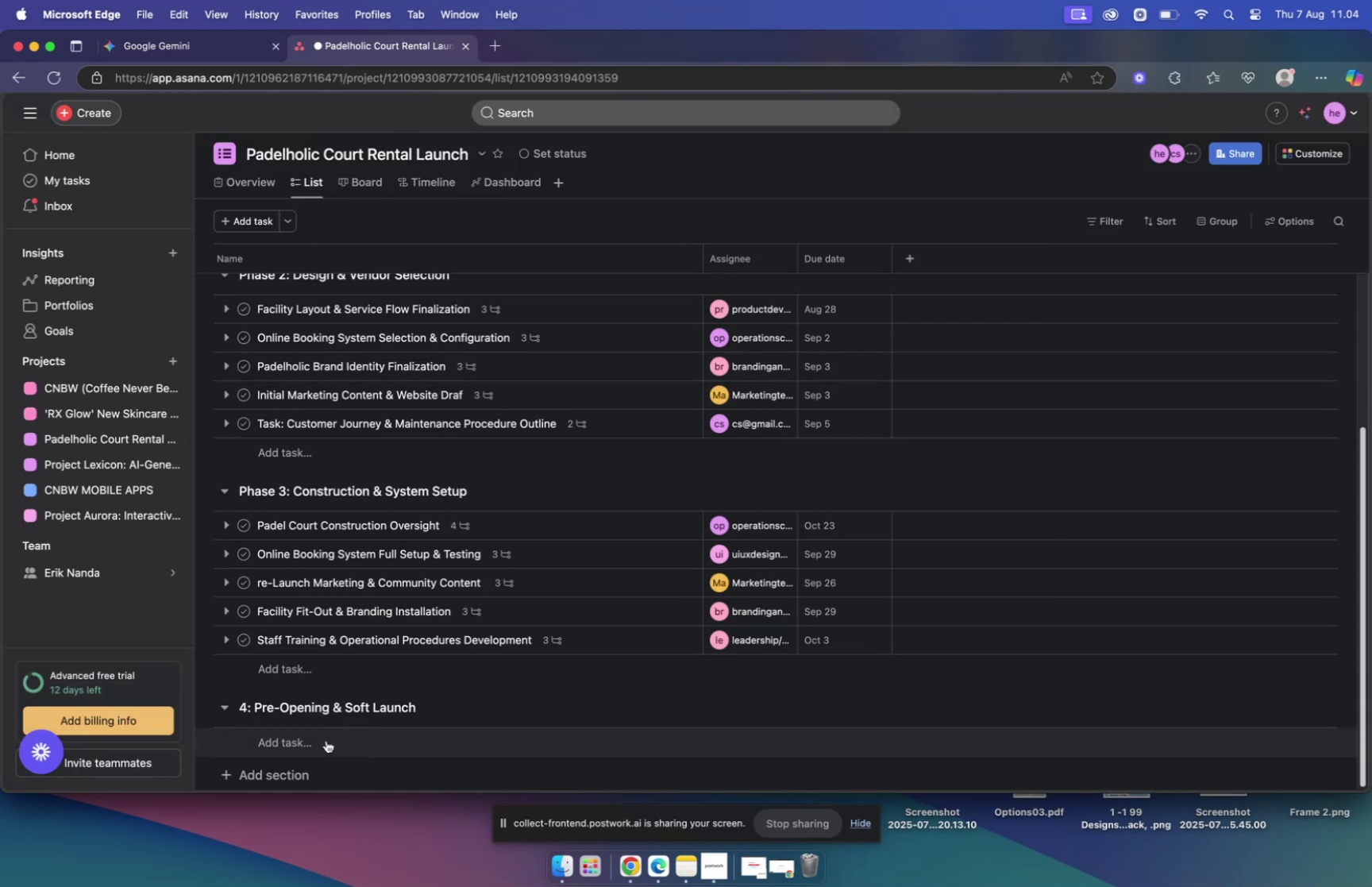 
left_click([326, 739])
 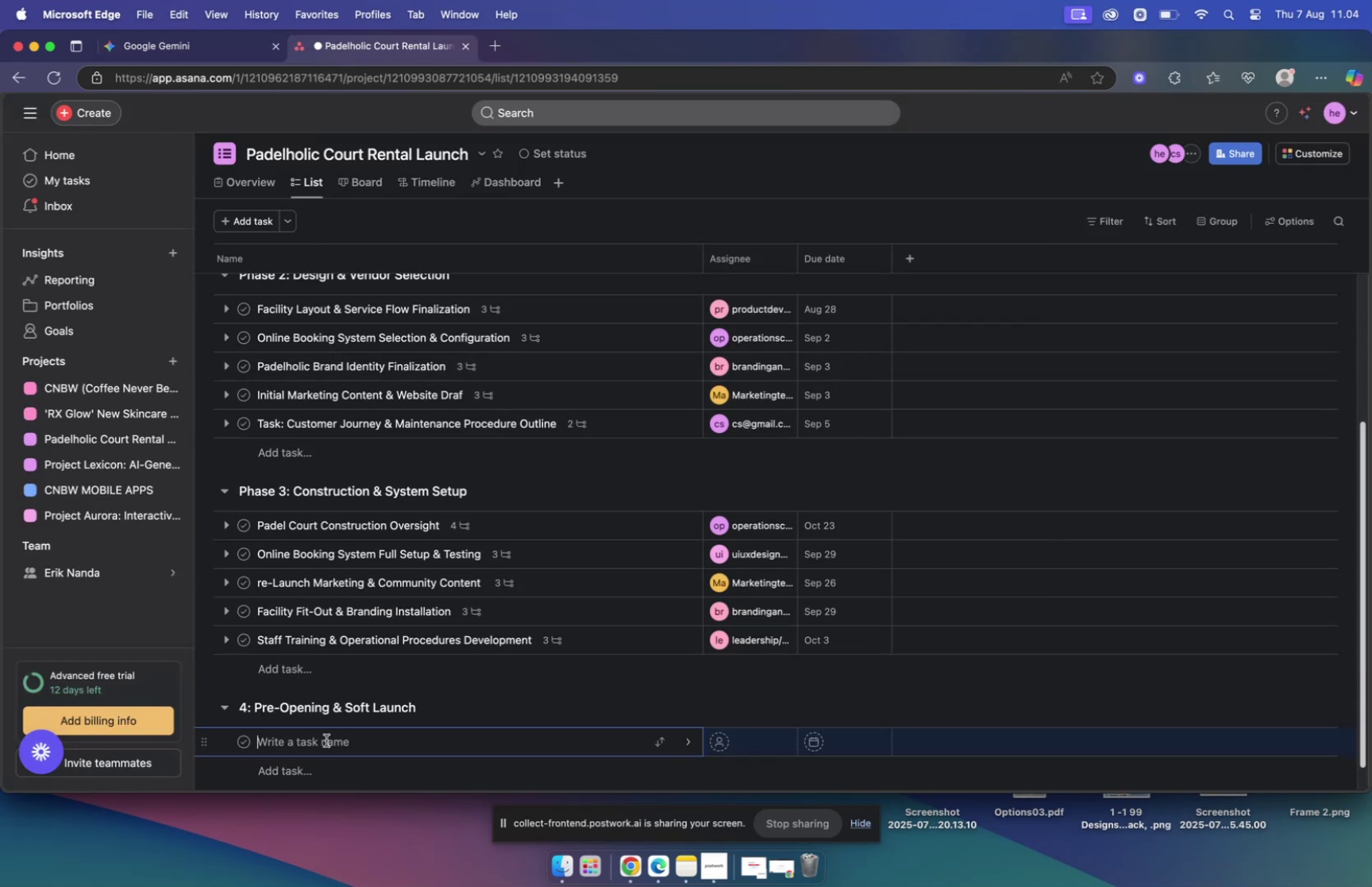 
key(Meta+V)
 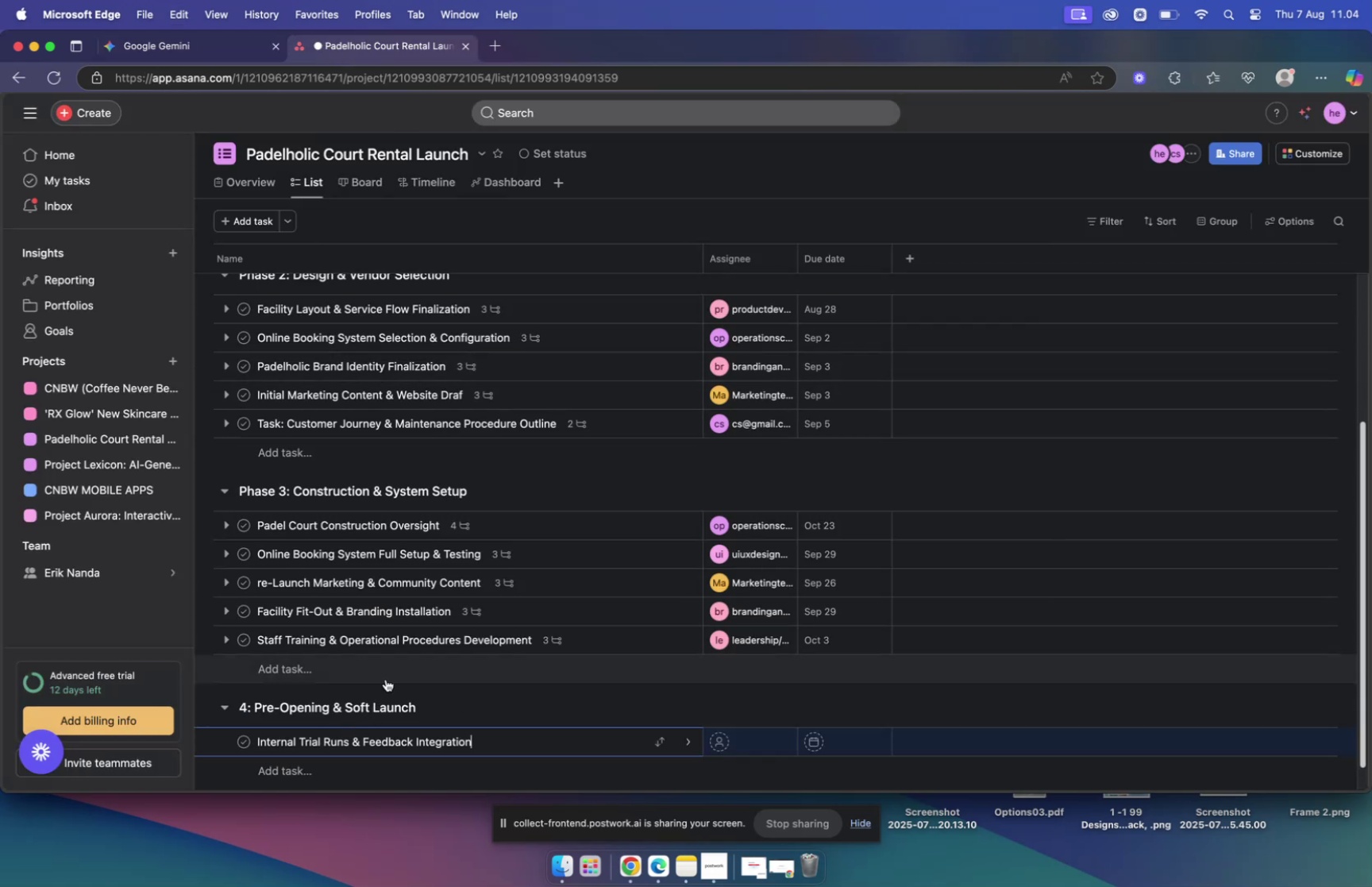 
scroll: coordinate [404, 654], scroll_direction: down, amount: 13.0
 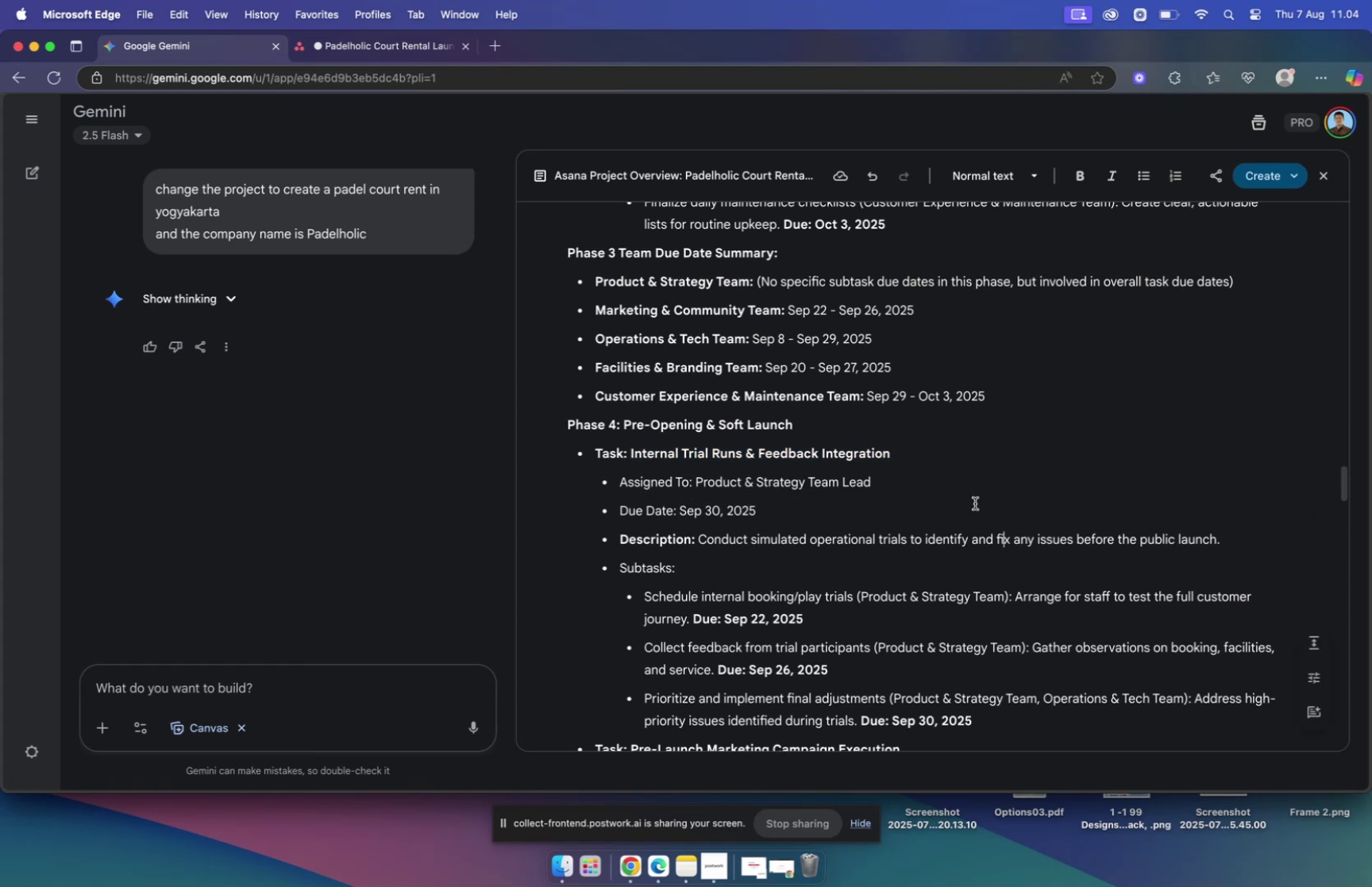 
wait(10.61)
 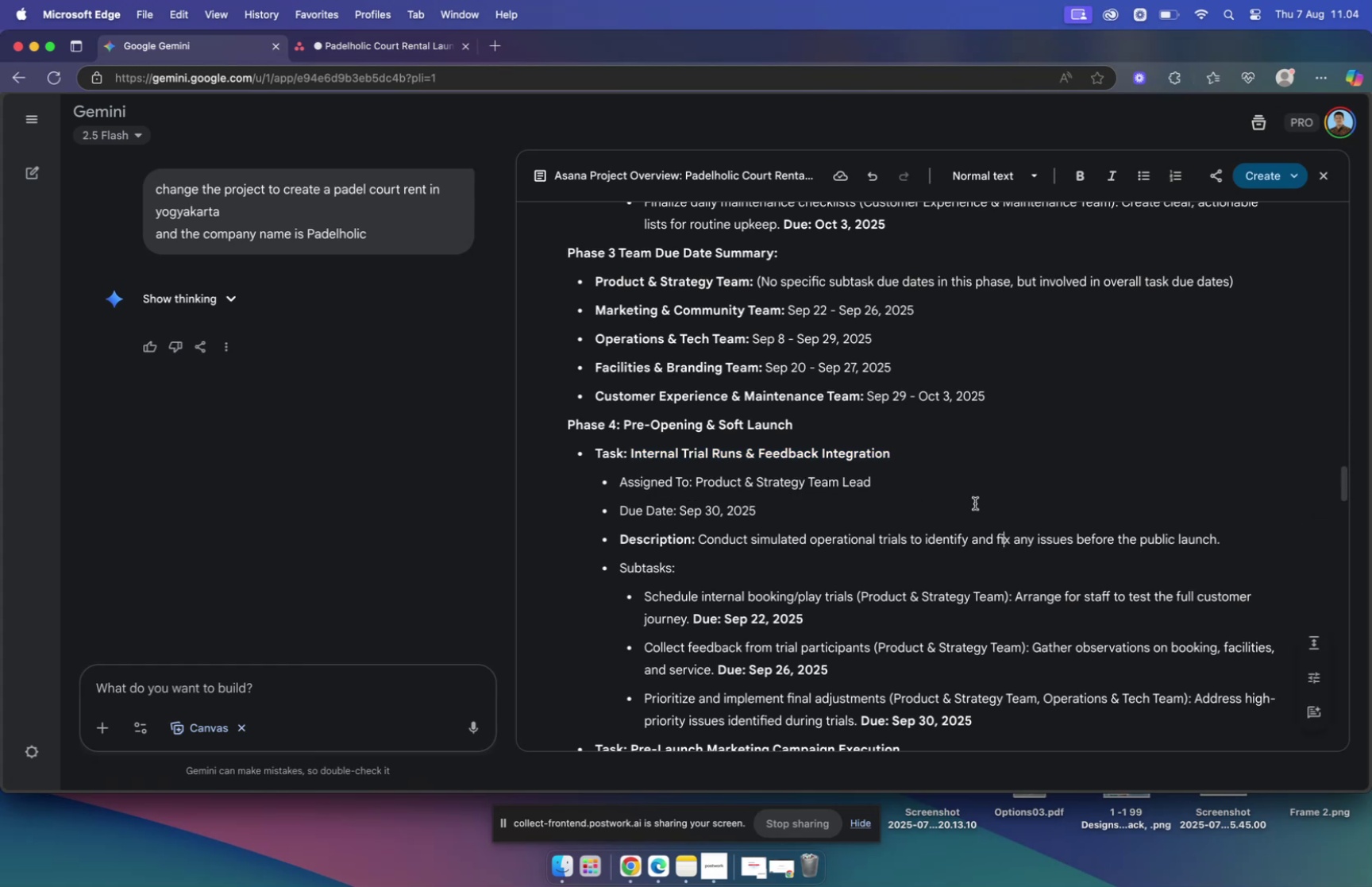 
type(pro)
 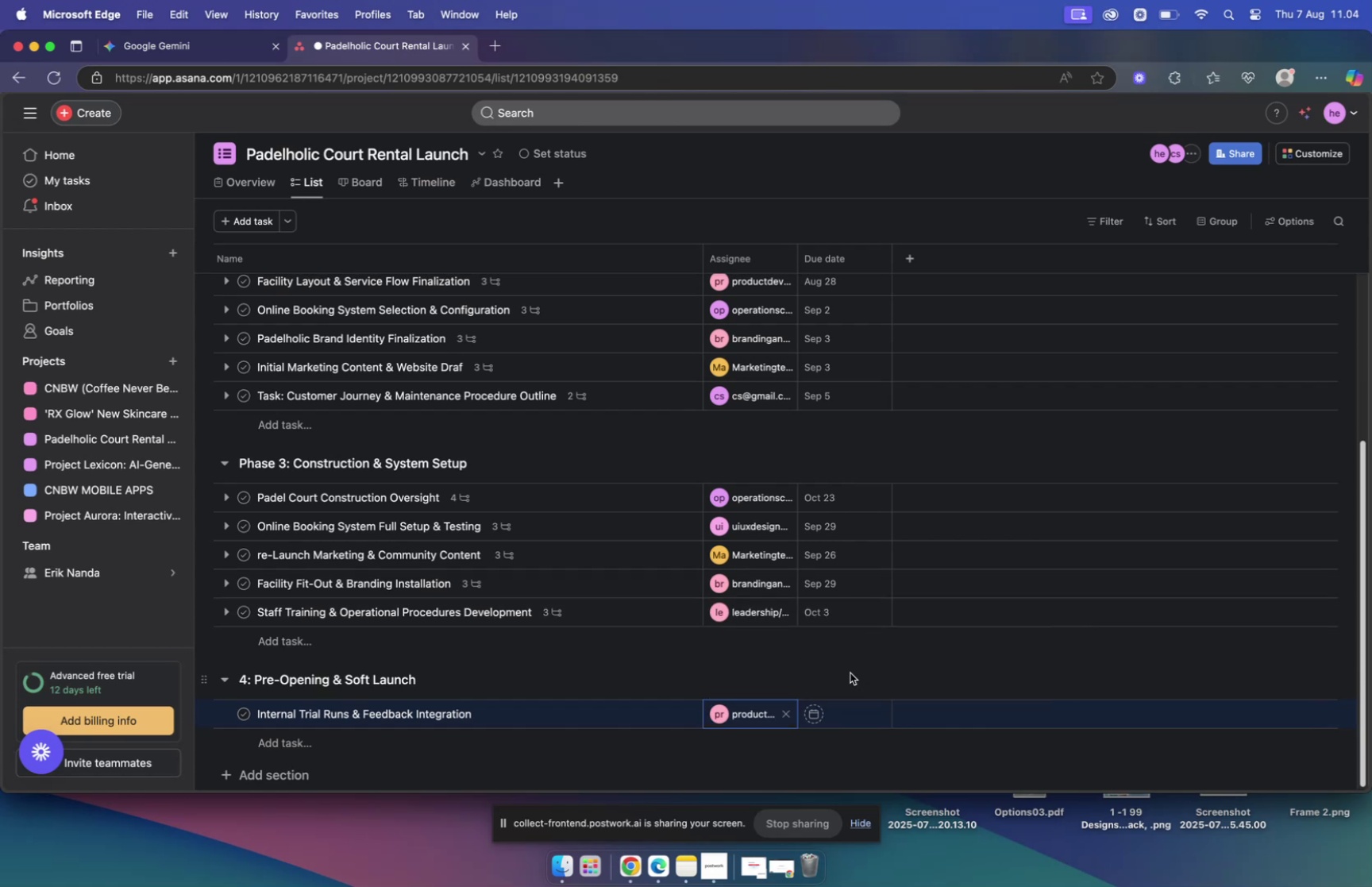 
left_click([755, 716])
 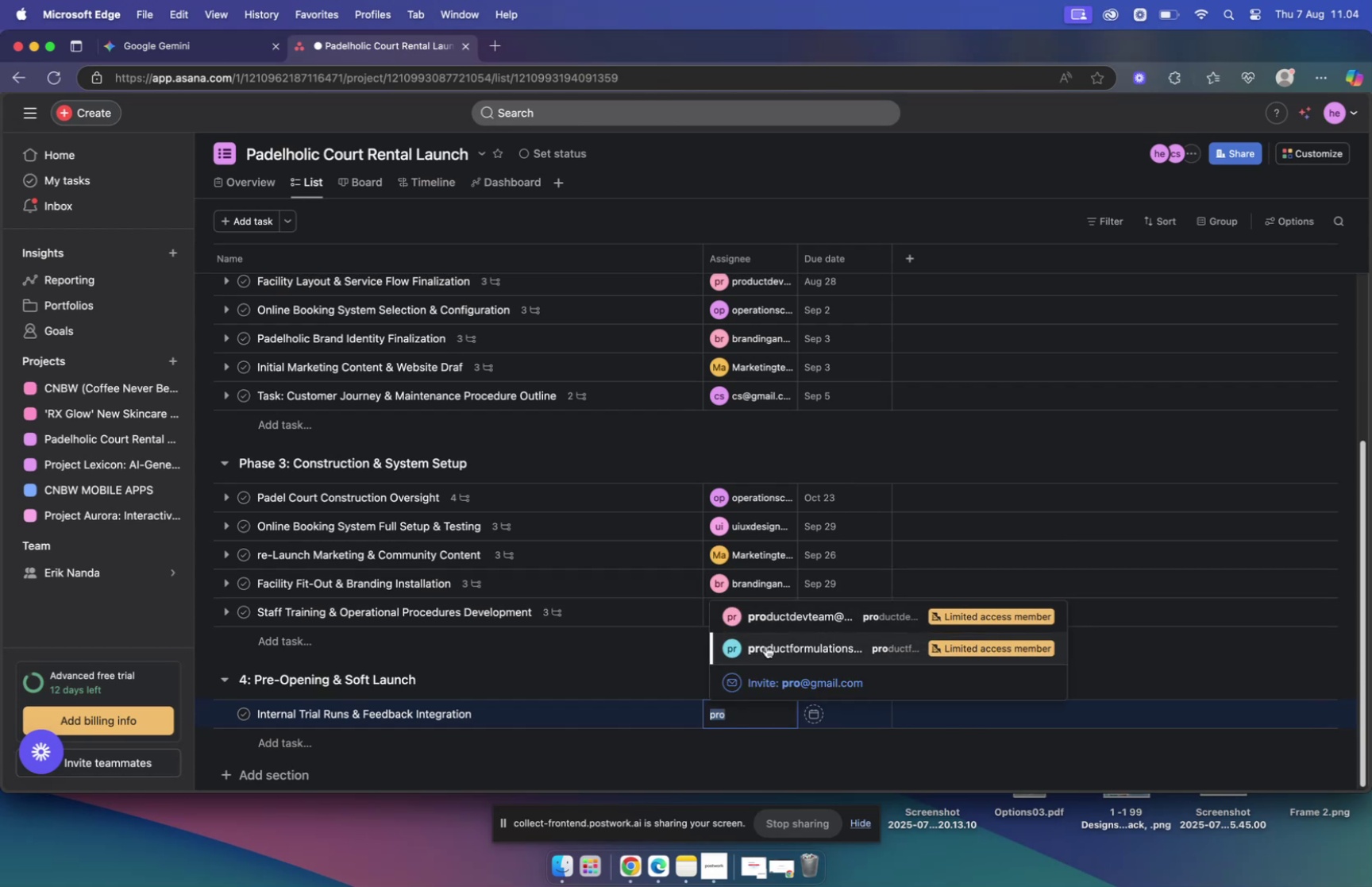 
left_click([766, 644])
 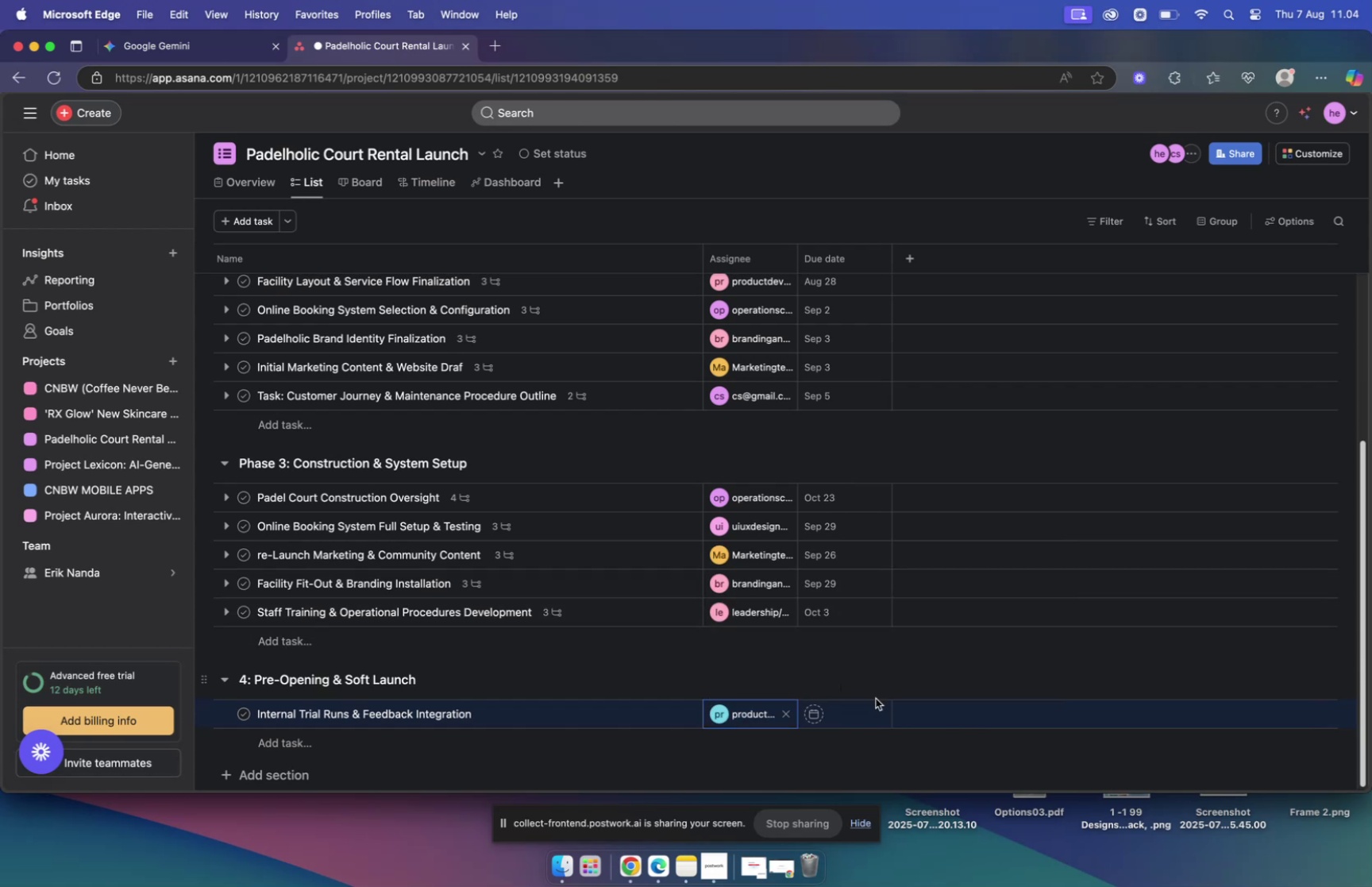 
mouse_move([858, 704])
 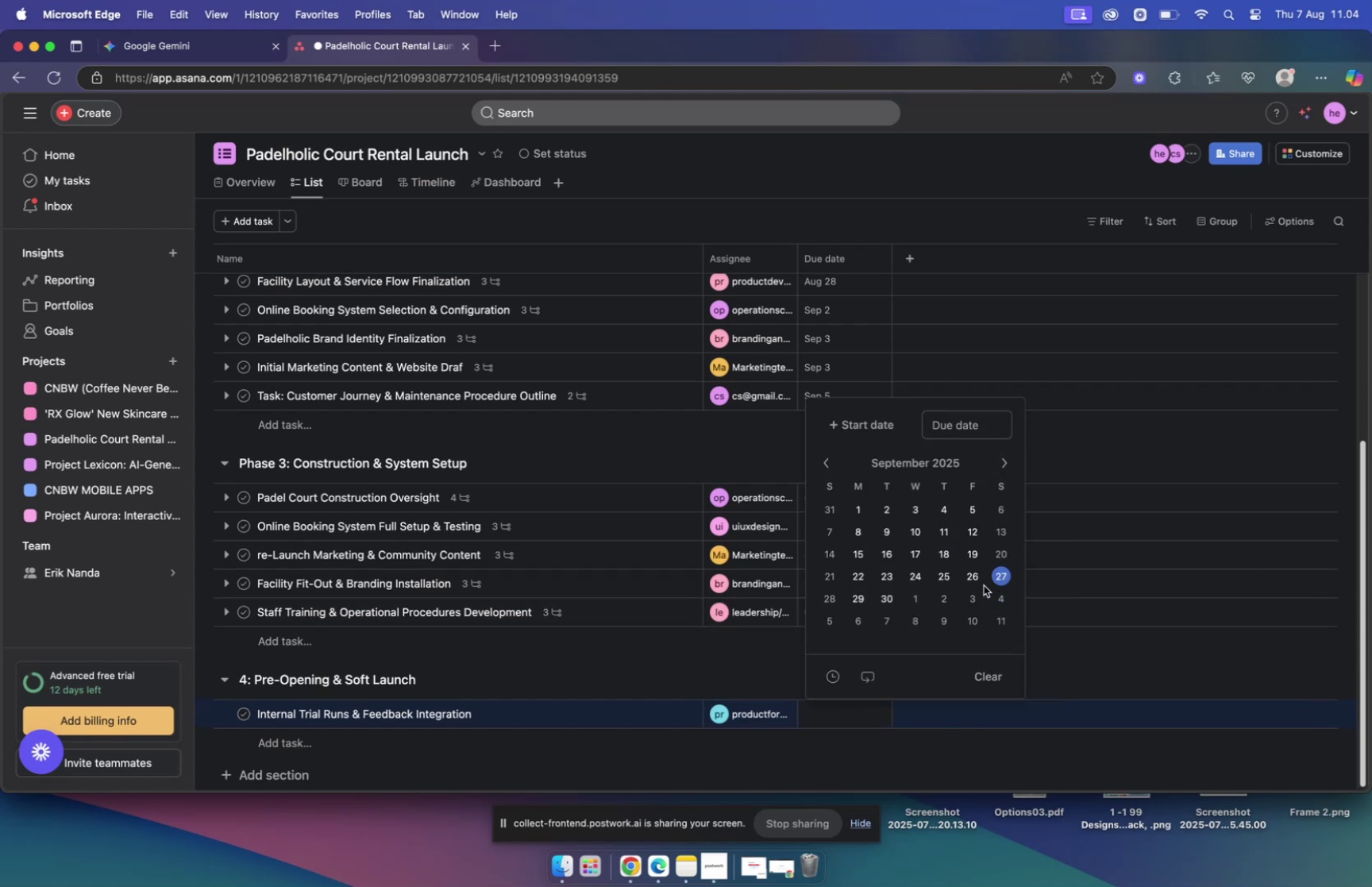 
left_click([892, 600])
 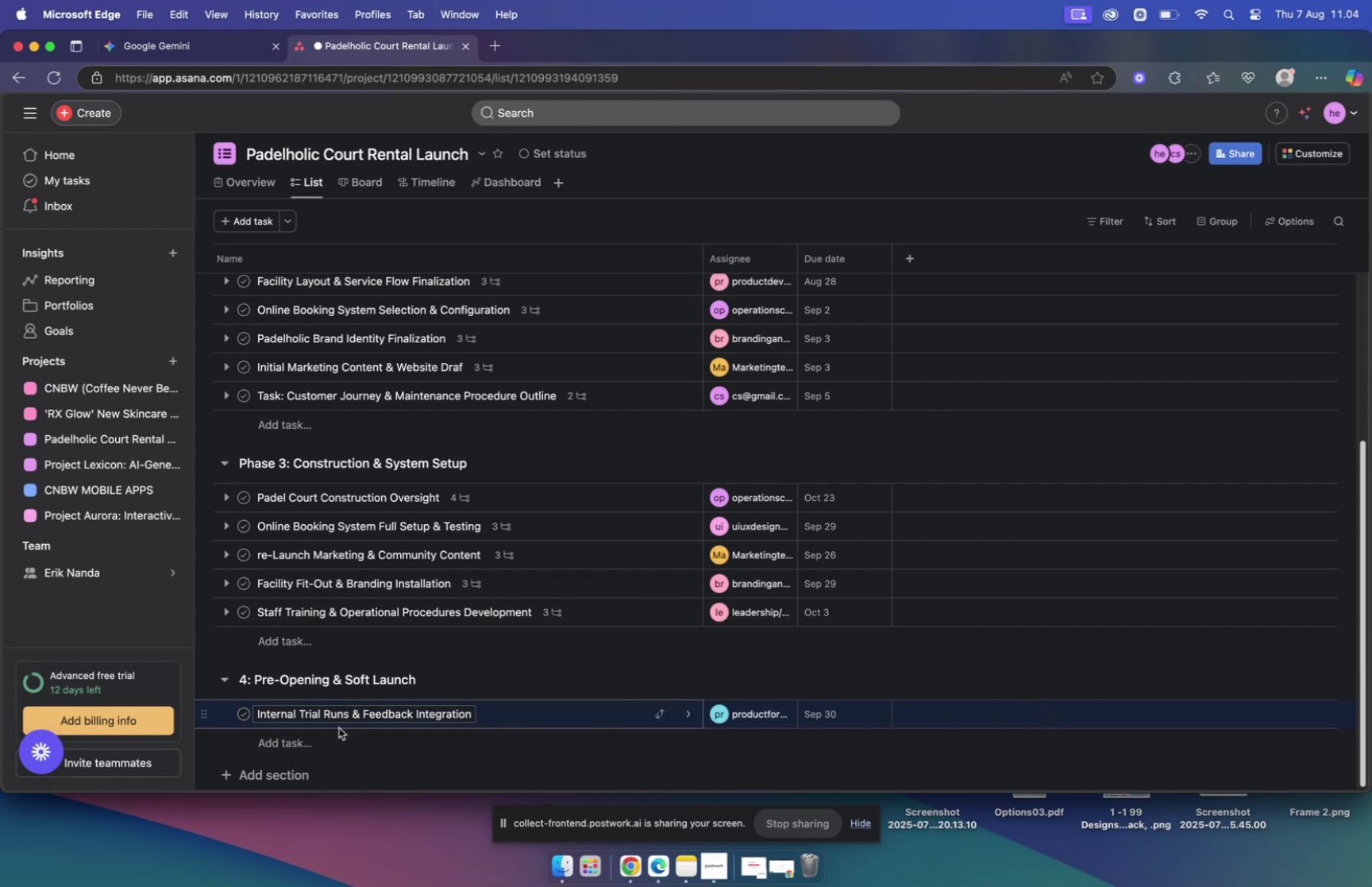 
wait(5.96)
 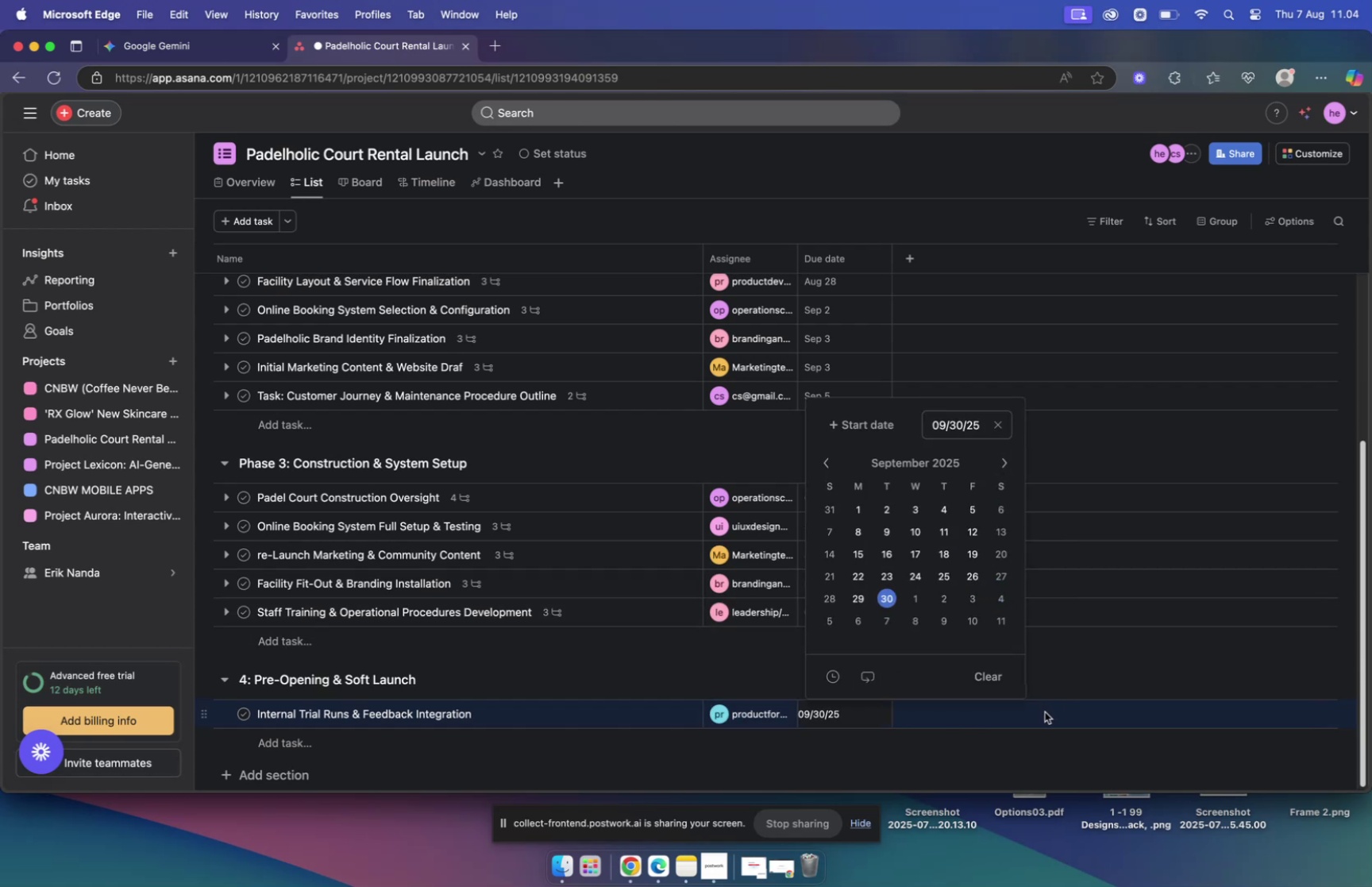 
left_click([534, 720])
 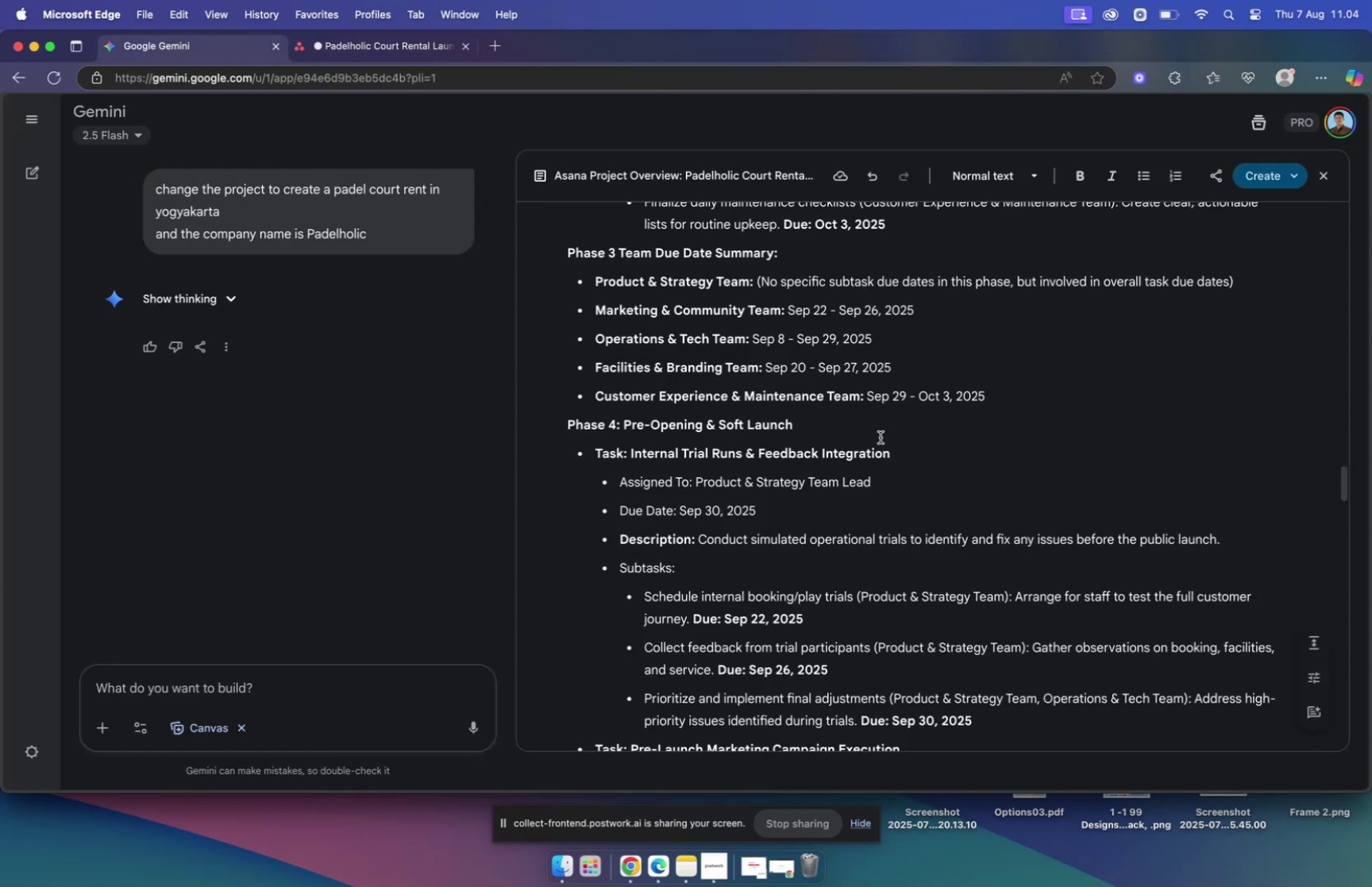 
scroll: coordinate [873, 438], scroll_direction: down, amount: 9.0
 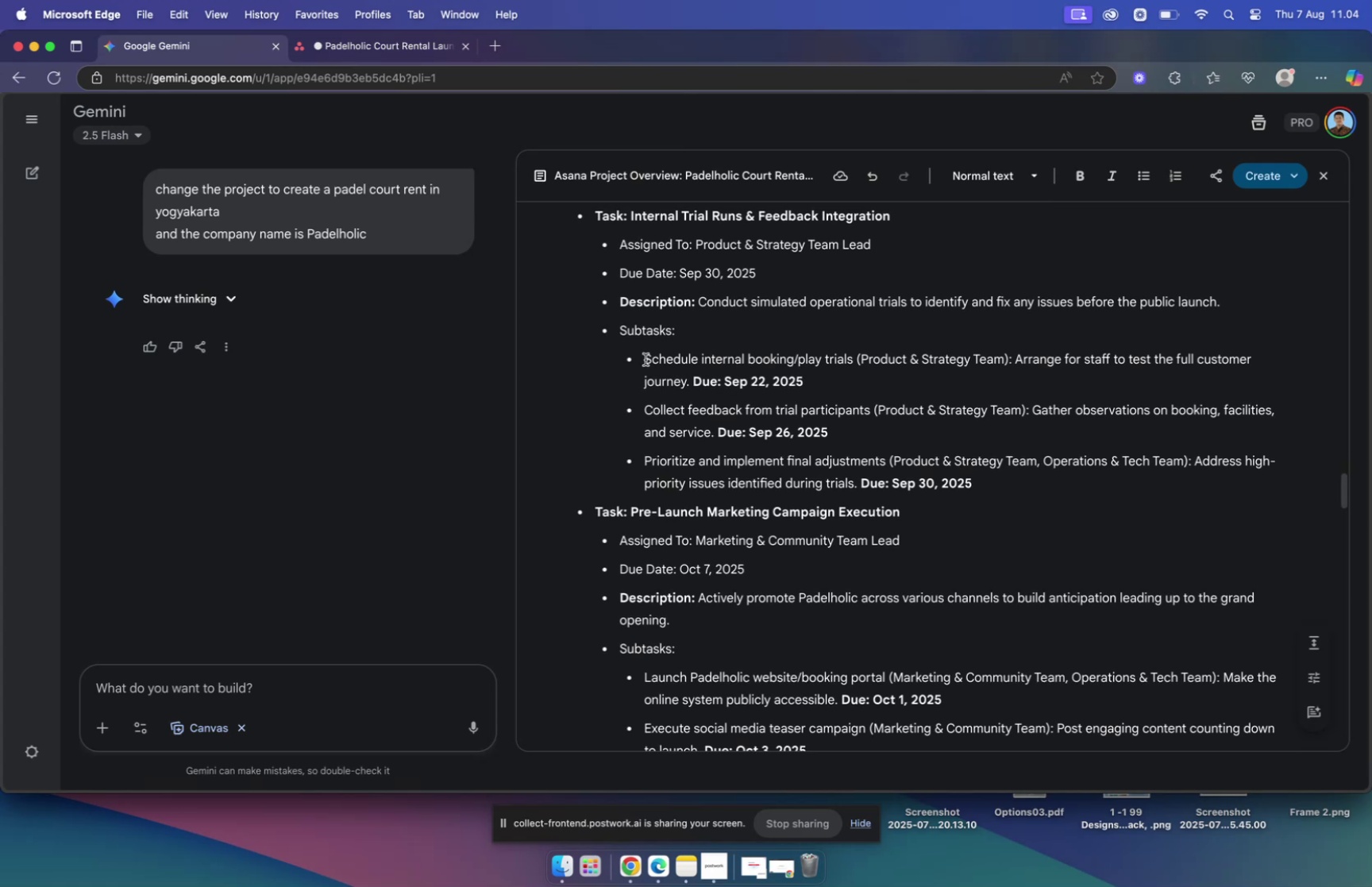 
left_click_drag(start_coordinate=[646, 358], to_coordinate=[852, 362])
 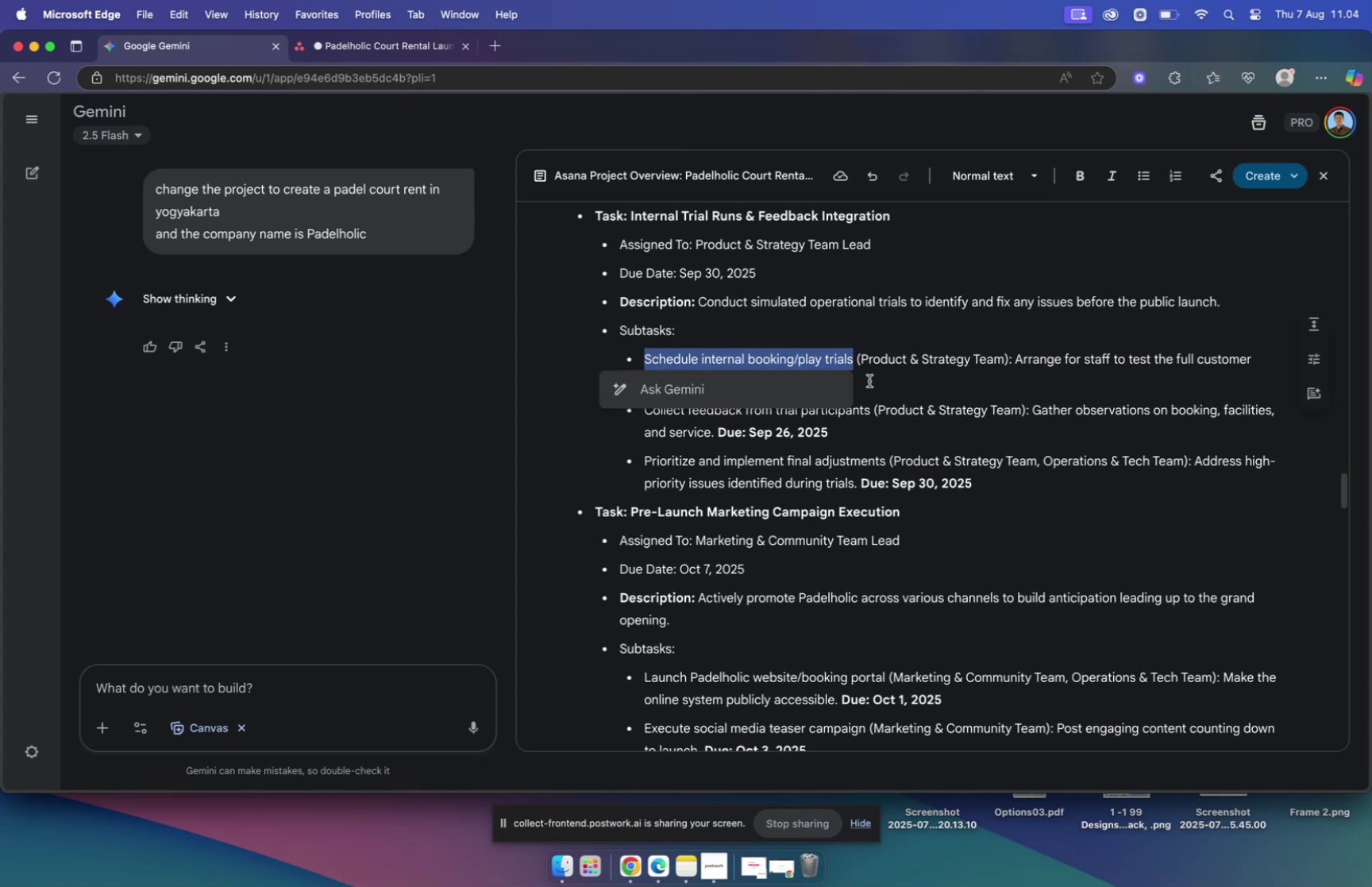 
key(Meta+C)
 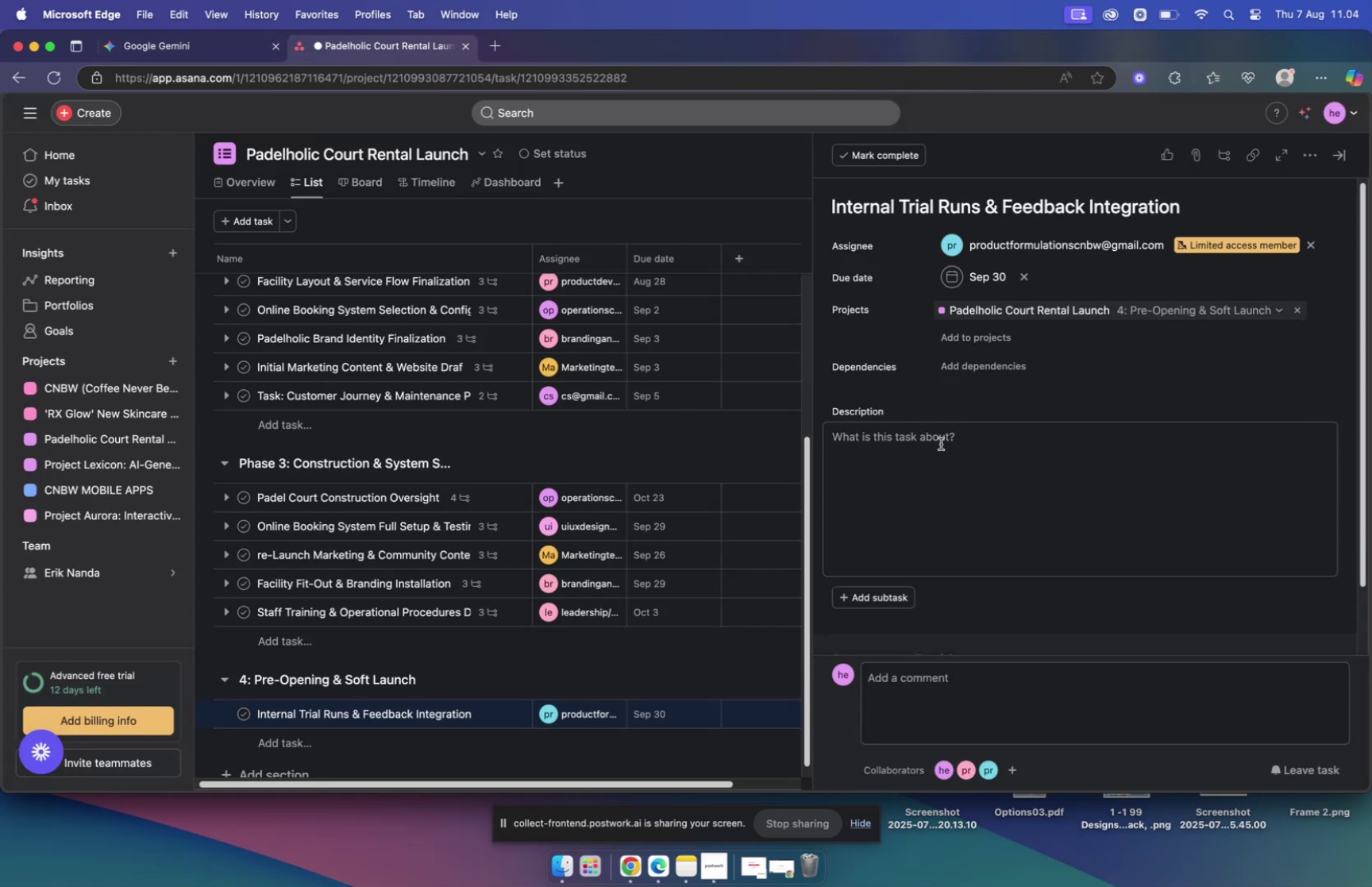 
left_click([941, 444])
 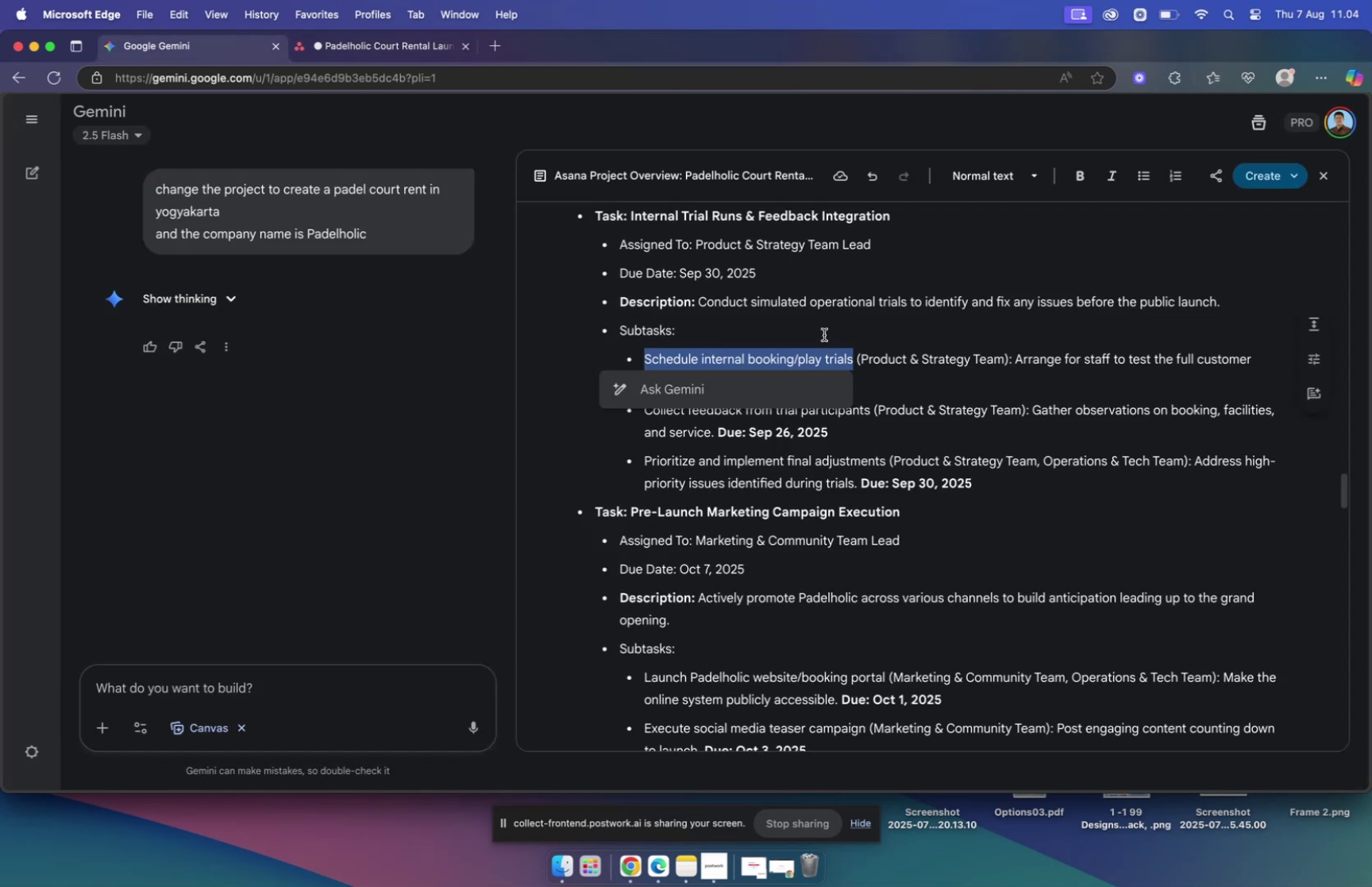 
wait(5.93)
 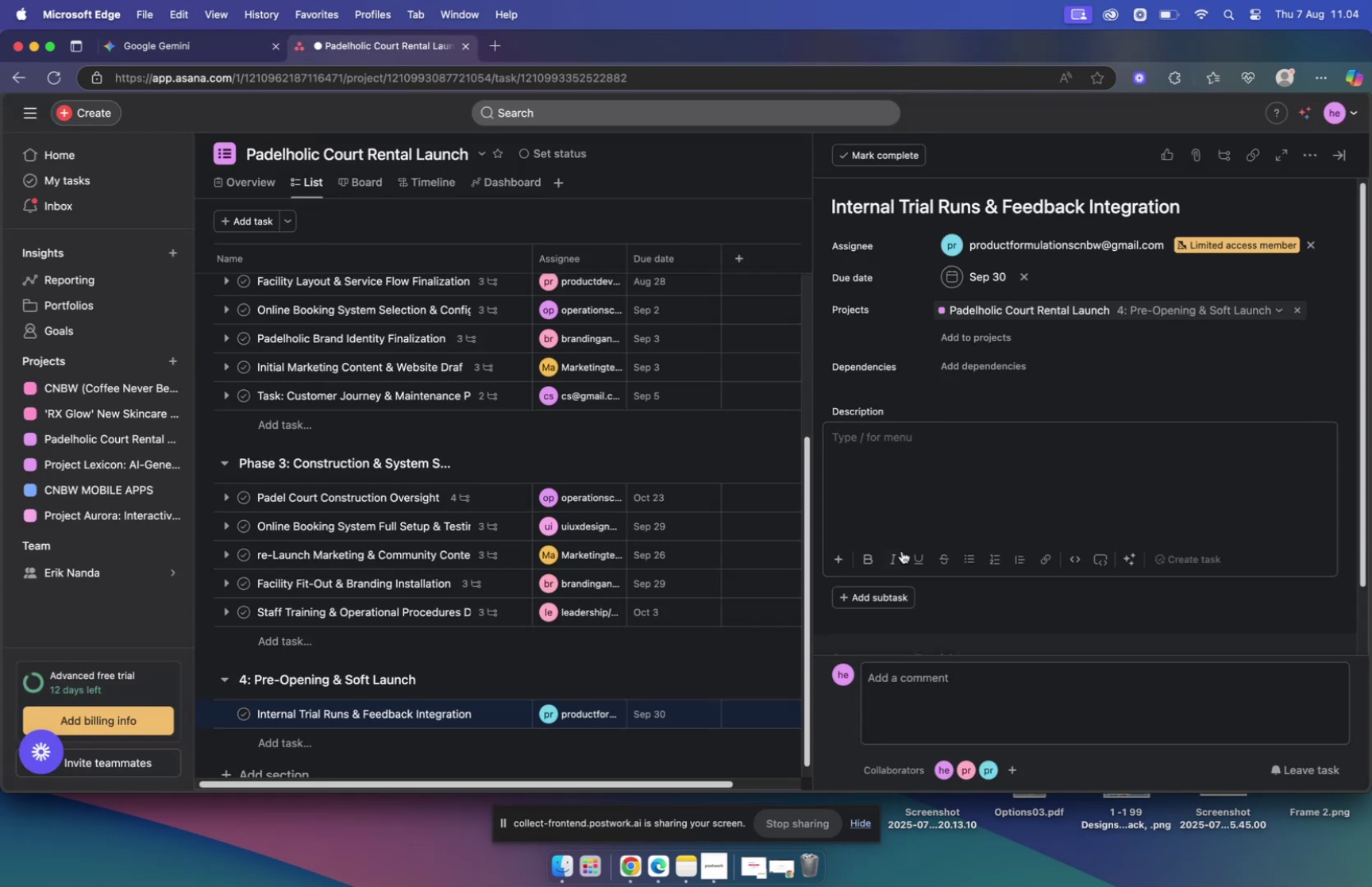 
left_click_drag(start_coordinate=[701, 300], to_coordinate=[1216, 311])
 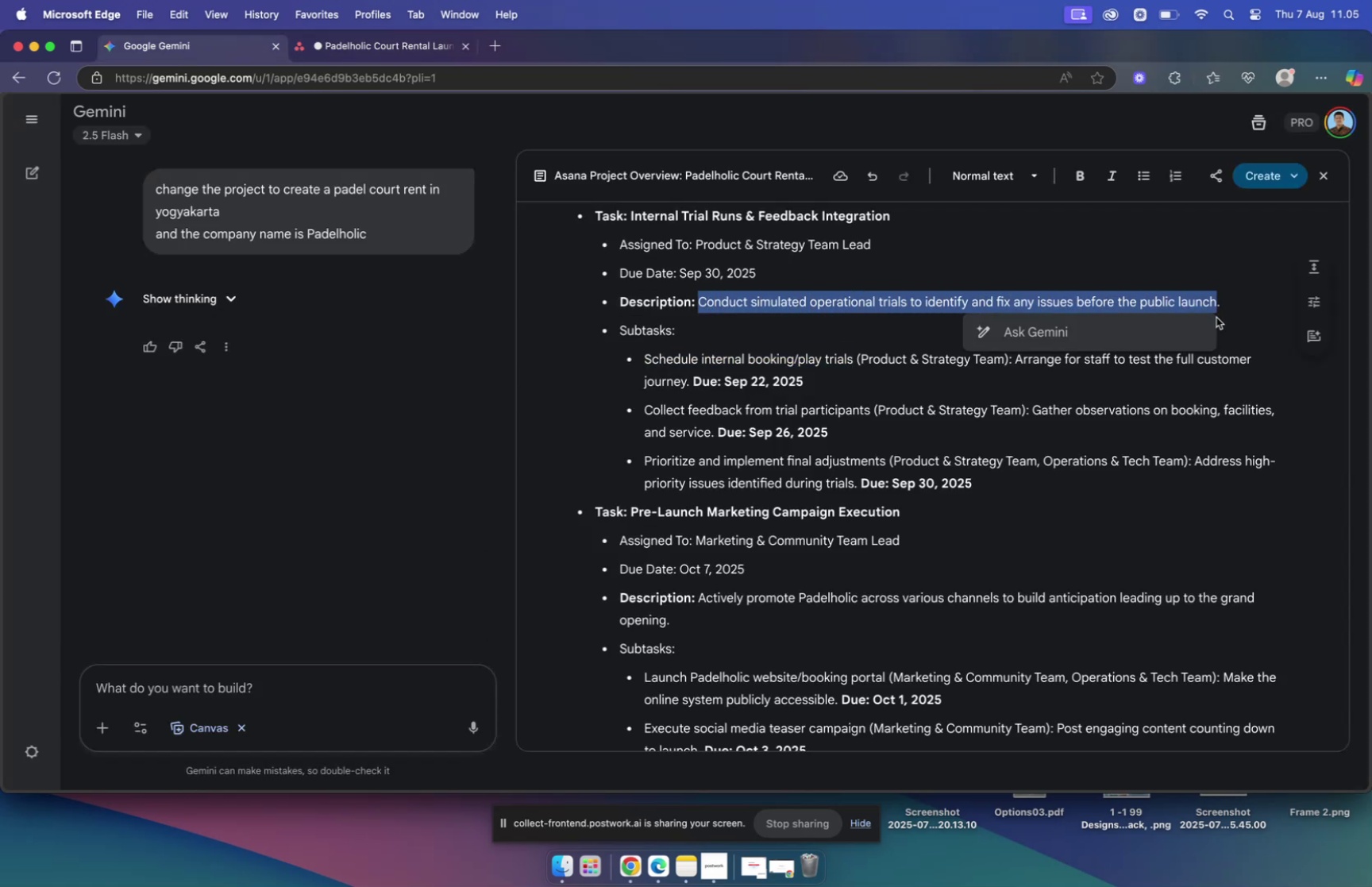 
key(Meta+C)
 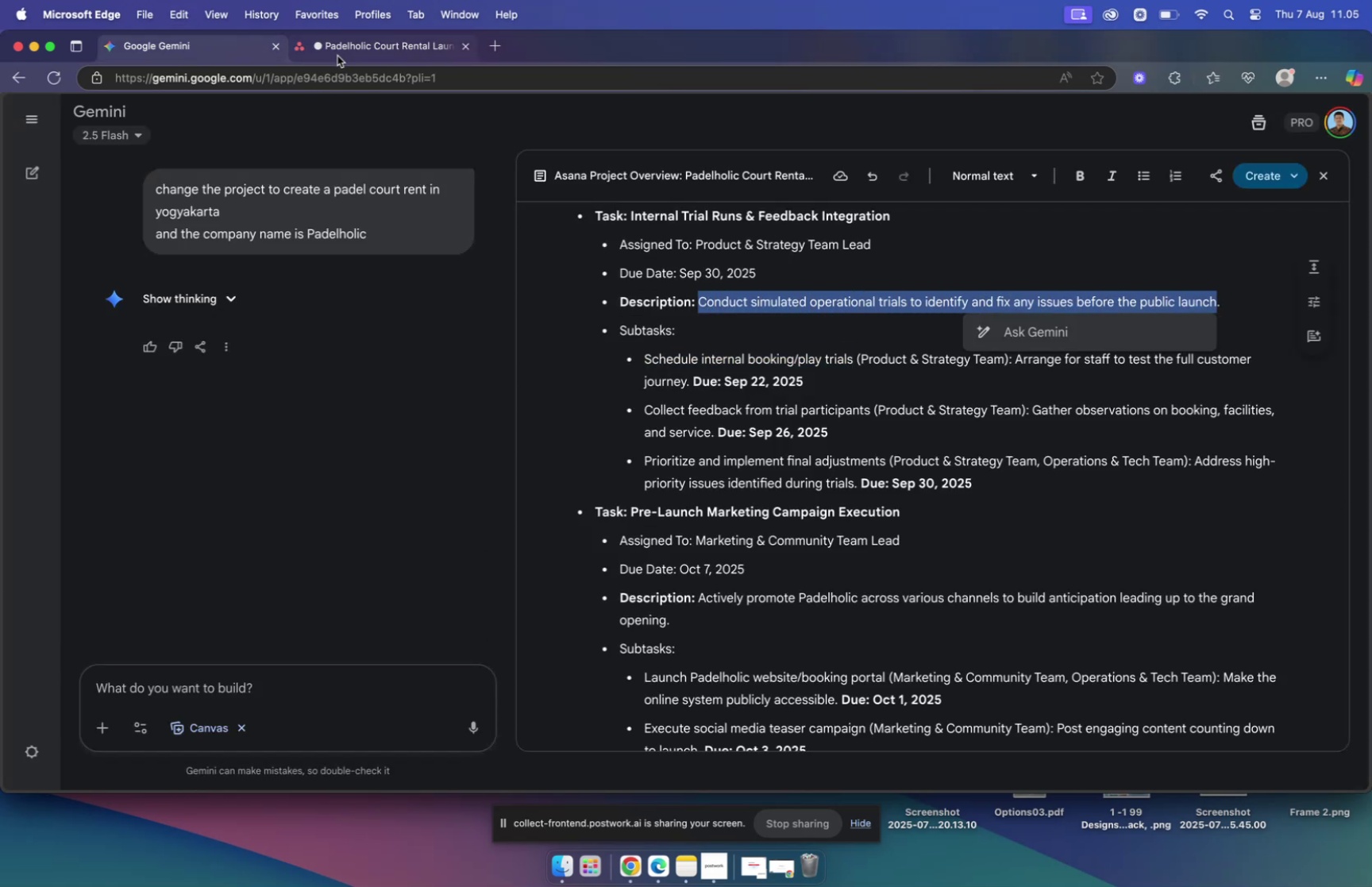 
left_click([337, 56])
 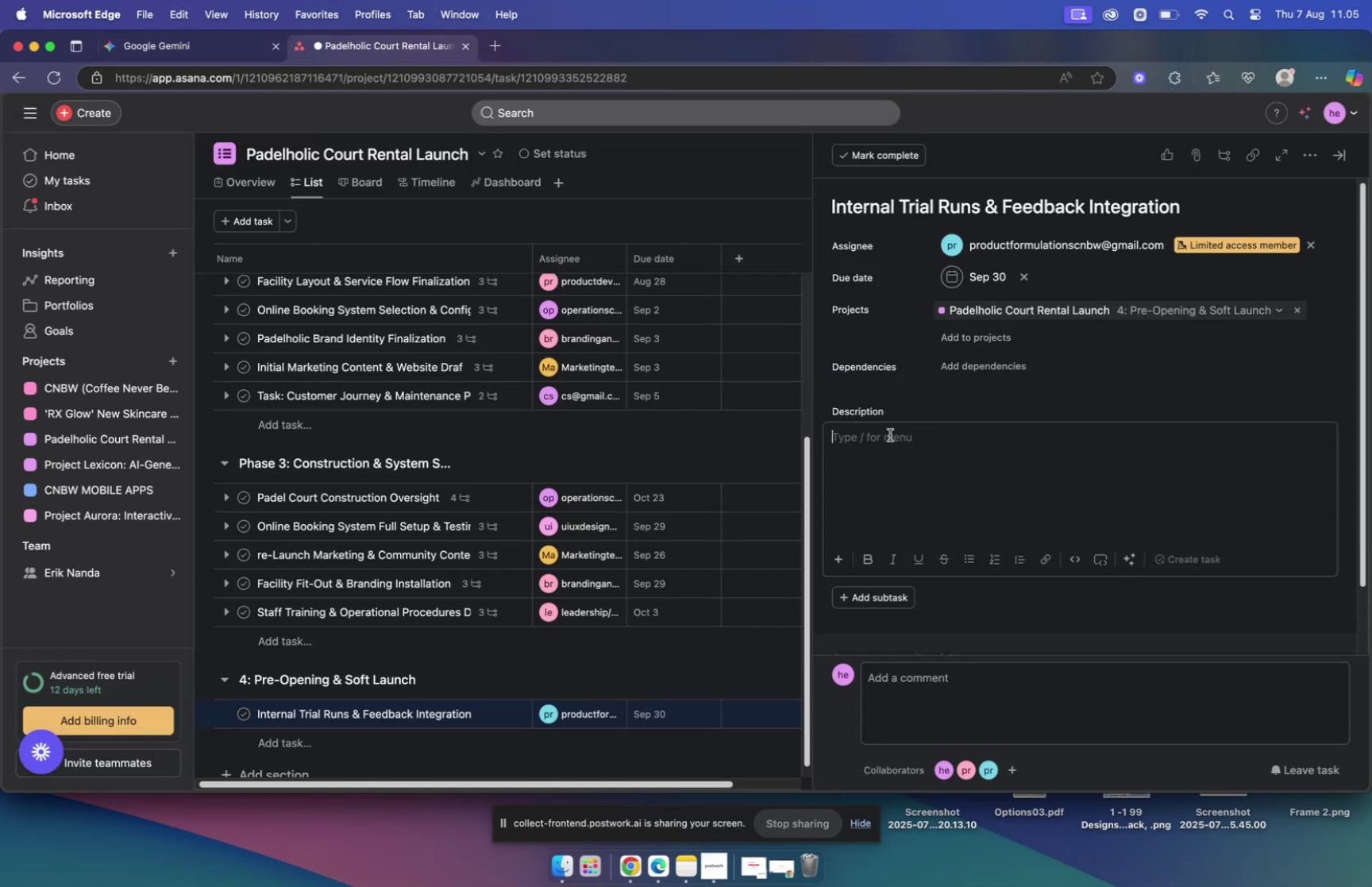 
key(Meta+V)
 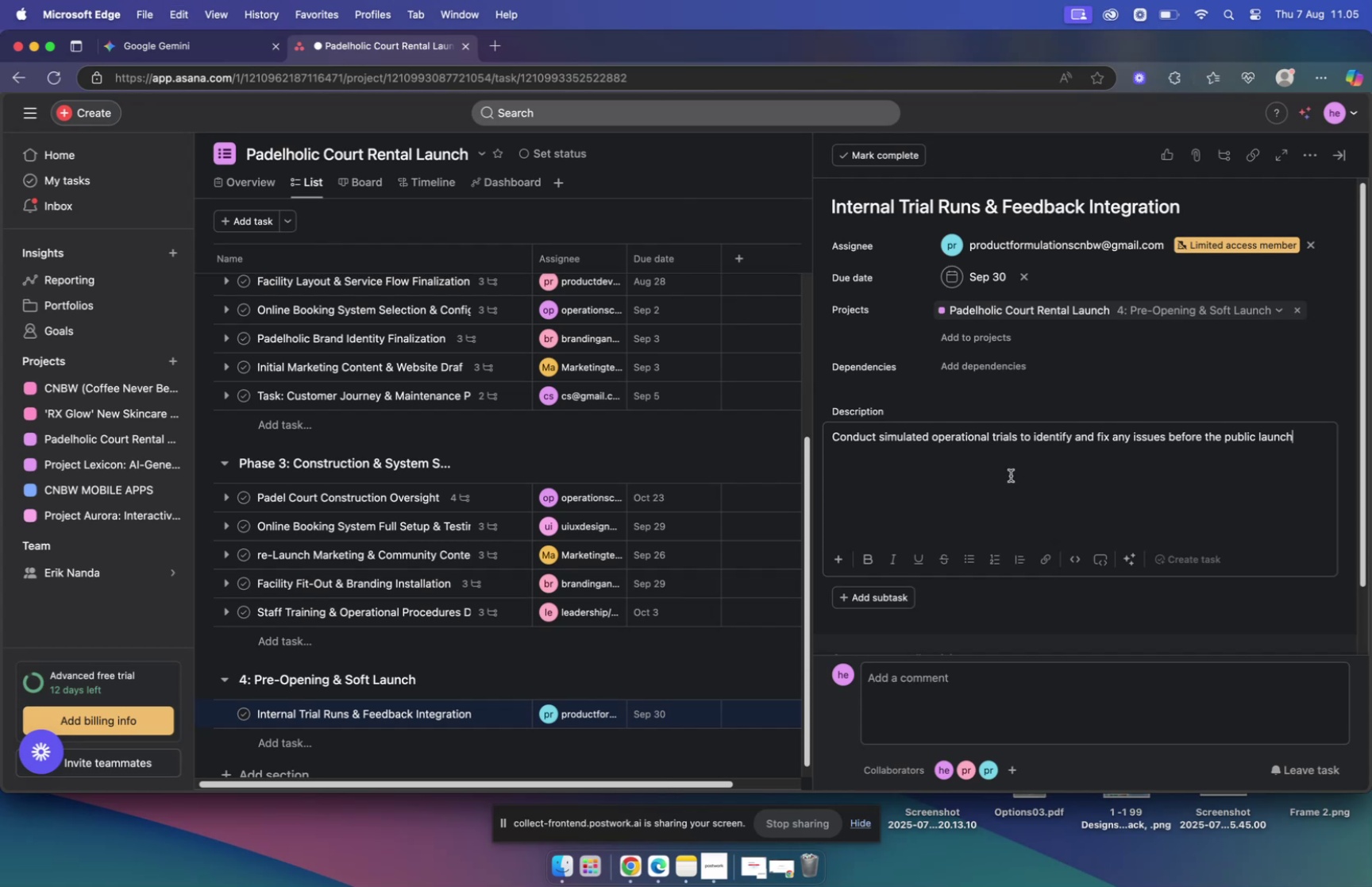 
wait(8.42)
 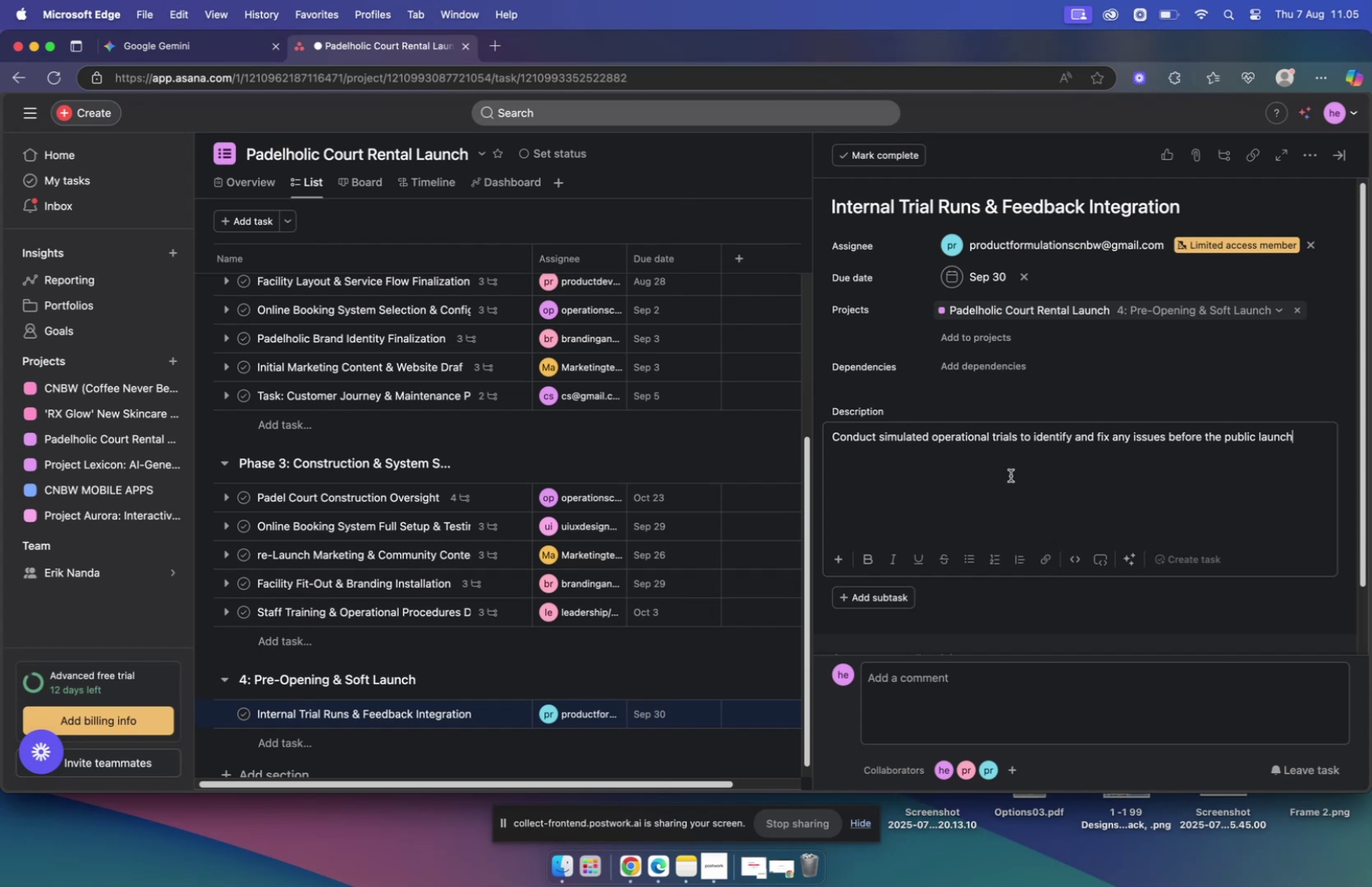 
left_click([203, 44])
 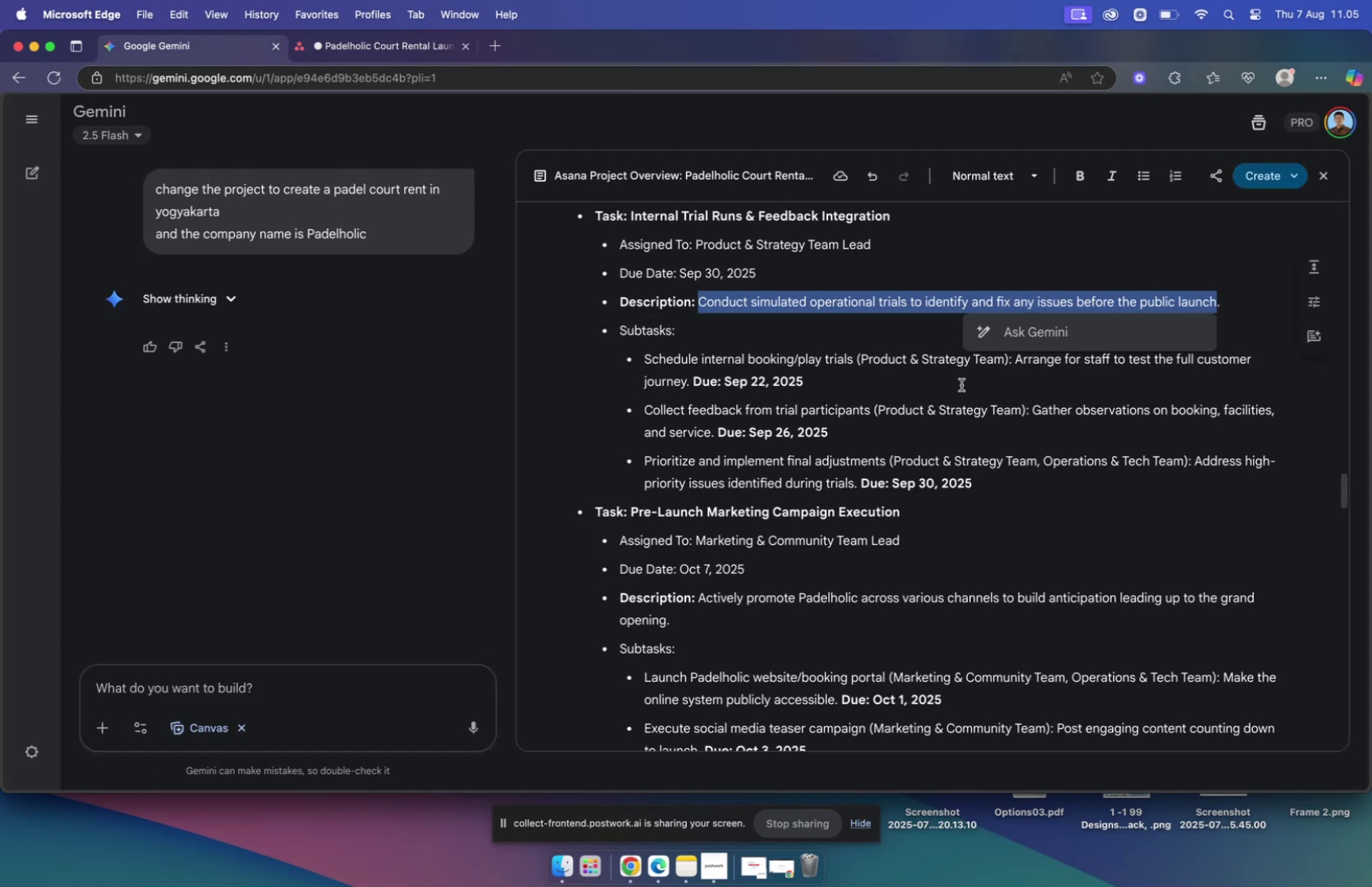 
left_click([961, 384])
 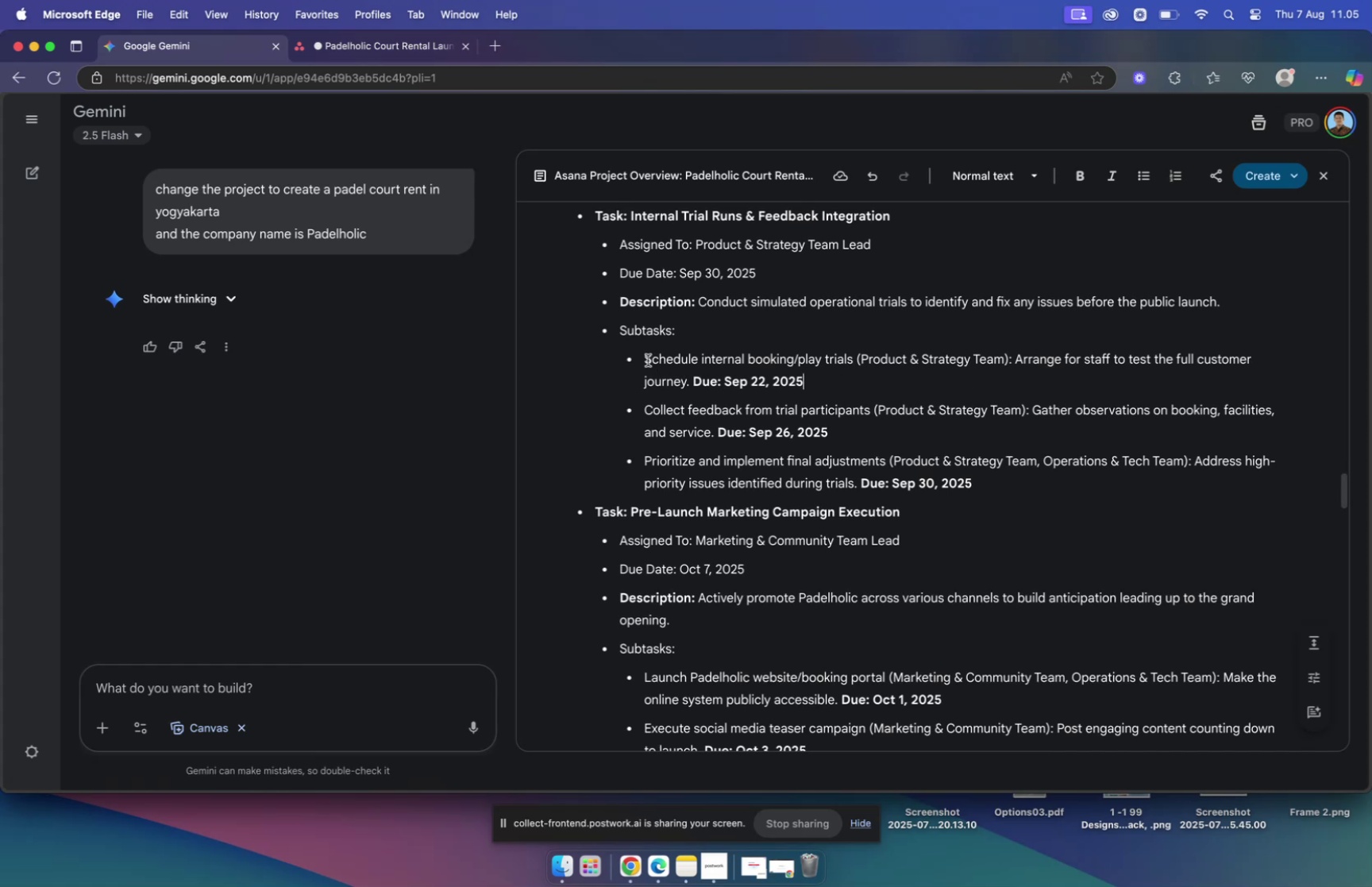 
left_click_drag(start_coordinate=[646, 358], to_coordinate=[854, 364])
 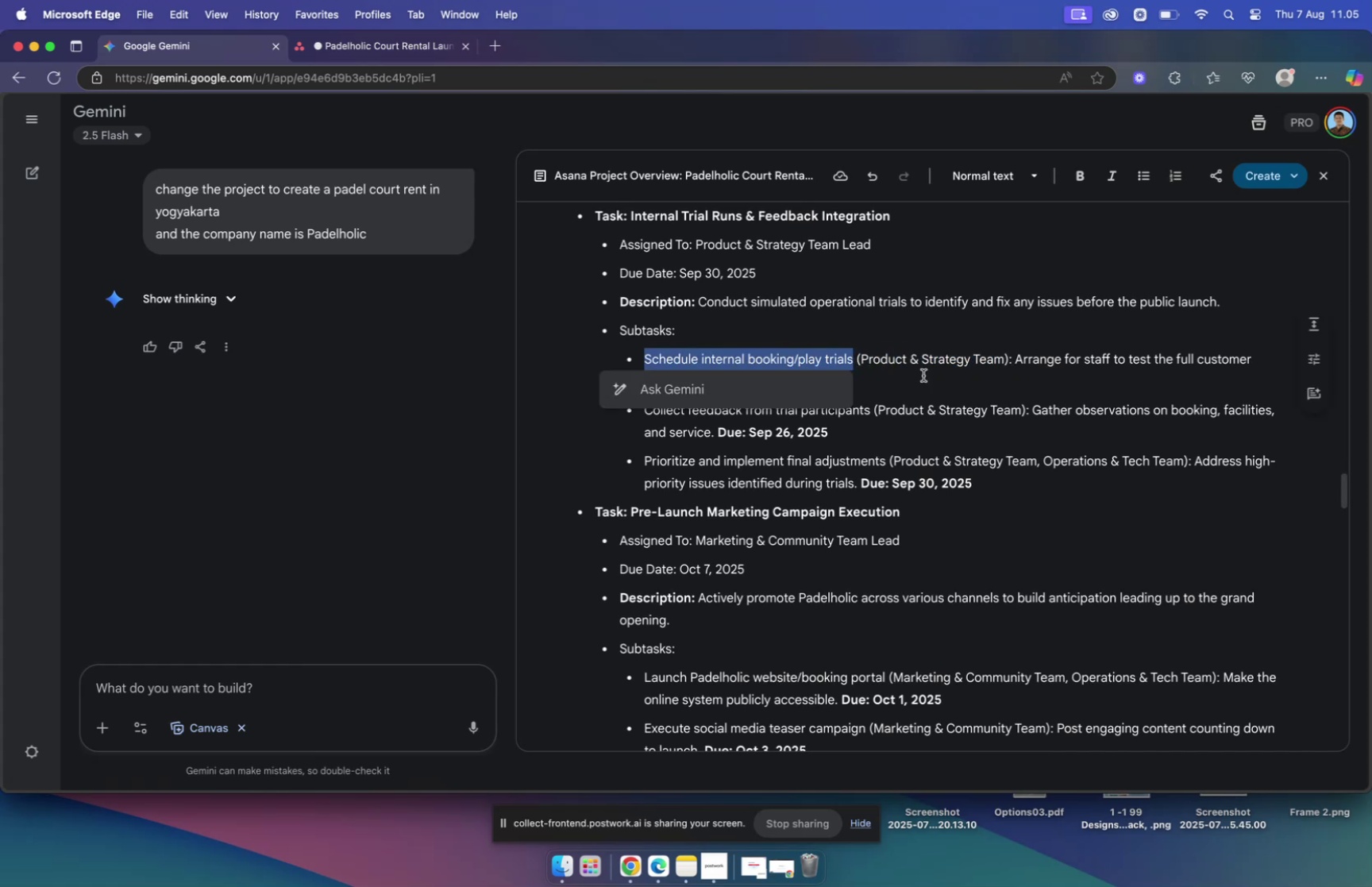 
key(Meta+C)
 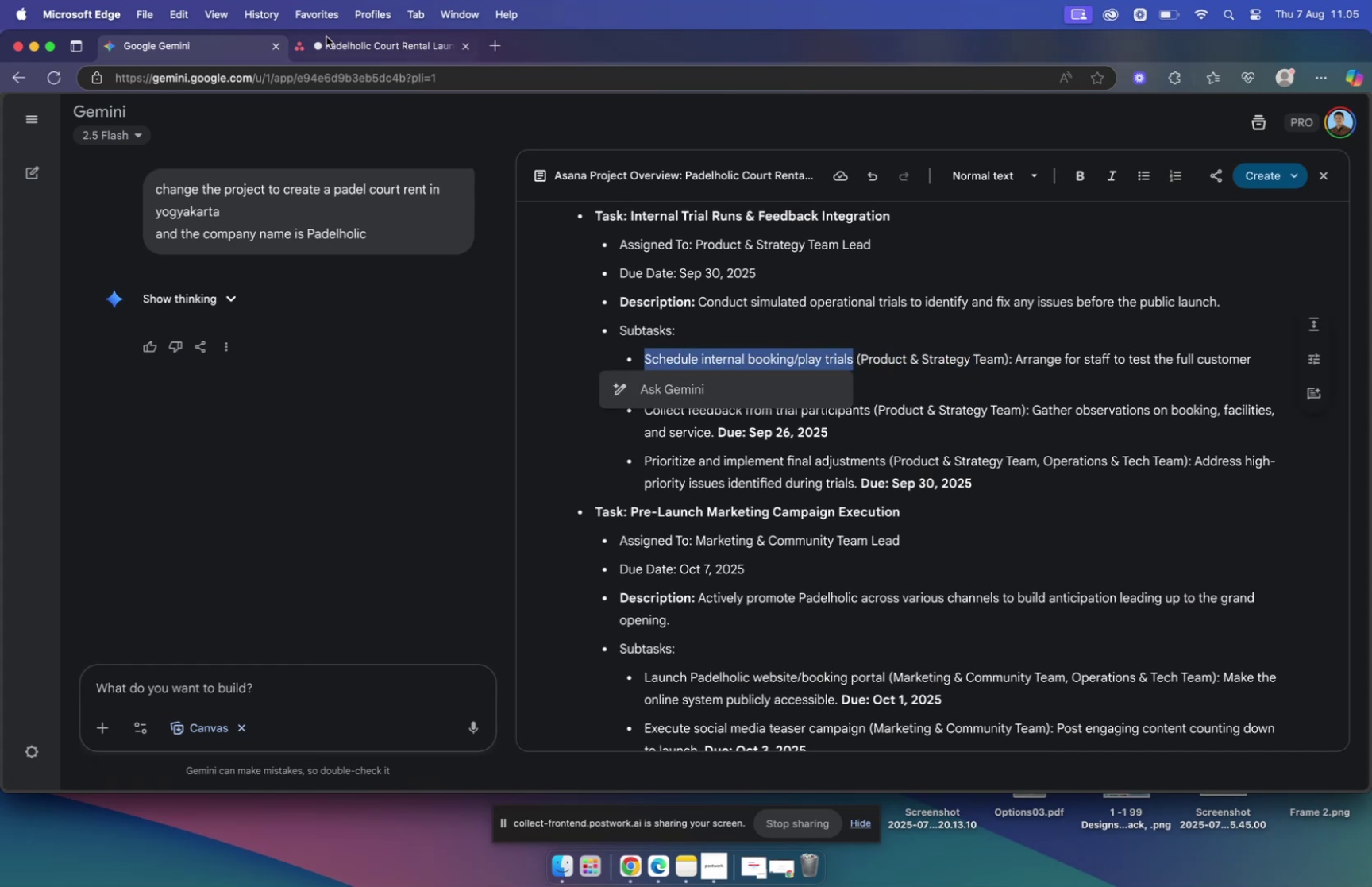 
left_click([339, 42])
 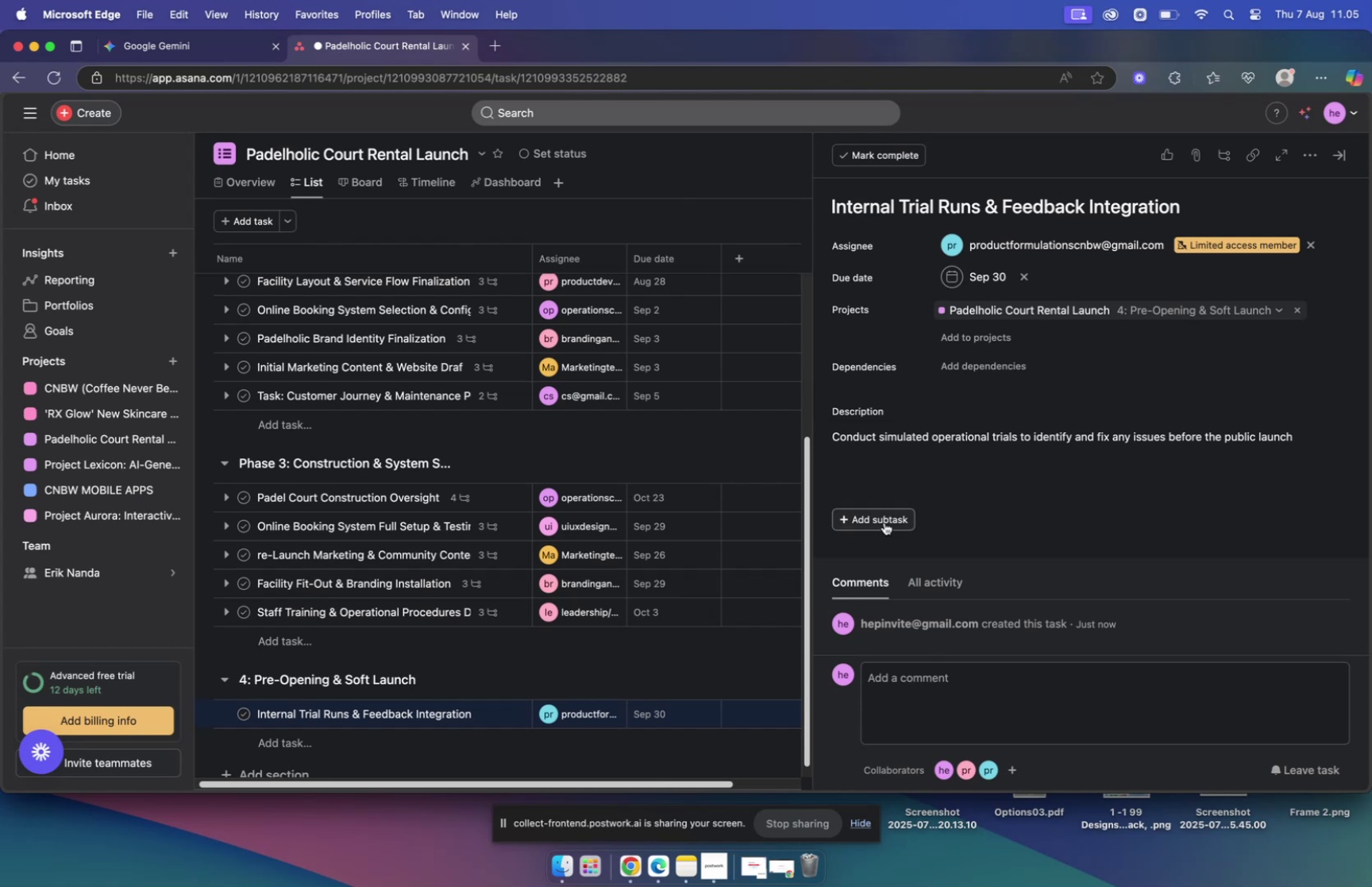 
key(Meta+V)
 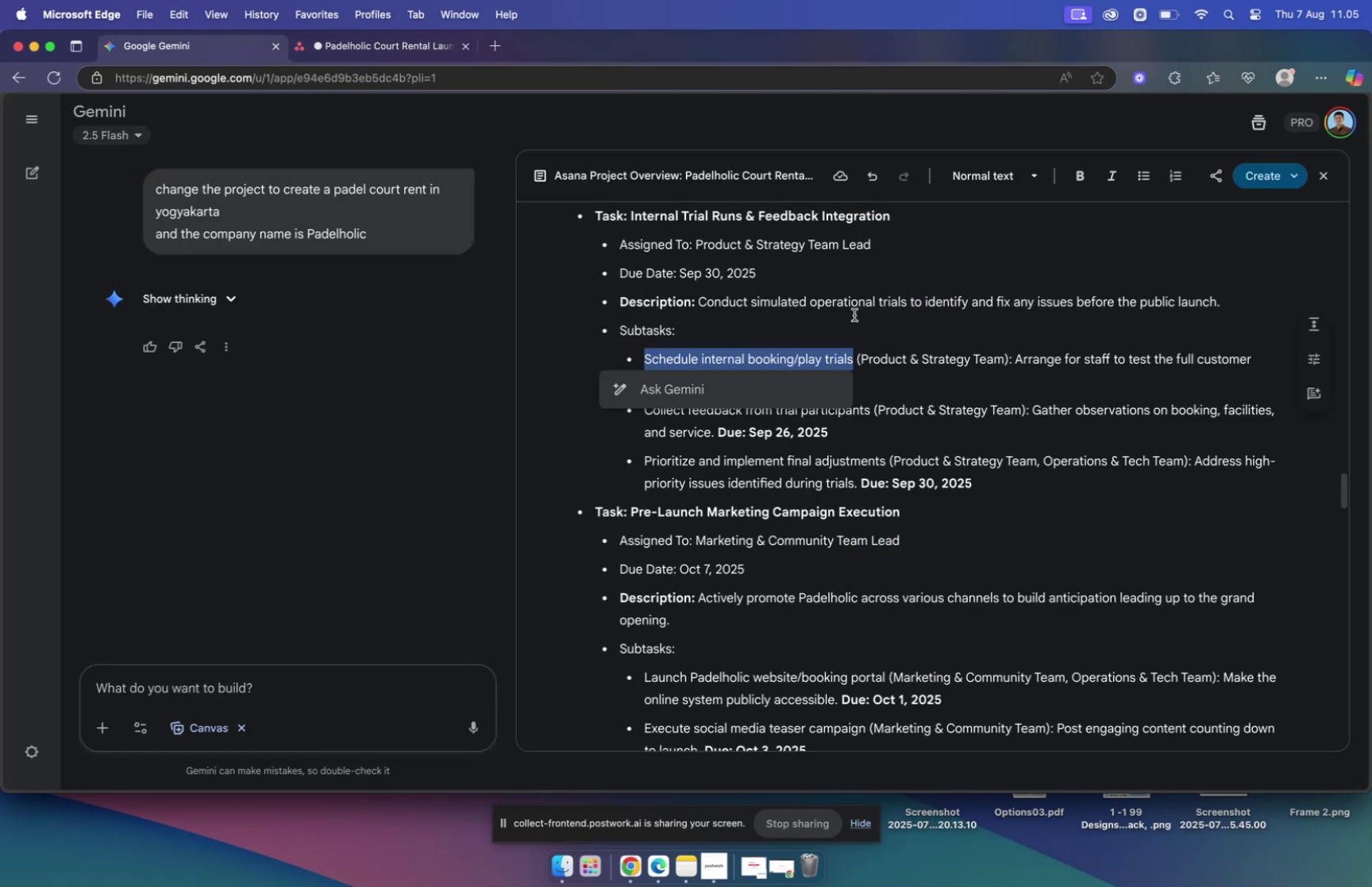 
left_click_drag(start_coordinate=[1017, 358], to_coordinate=[688, 372])
 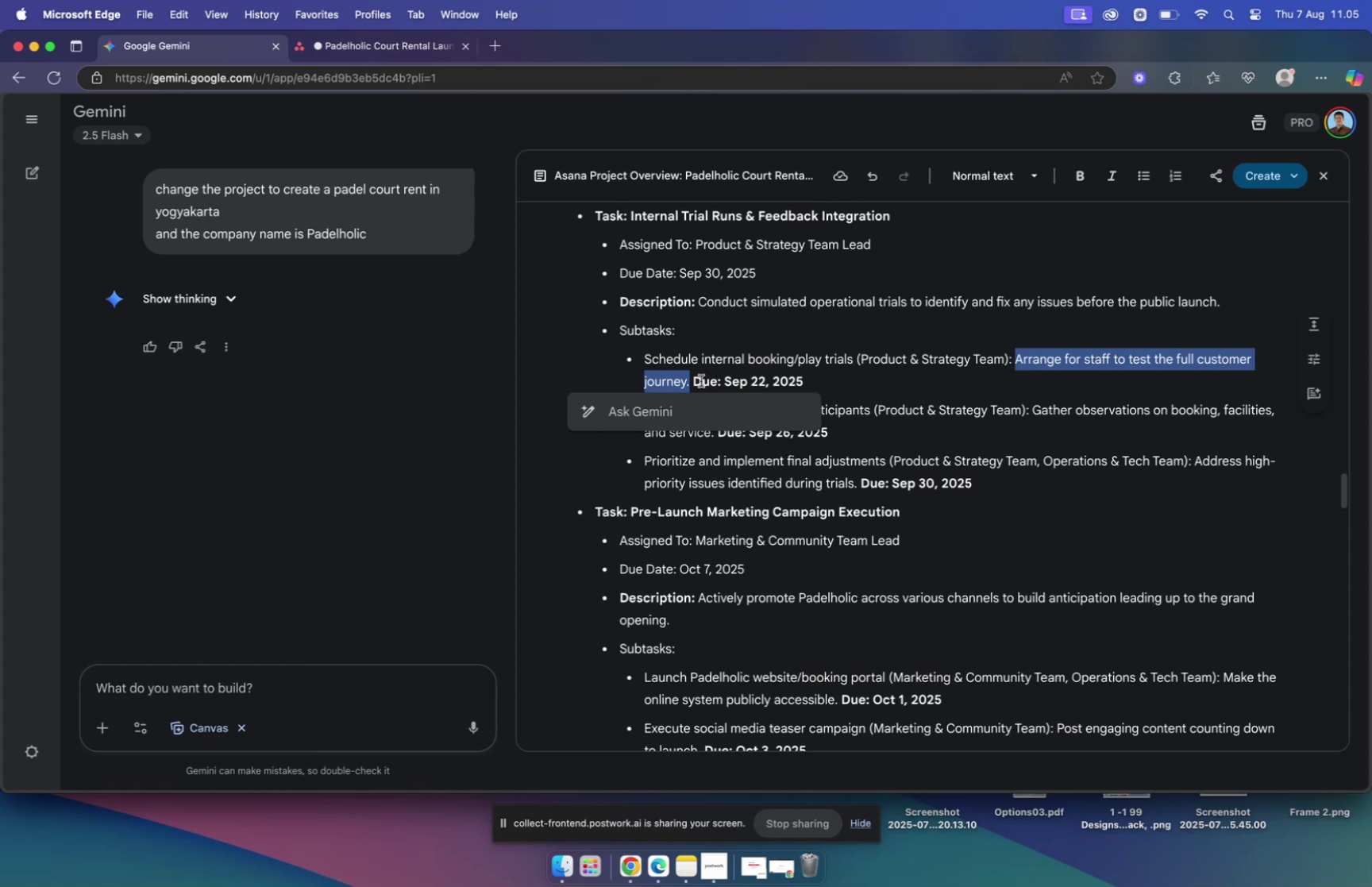 
key(Meta+C)
 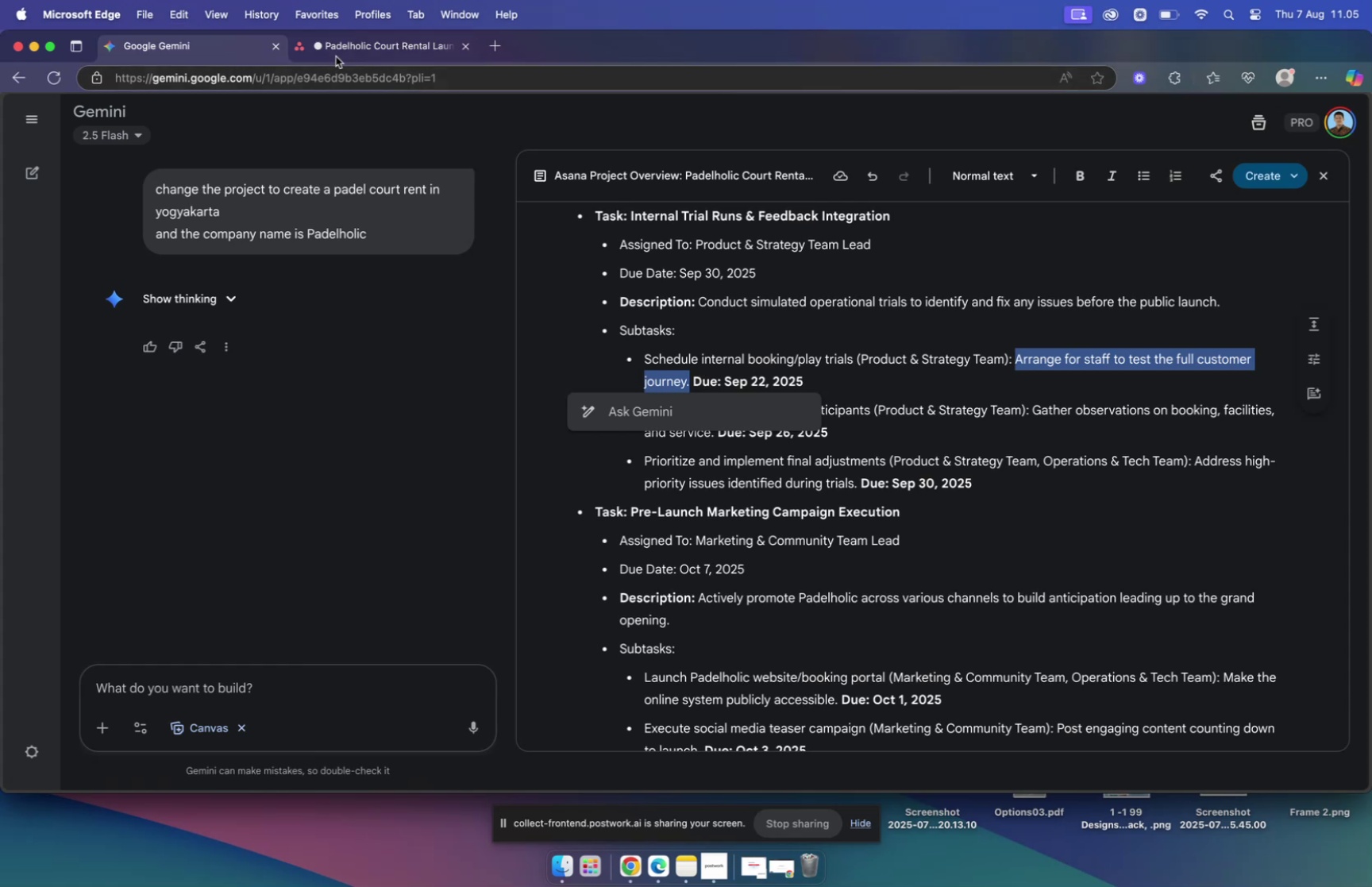 
left_click([338, 51])
 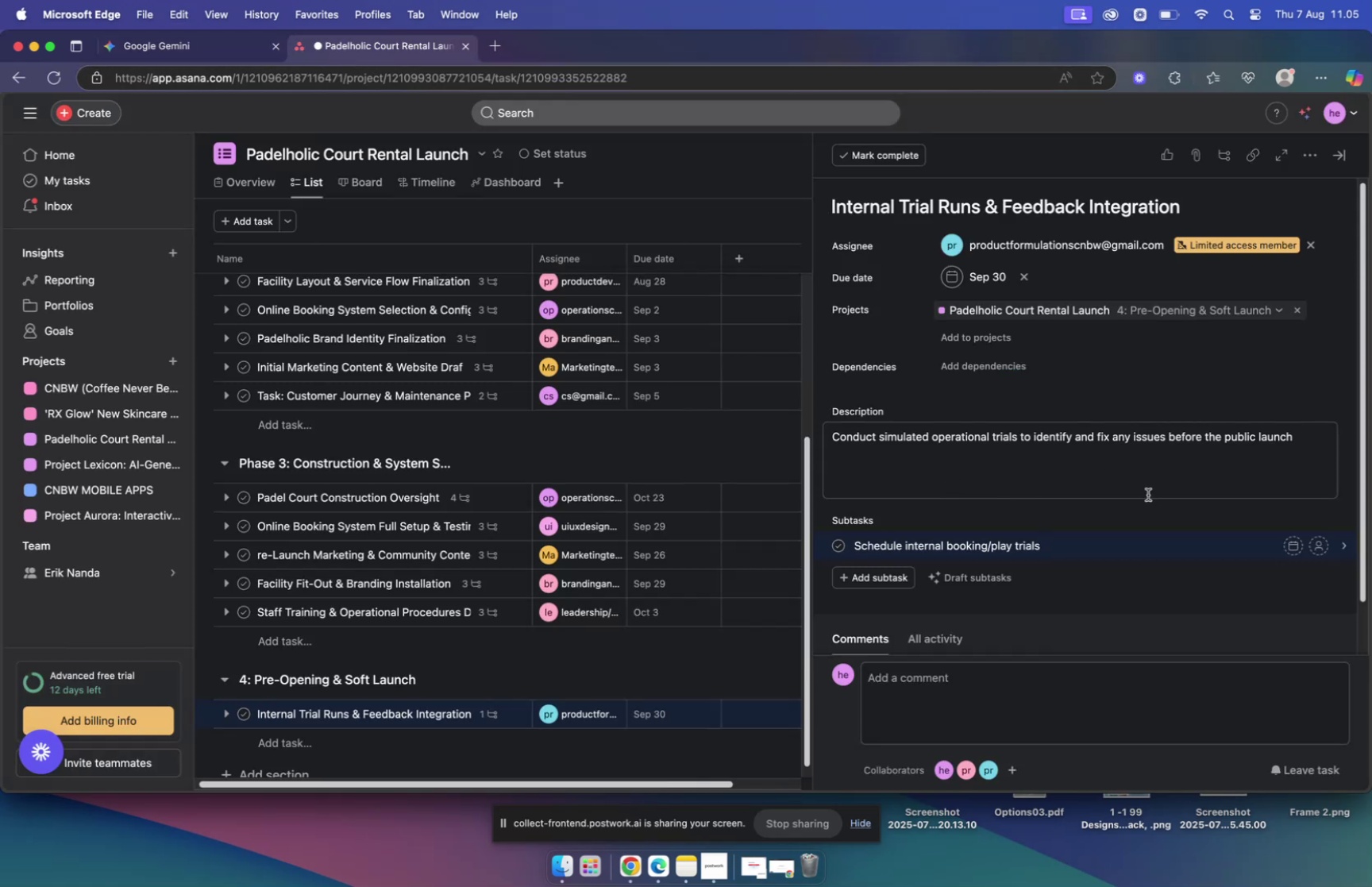 
mouse_move([1293, 546])
 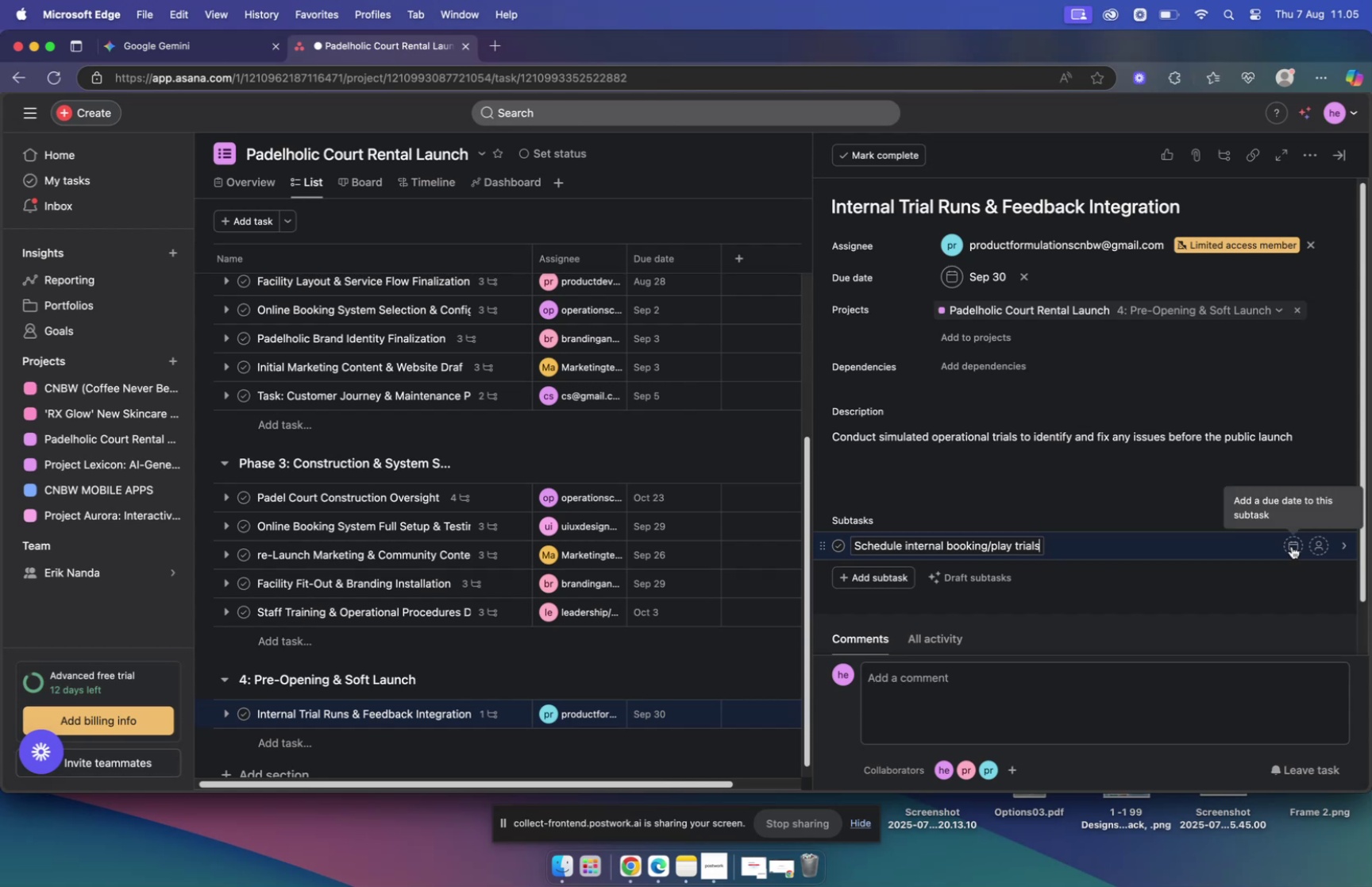 
left_click([1292, 546])
 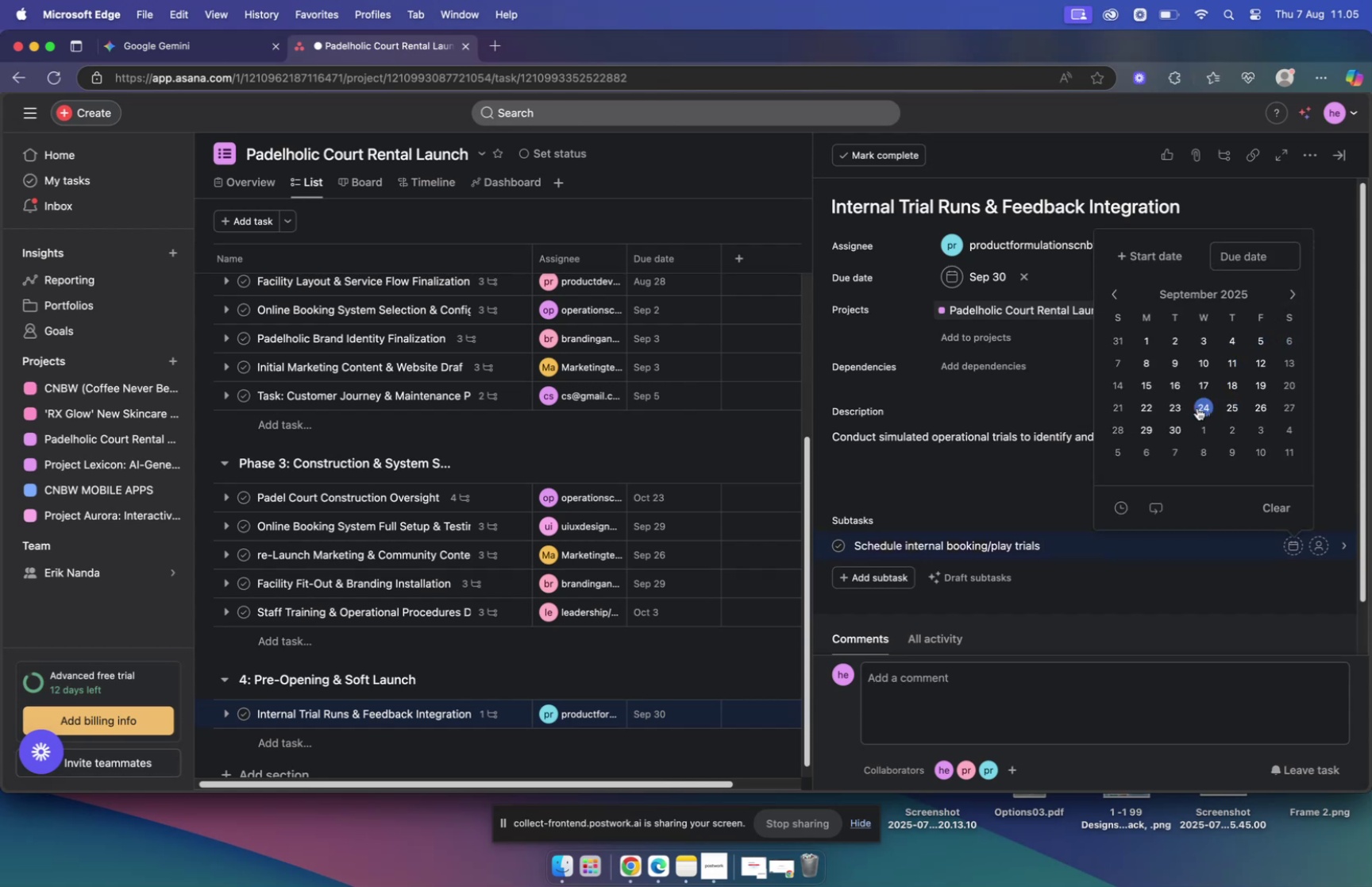 
left_click([1154, 406])
 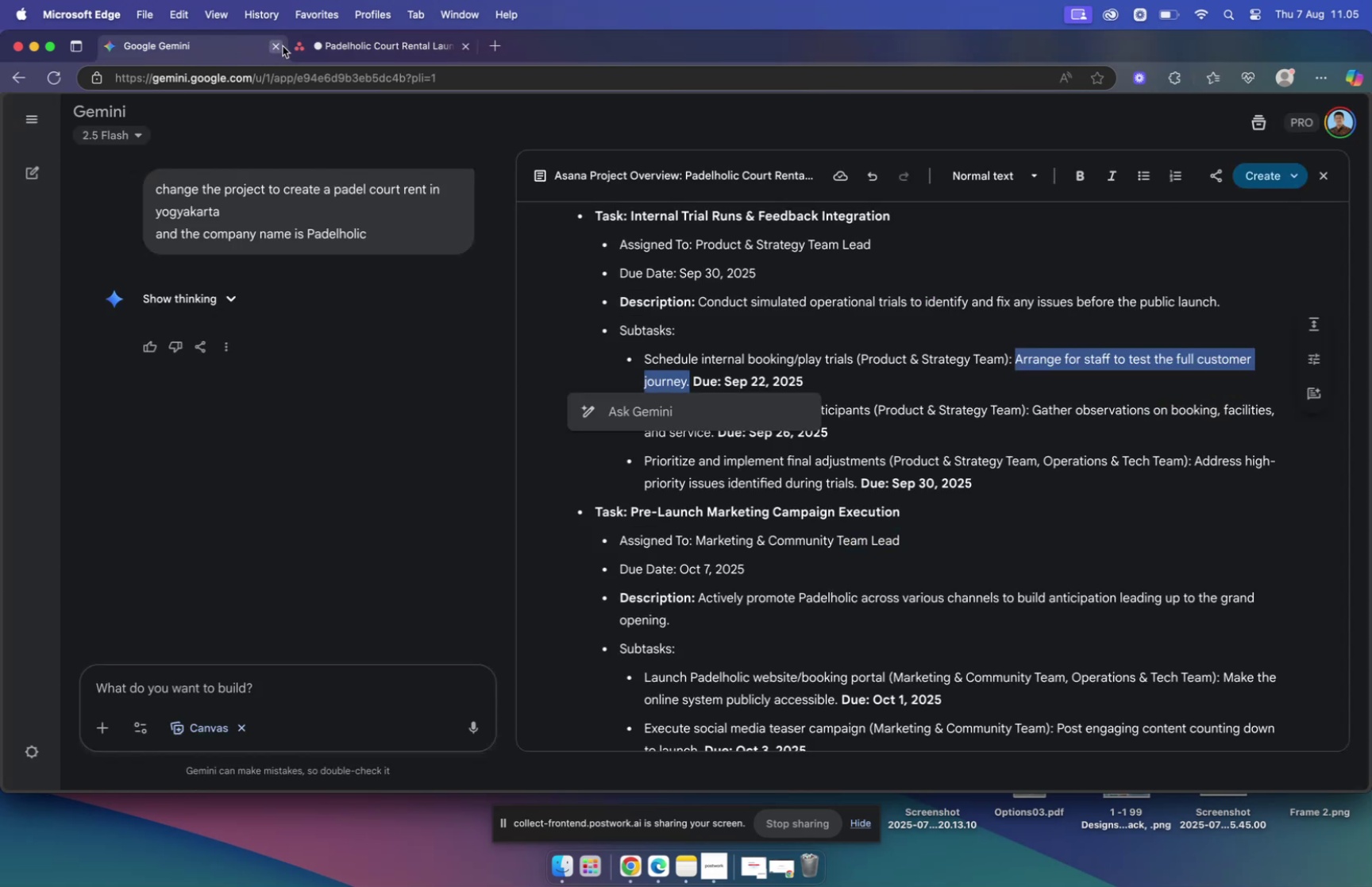 
wait(6.73)
 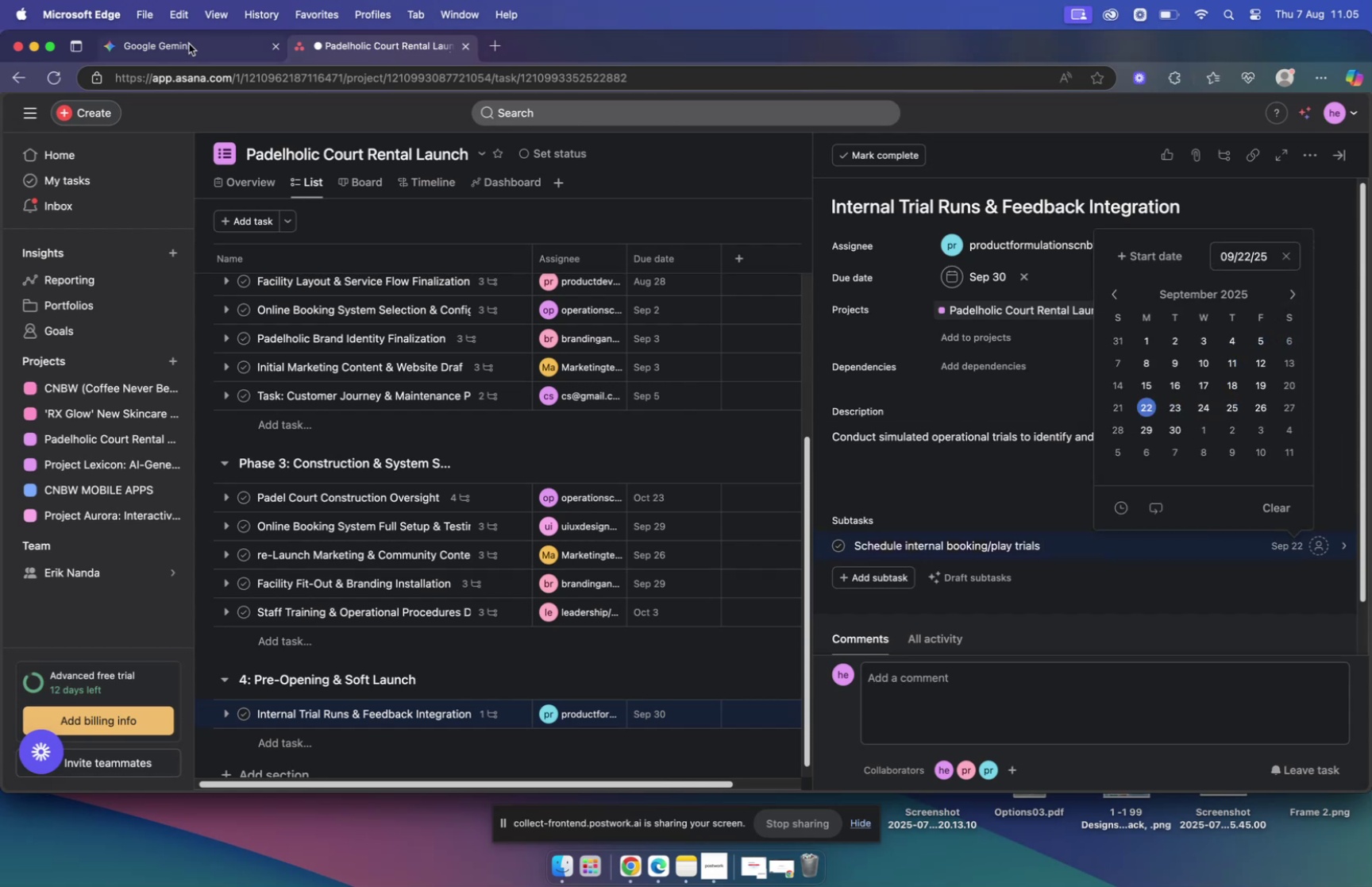 
left_click([1324, 549])
 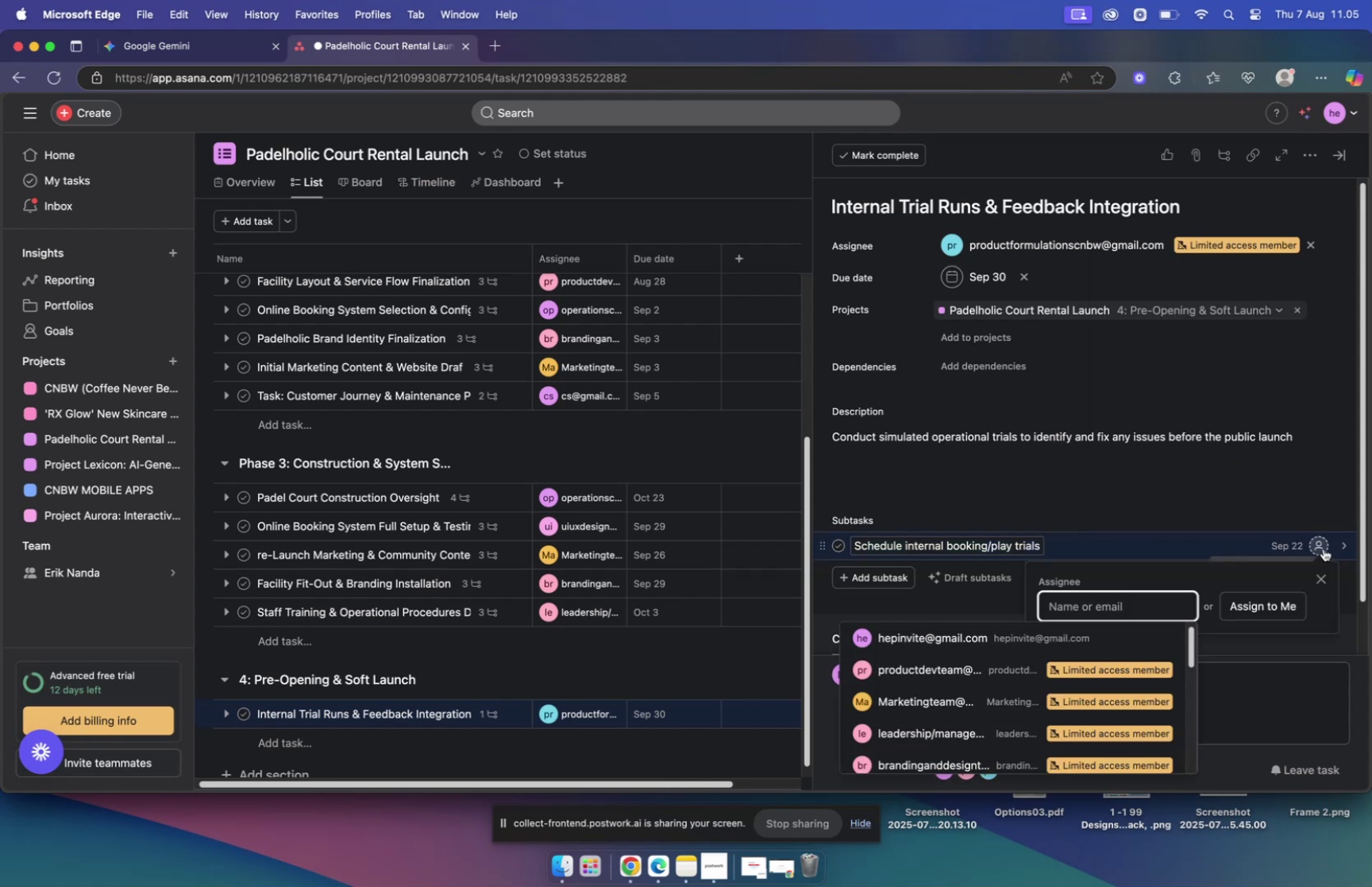 
type(prod)
 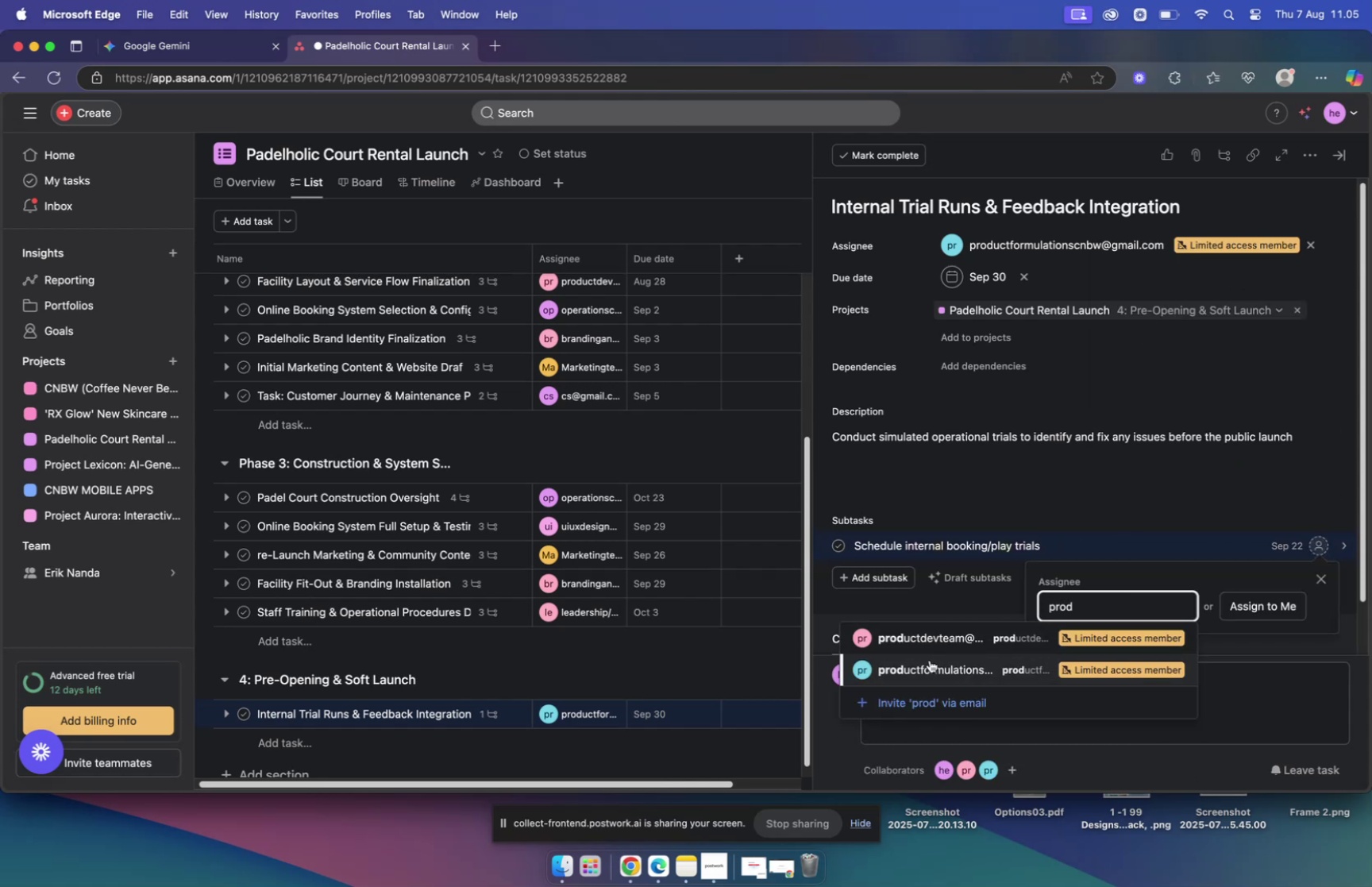 
left_click([929, 658])
 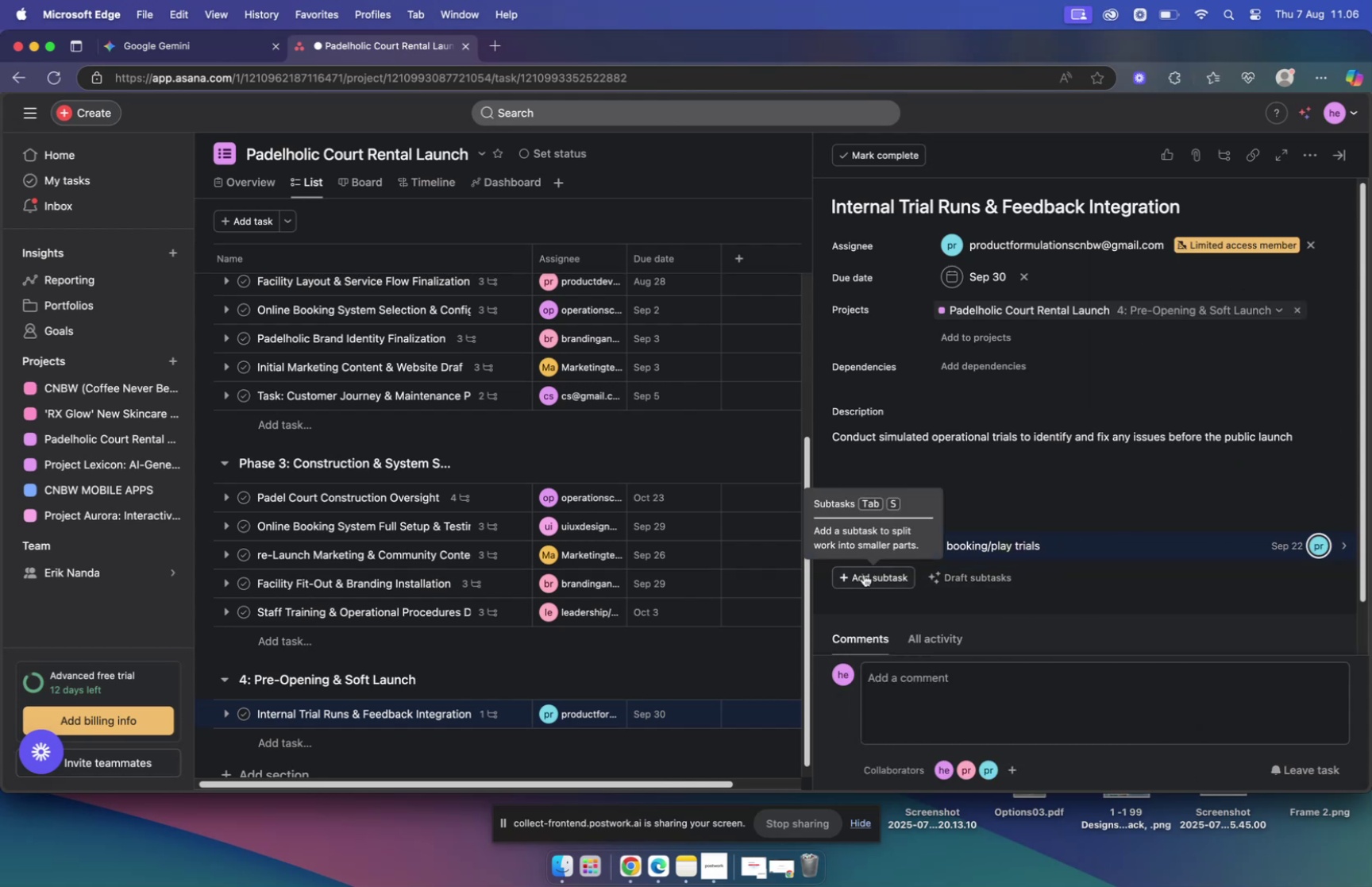 
left_click([864, 576])
 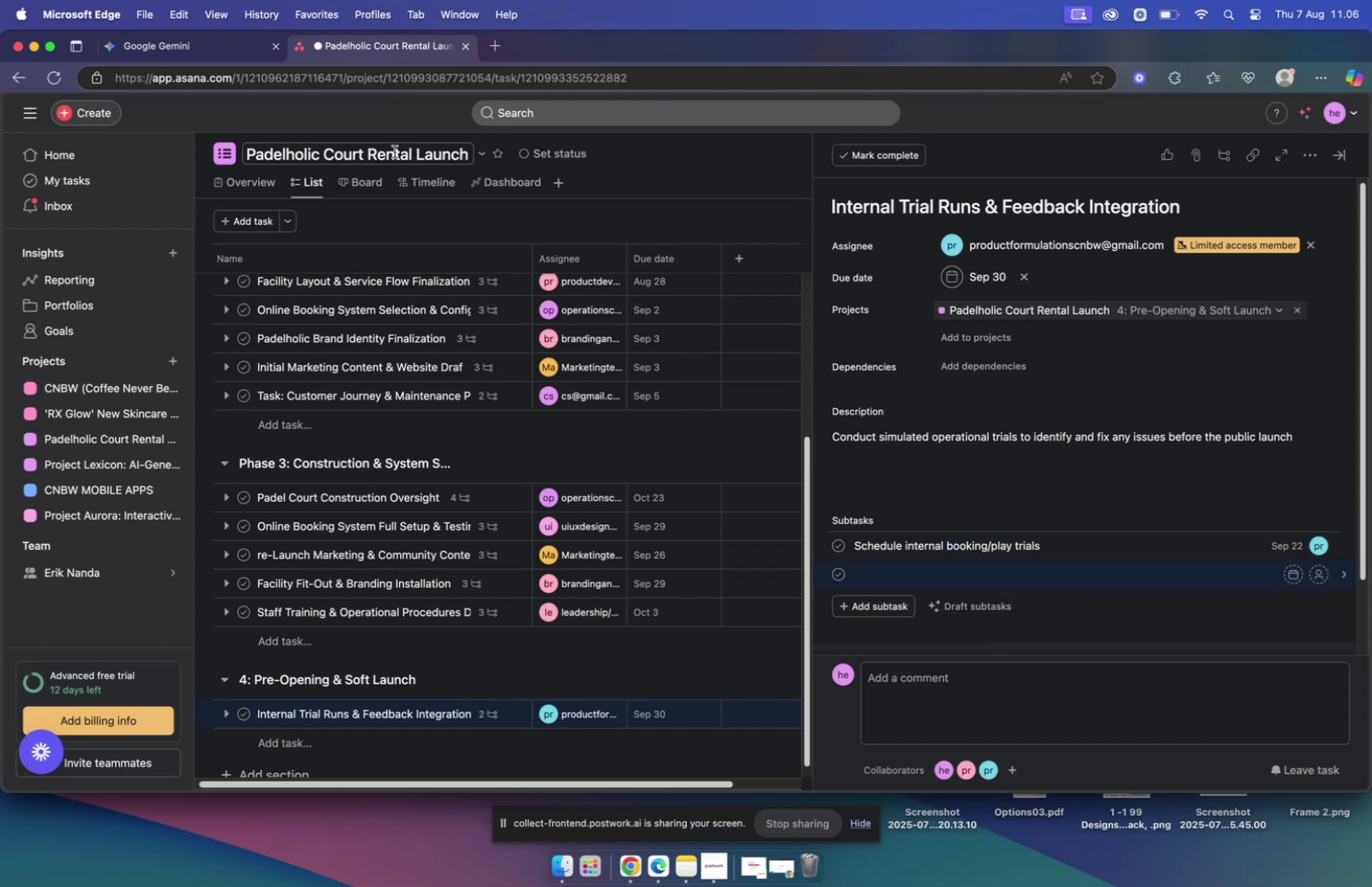 
left_click([174, 52])
 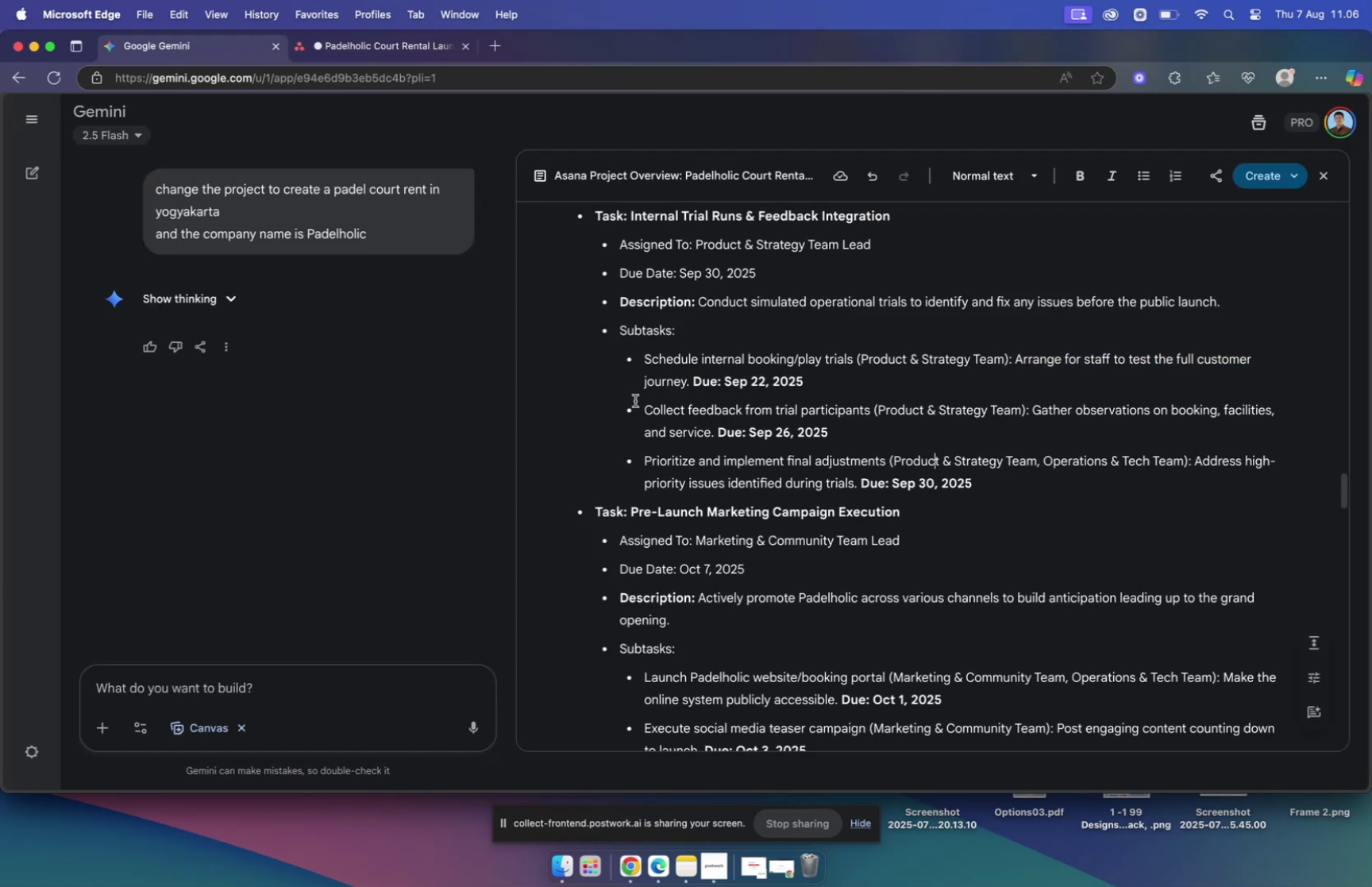 
left_click_drag(start_coordinate=[644, 411], to_coordinate=[871, 404])
 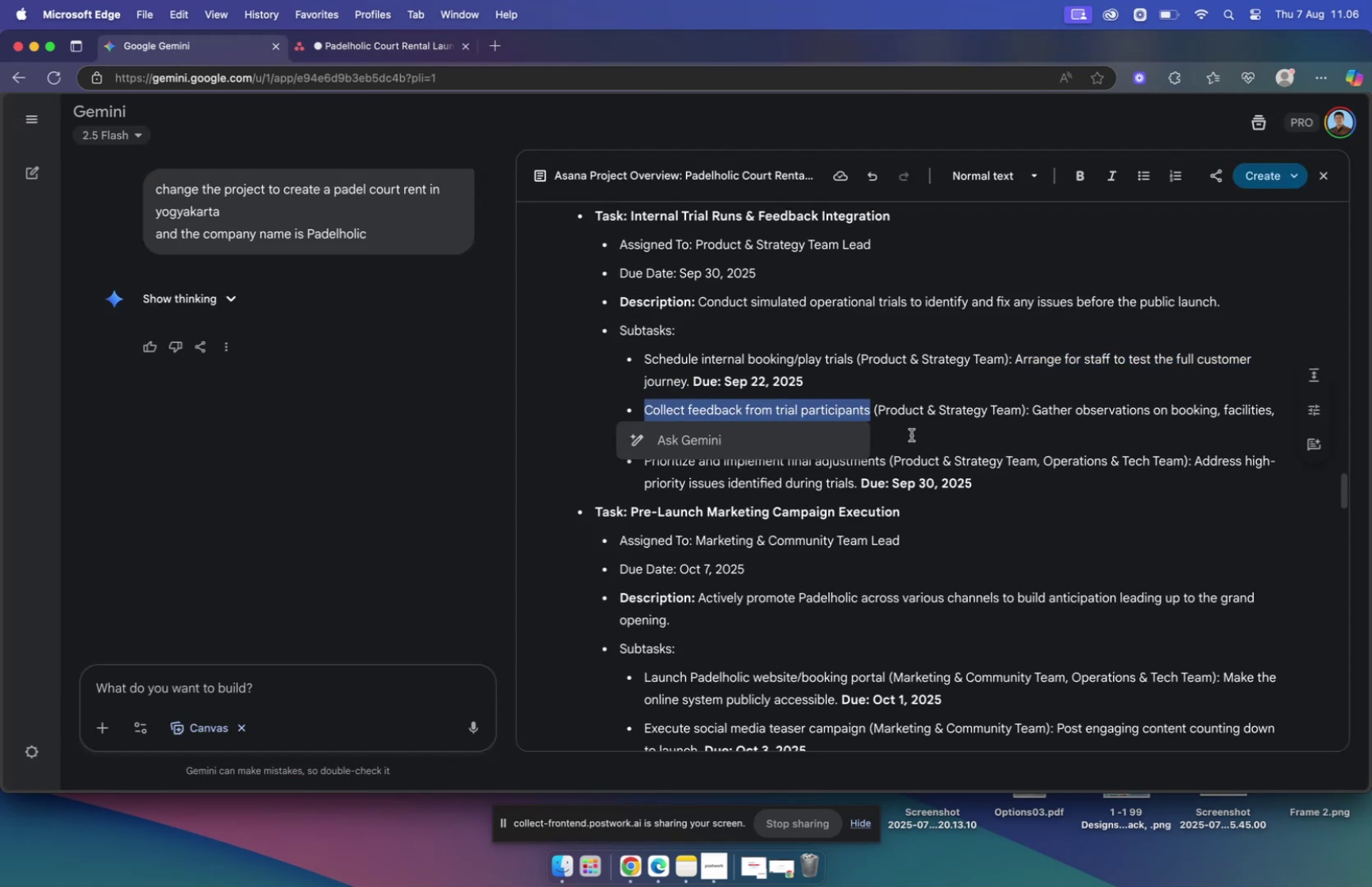 
key(Meta+C)
 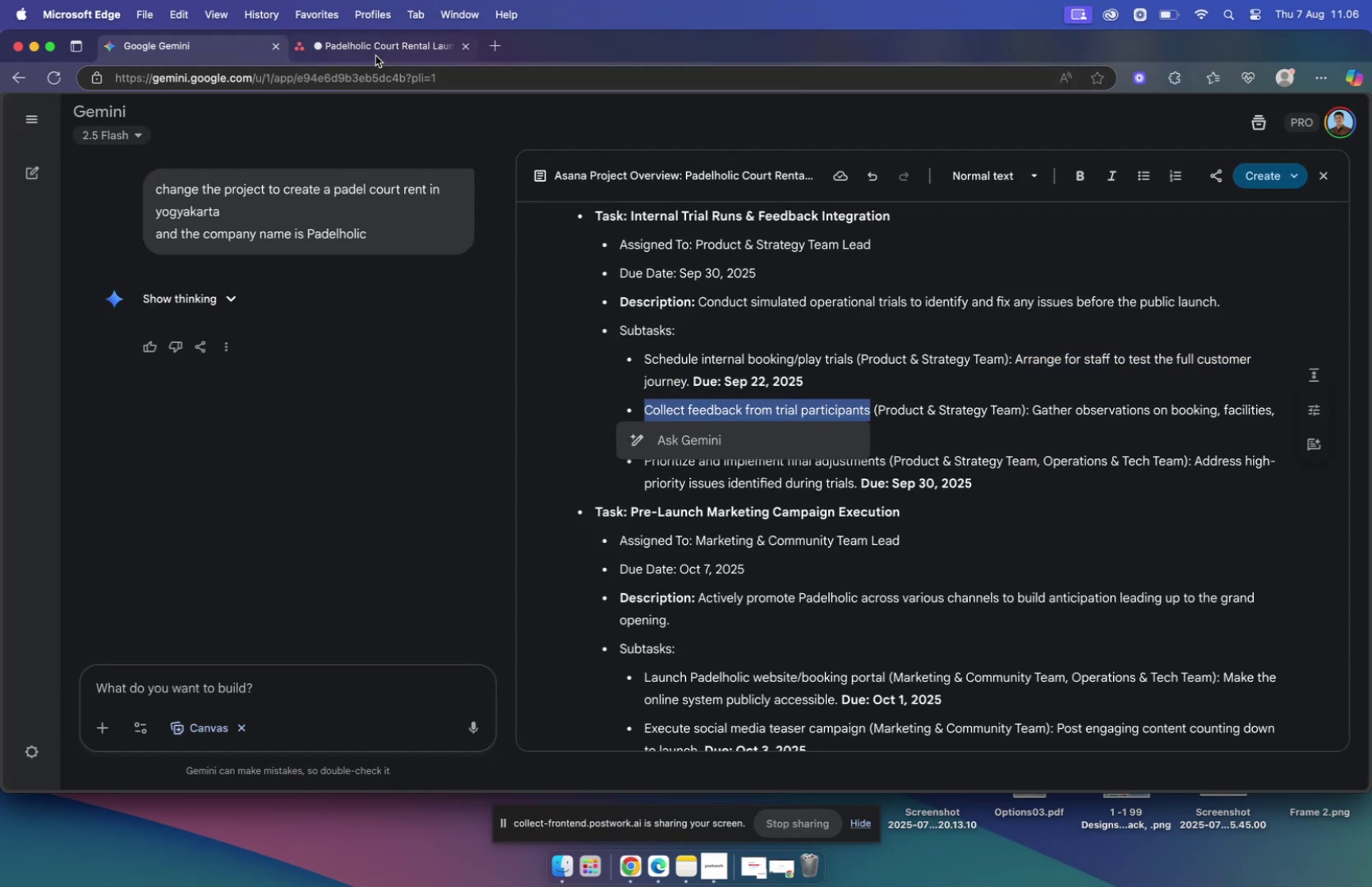 
left_click([375, 55])
 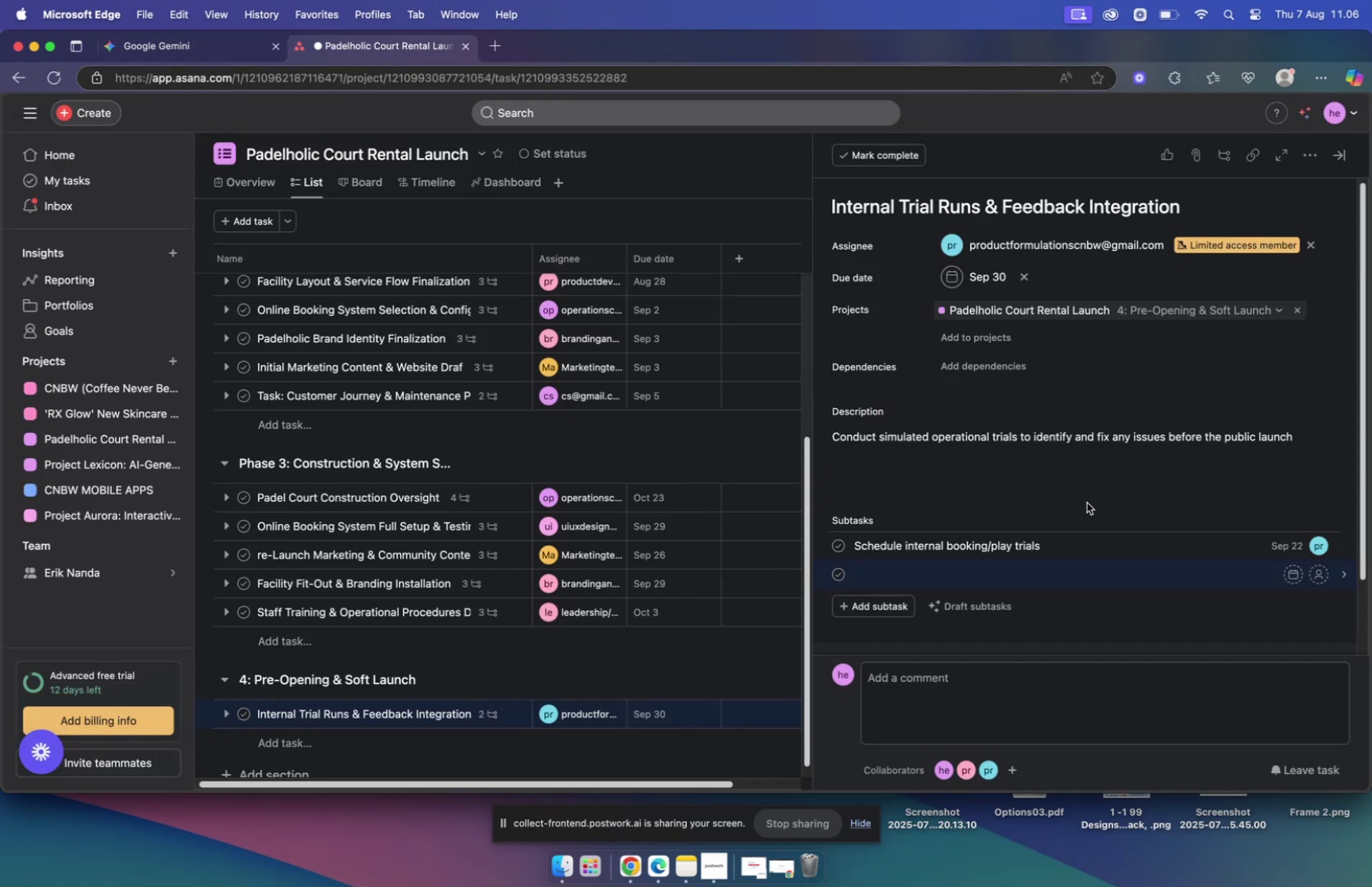 
key(Meta+V)
 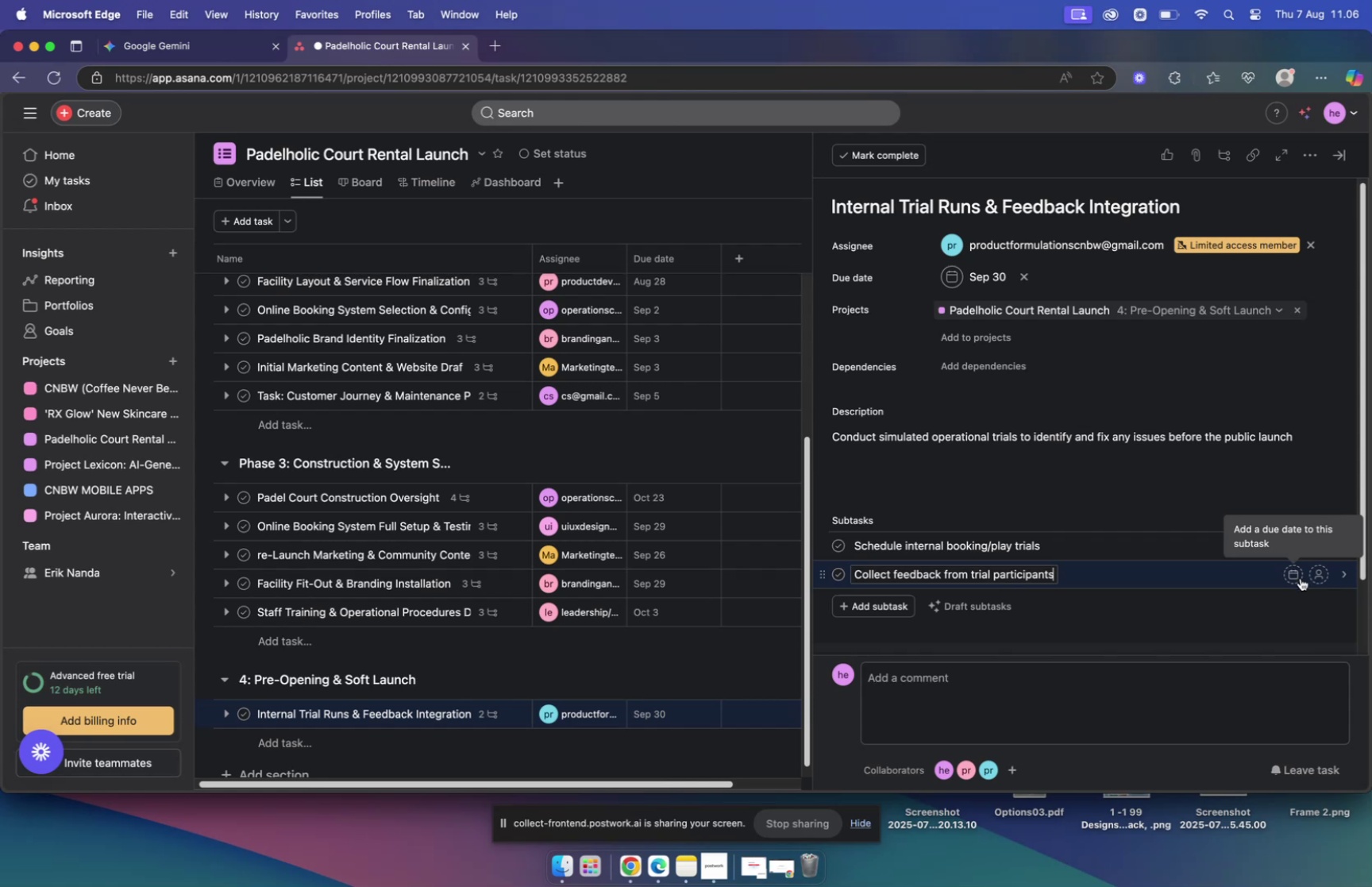 
left_click([1295, 571])
 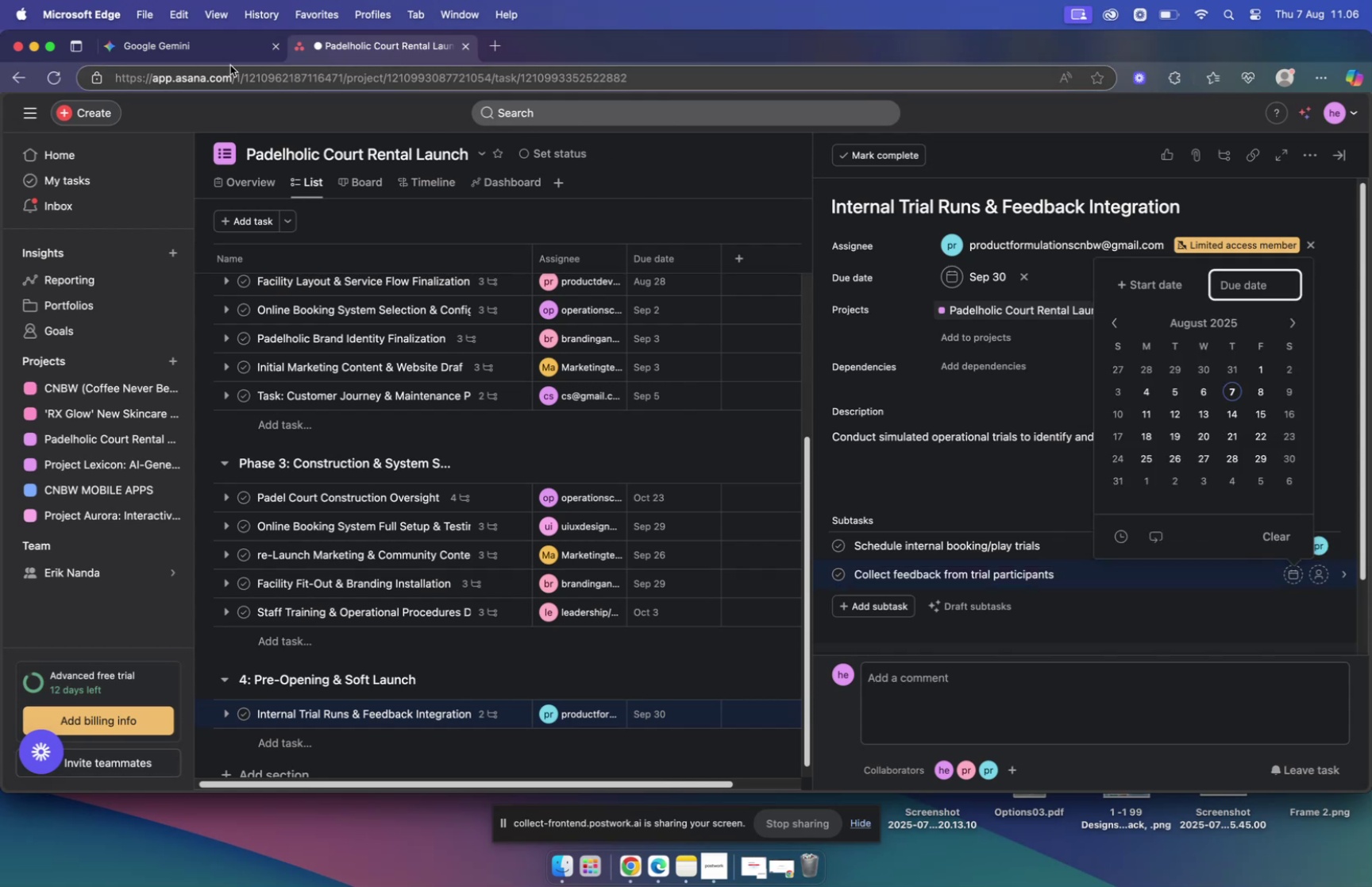 
left_click([206, 52])
 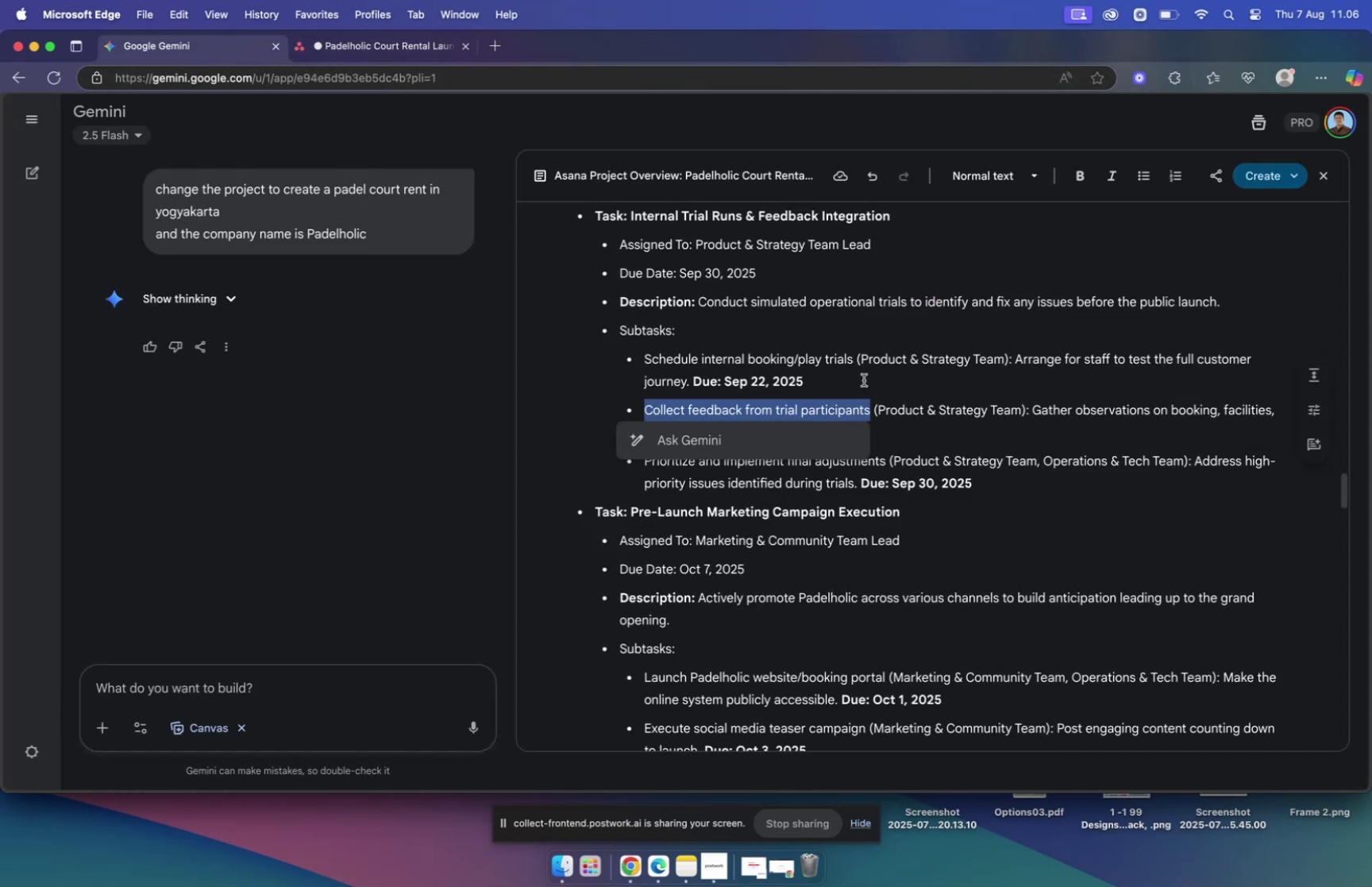 
left_click([935, 414])
 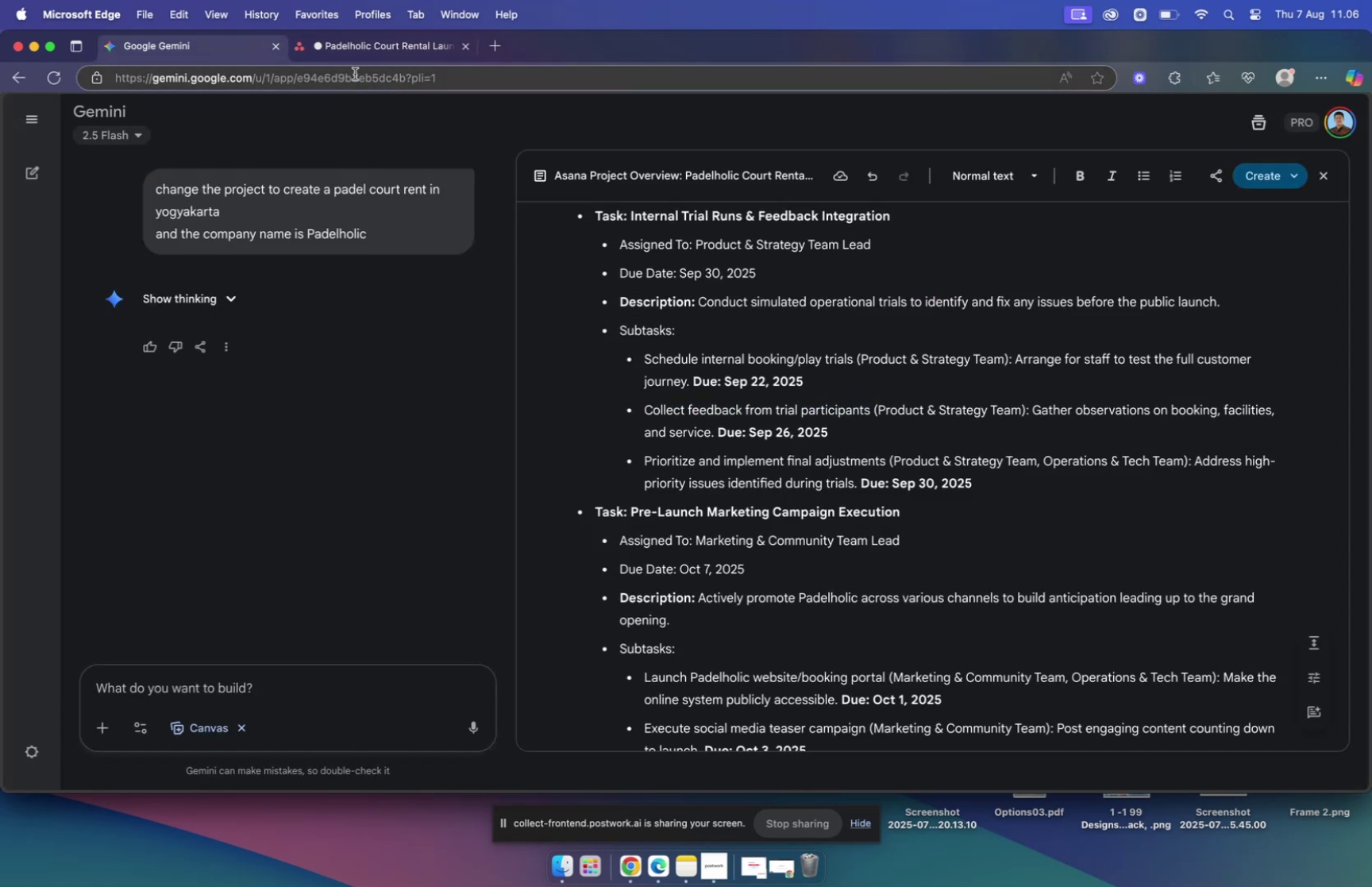 
left_click([361, 47])
 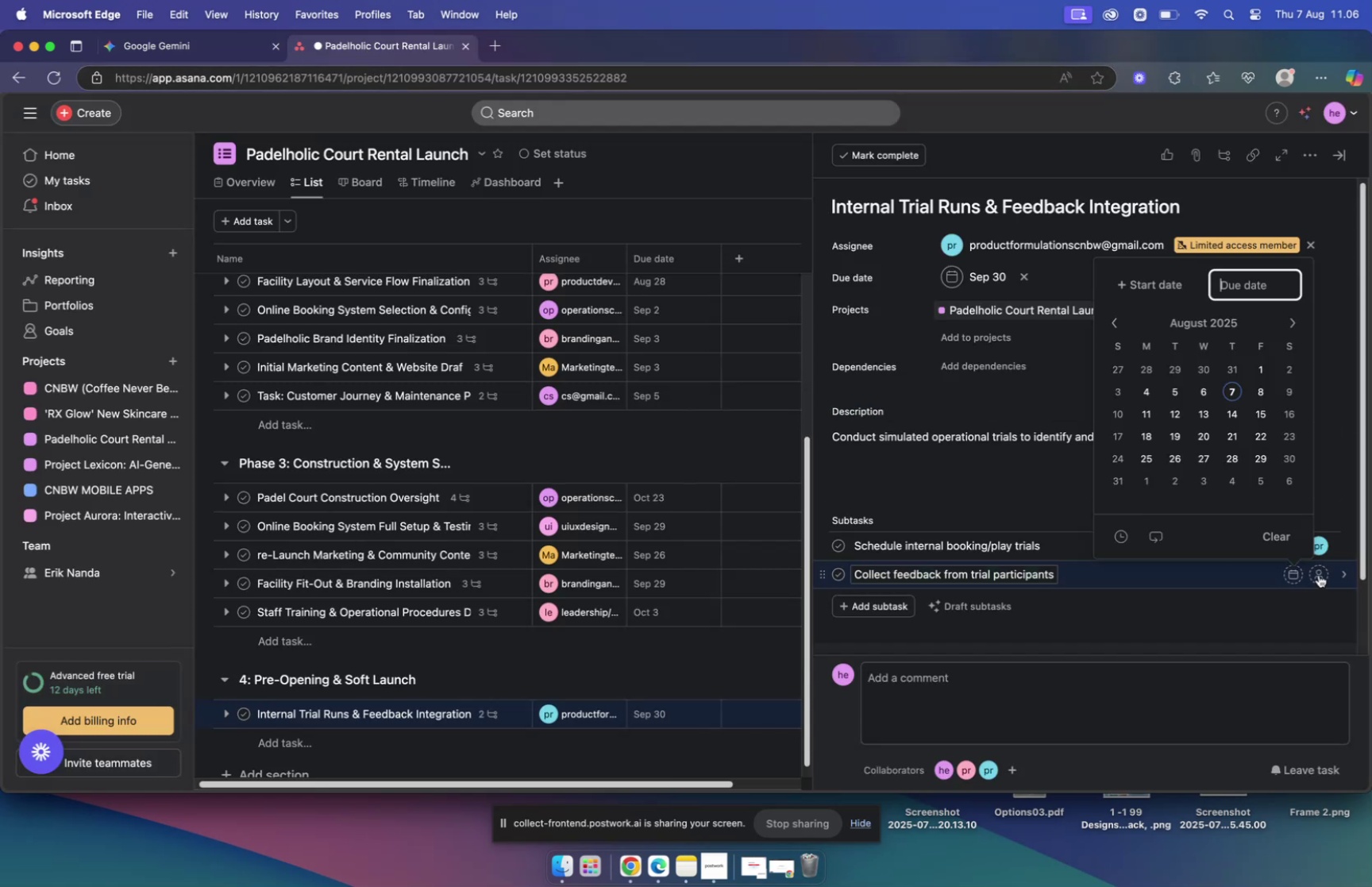 
mouse_move([1296, 554])
 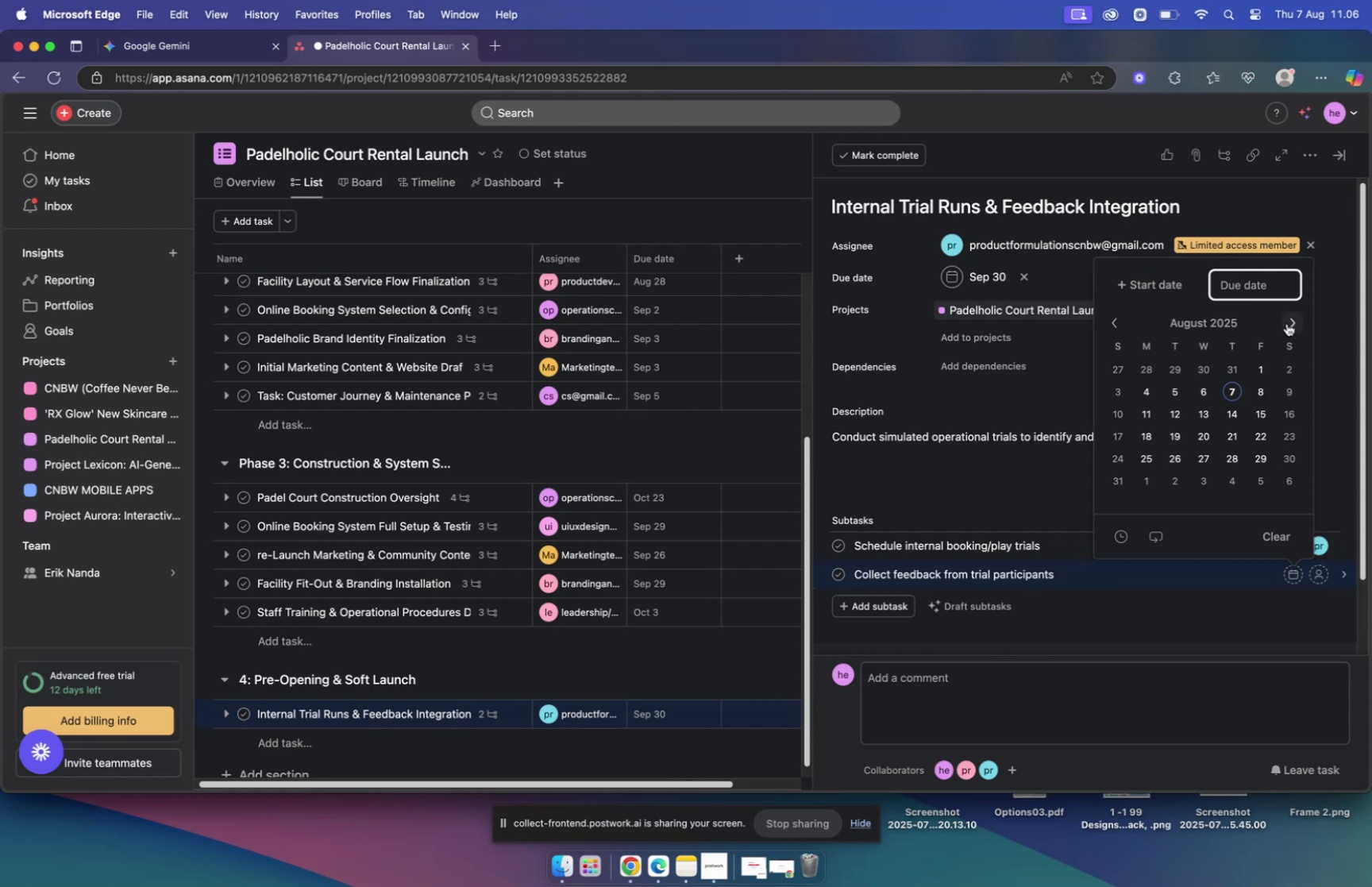 
left_click([1289, 322])
 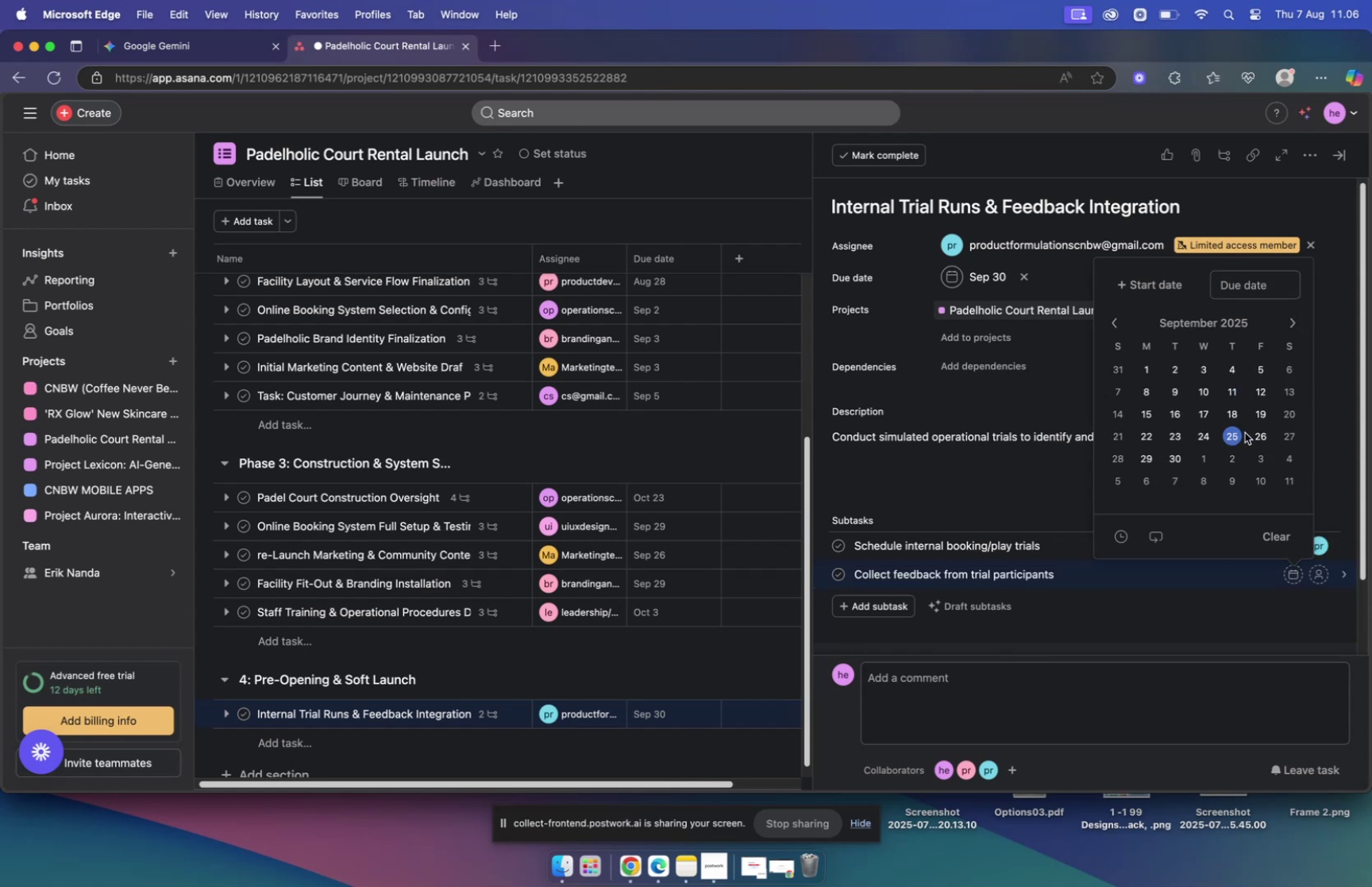 
left_click([1254, 434])
 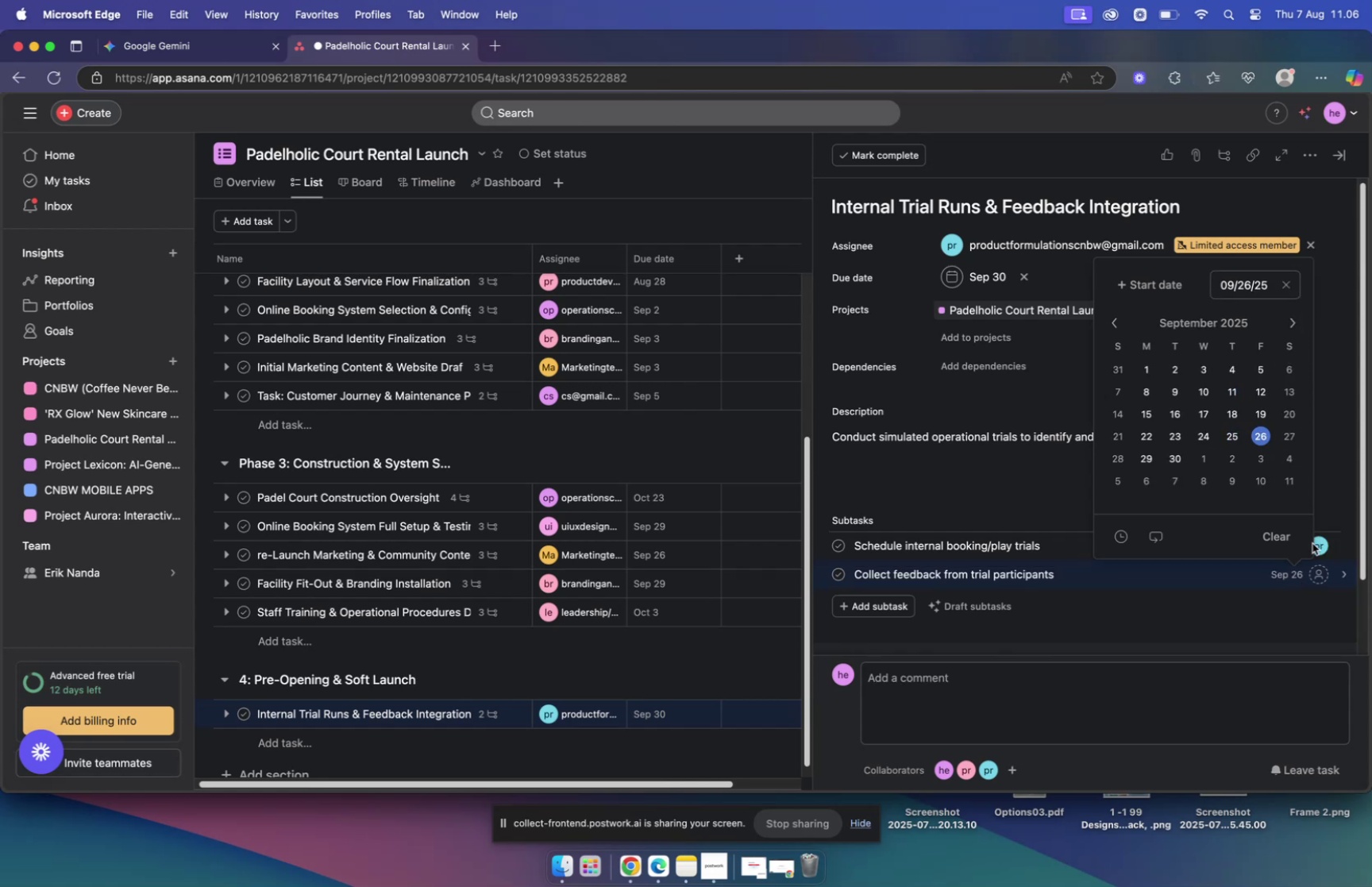 
mouse_move([1300, 568])
 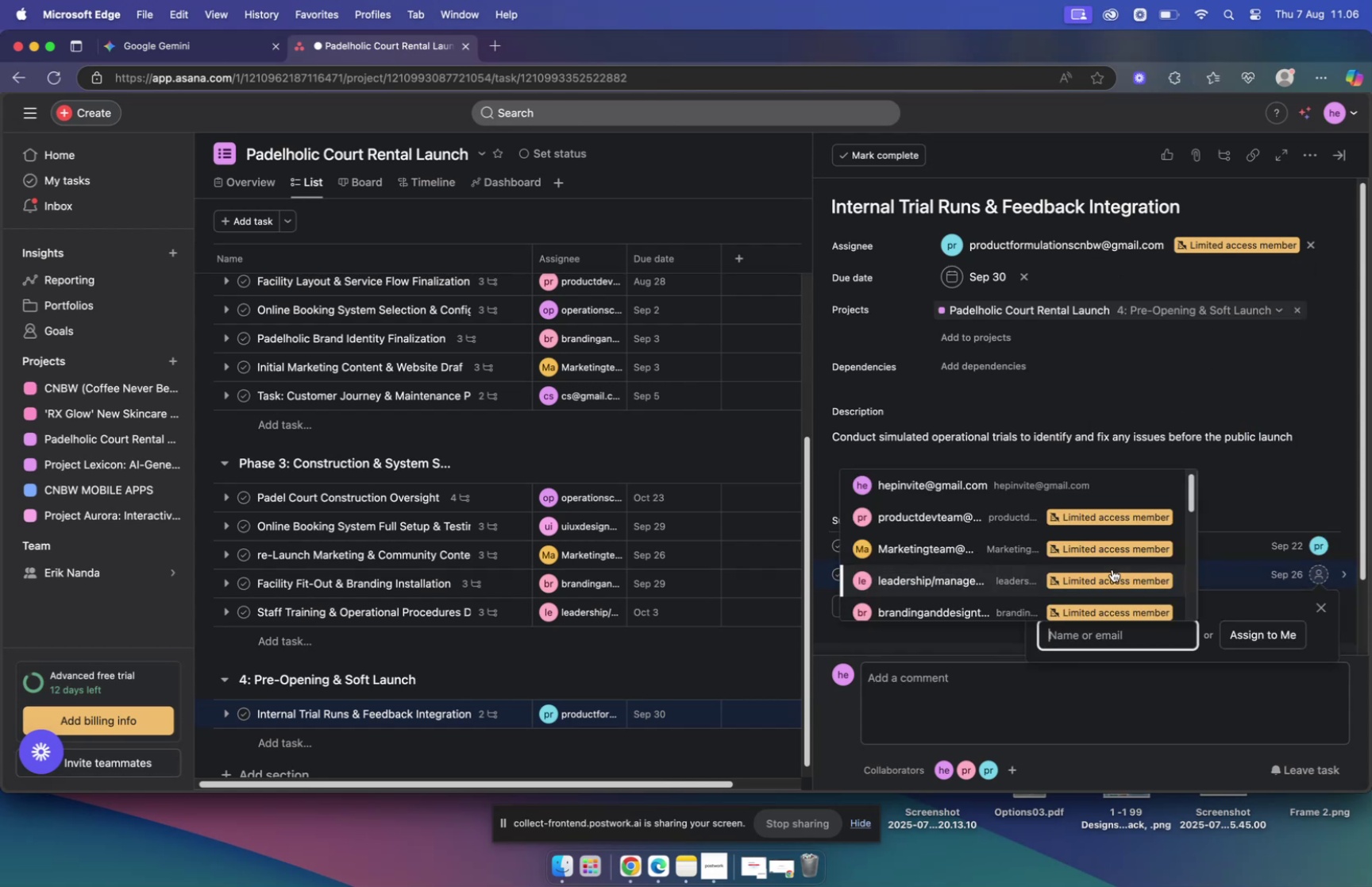 
type(pr)
 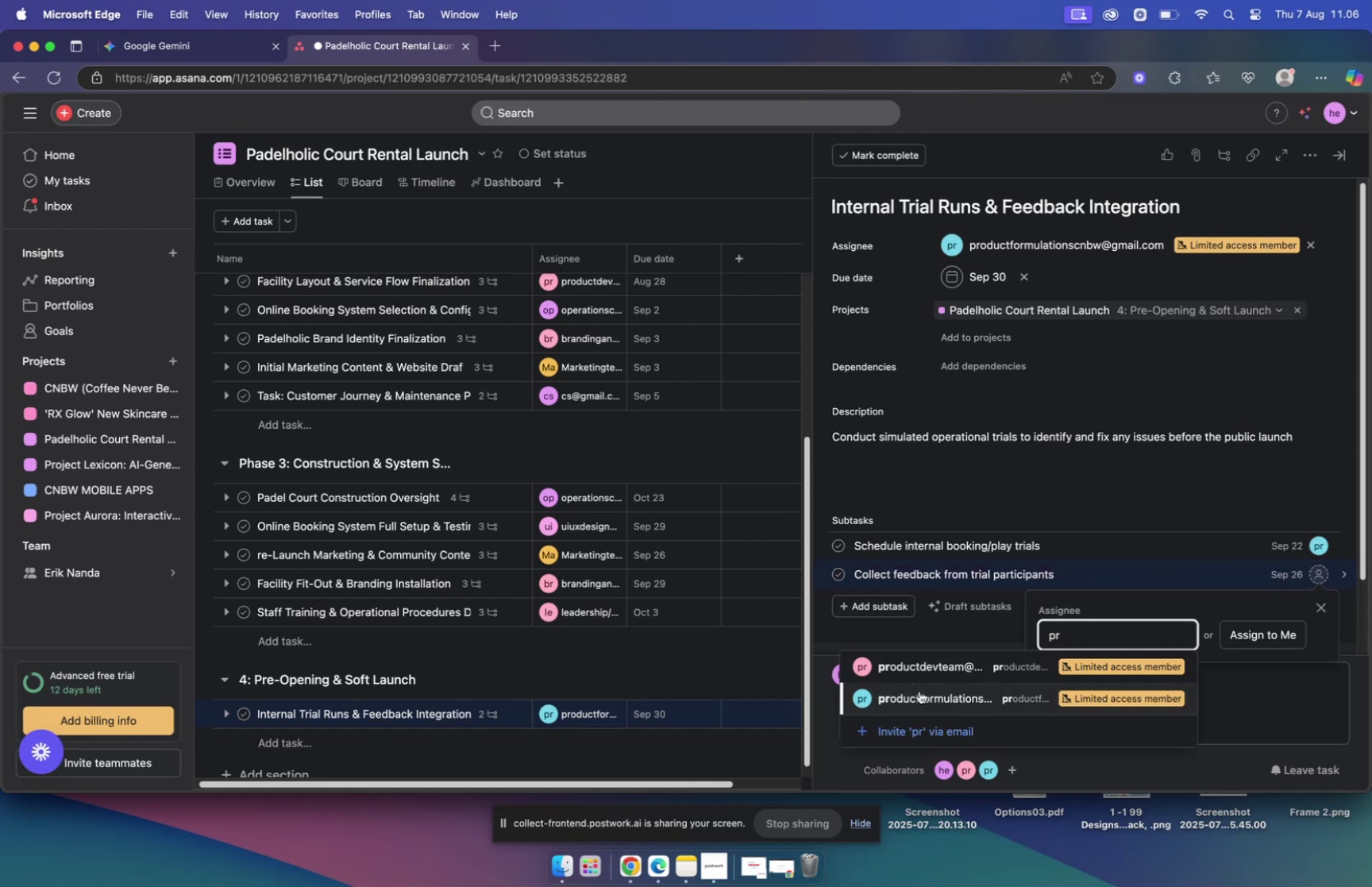 
left_click([920, 694])
 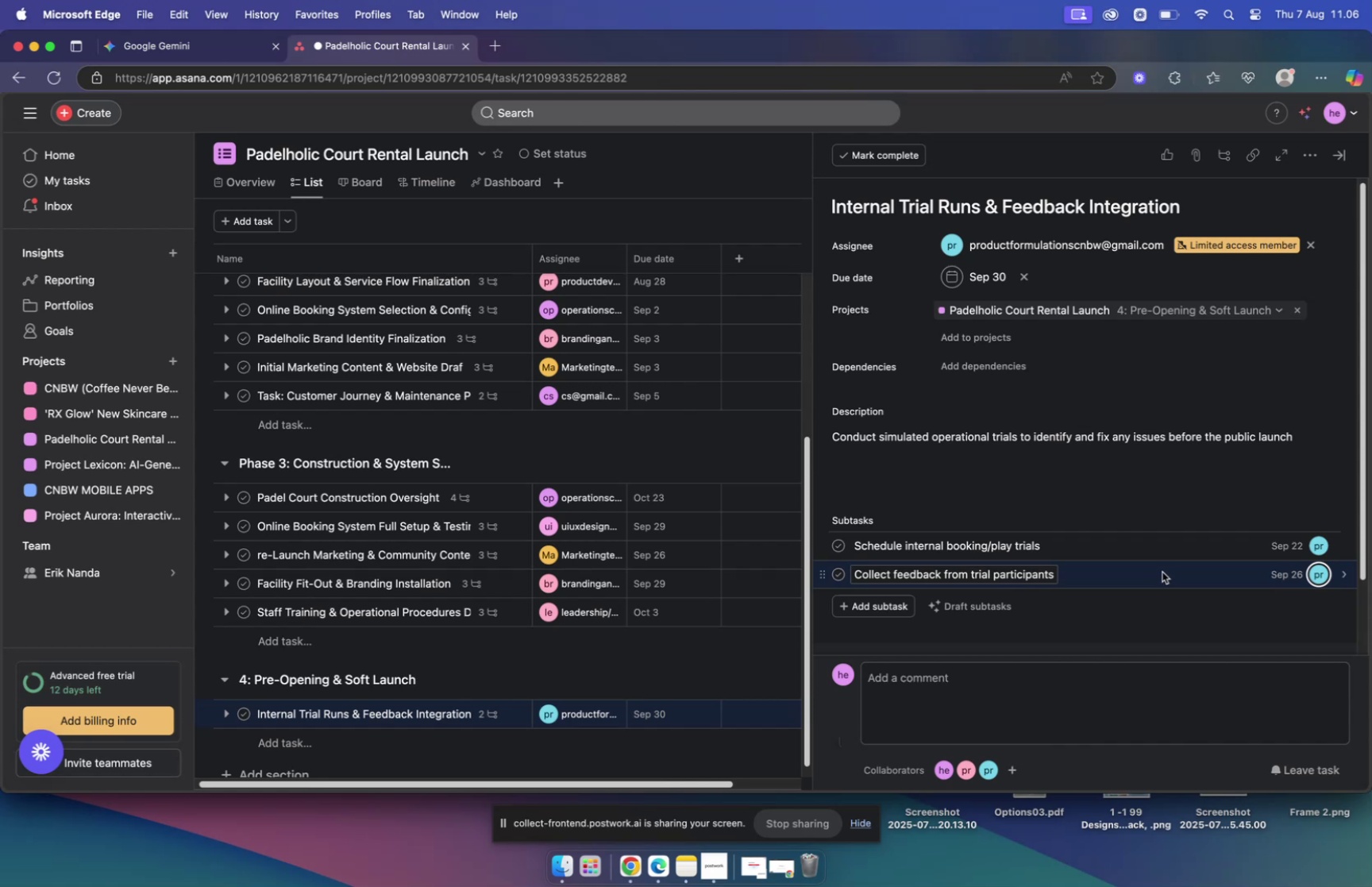 
left_click([1163, 570])
 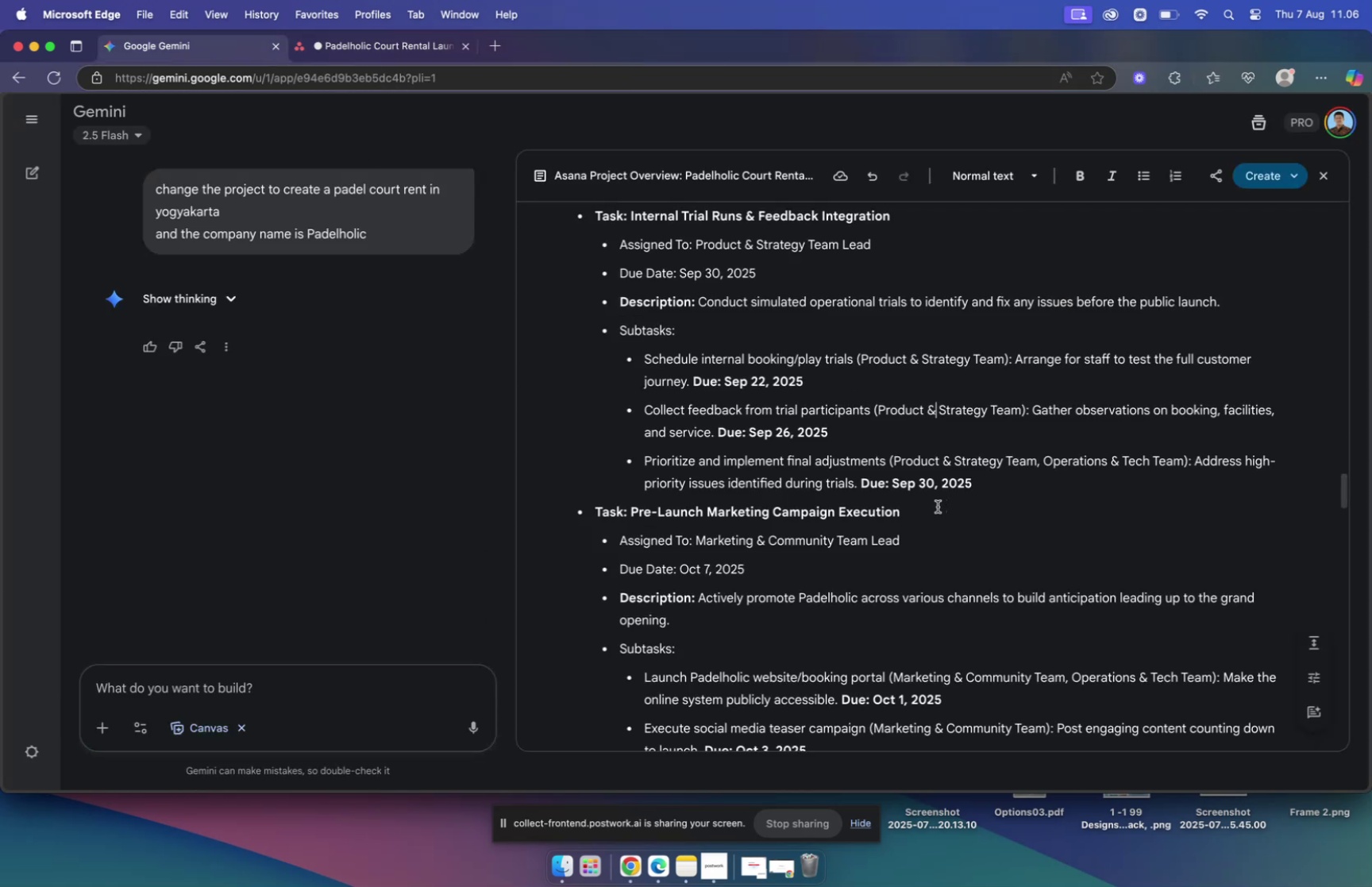 
wait(6.62)
 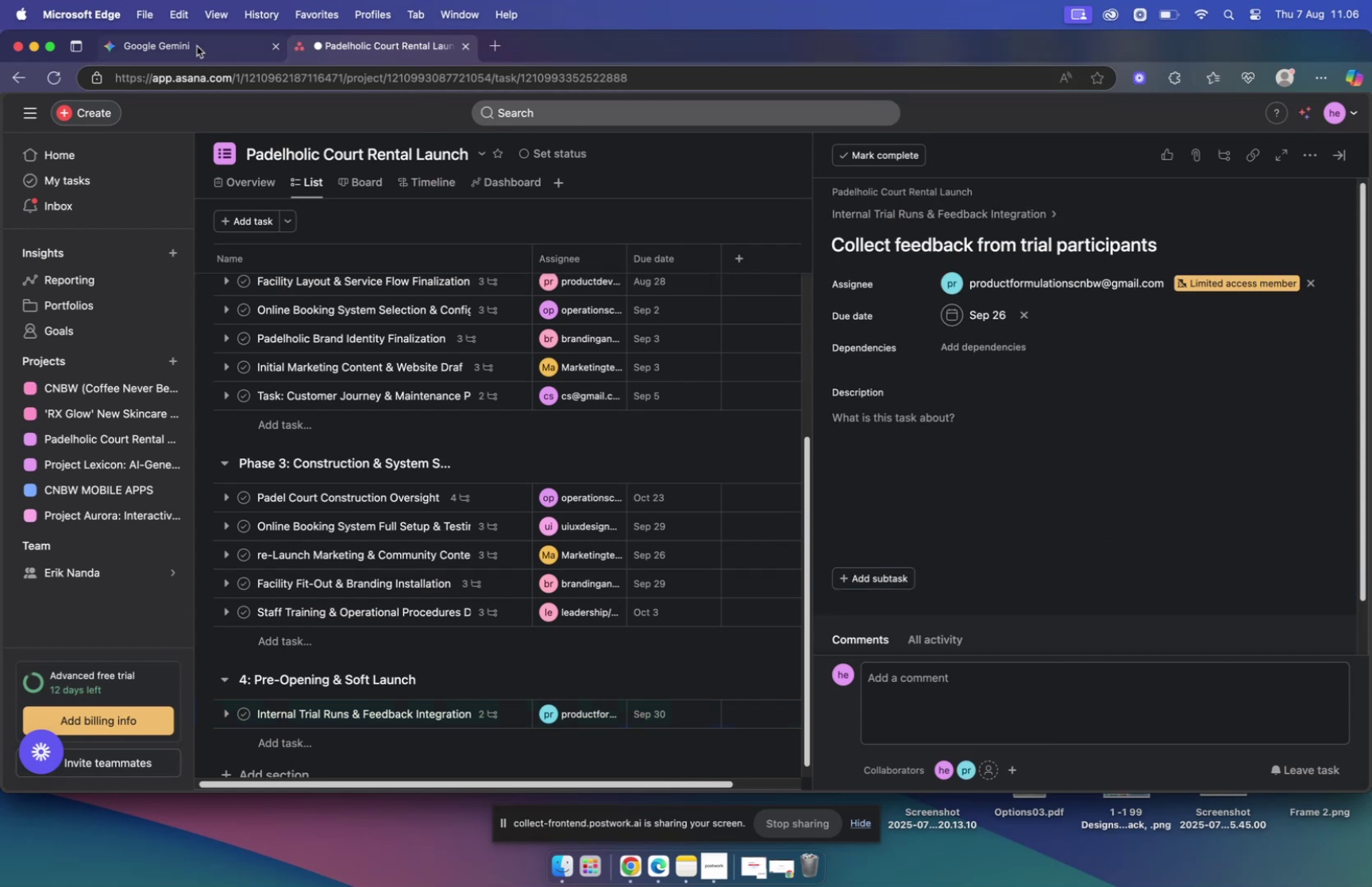 
left_click_drag(start_coordinate=[1031, 404], to_coordinate=[715, 423])
 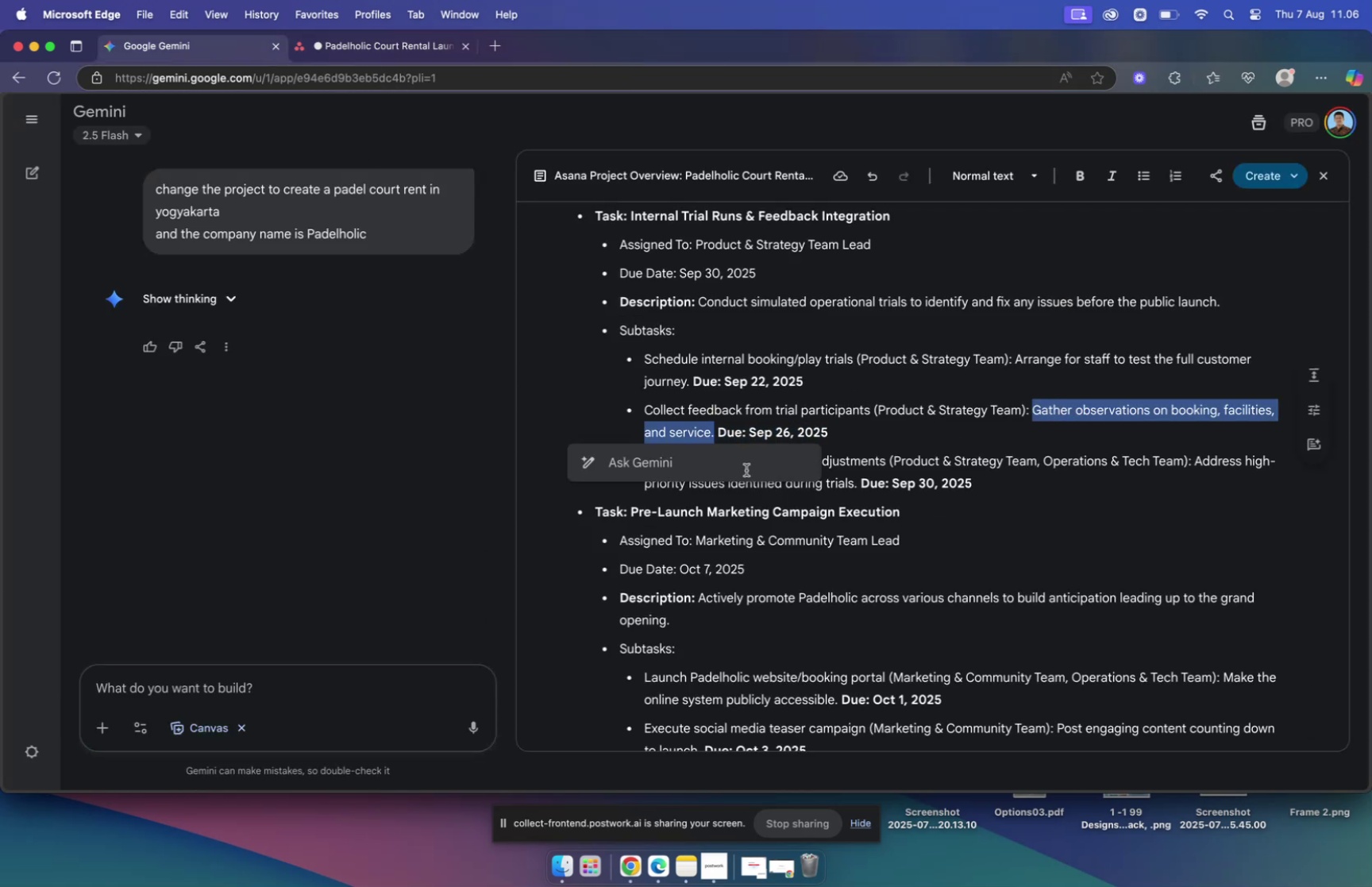 
key(Meta+C)
 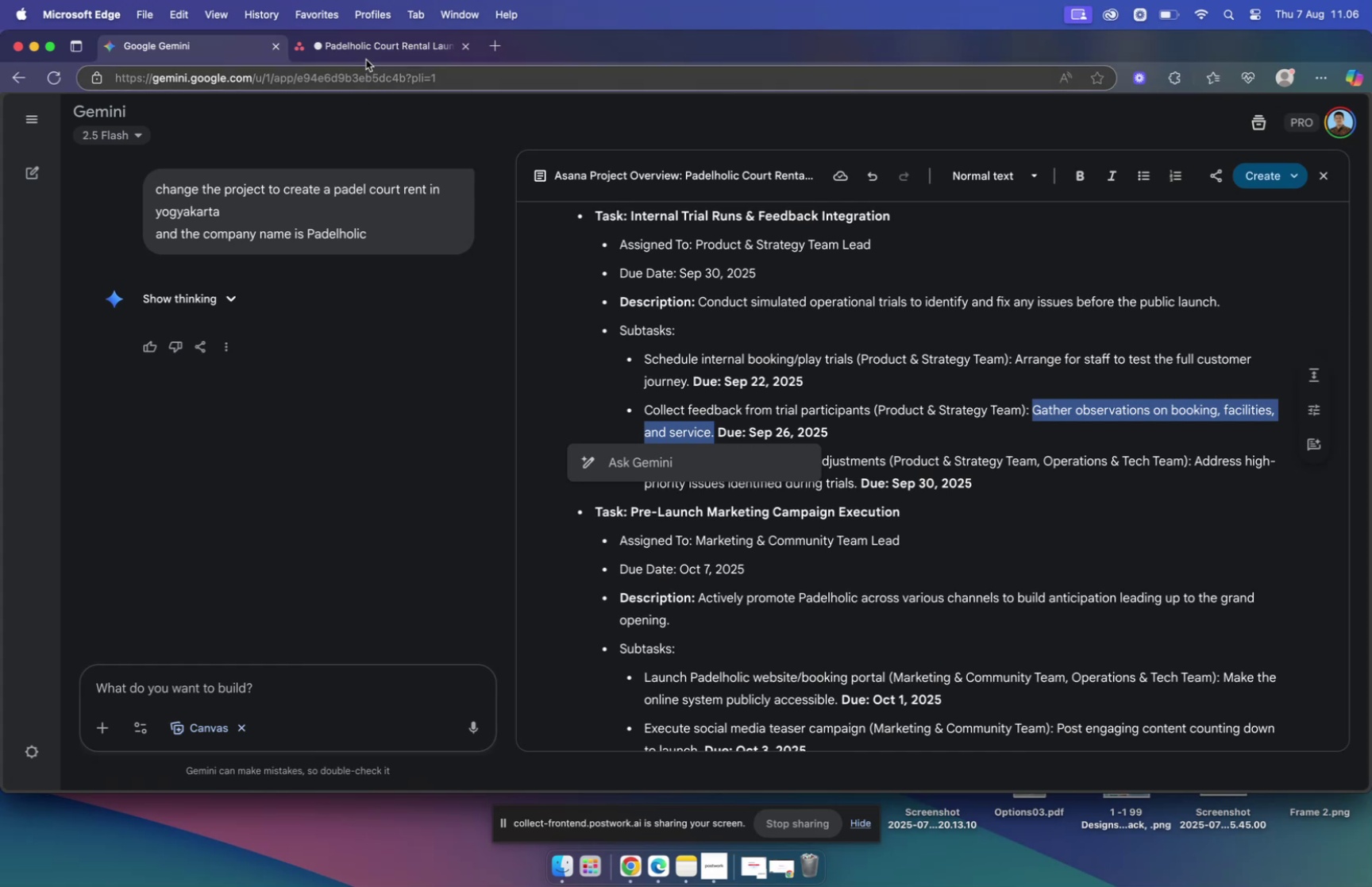 
left_click([366, 50])
 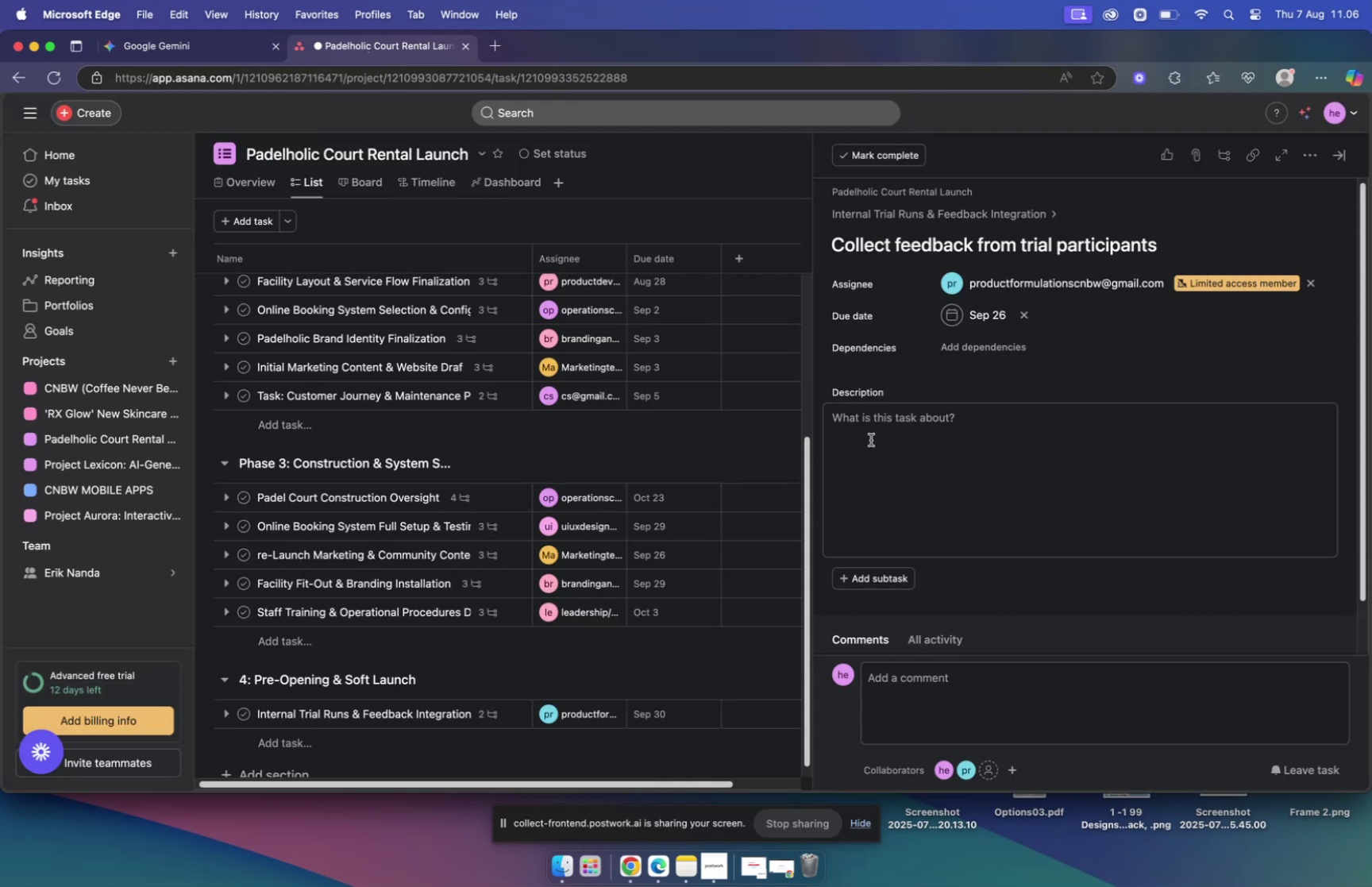 
left_click([873, 431])
 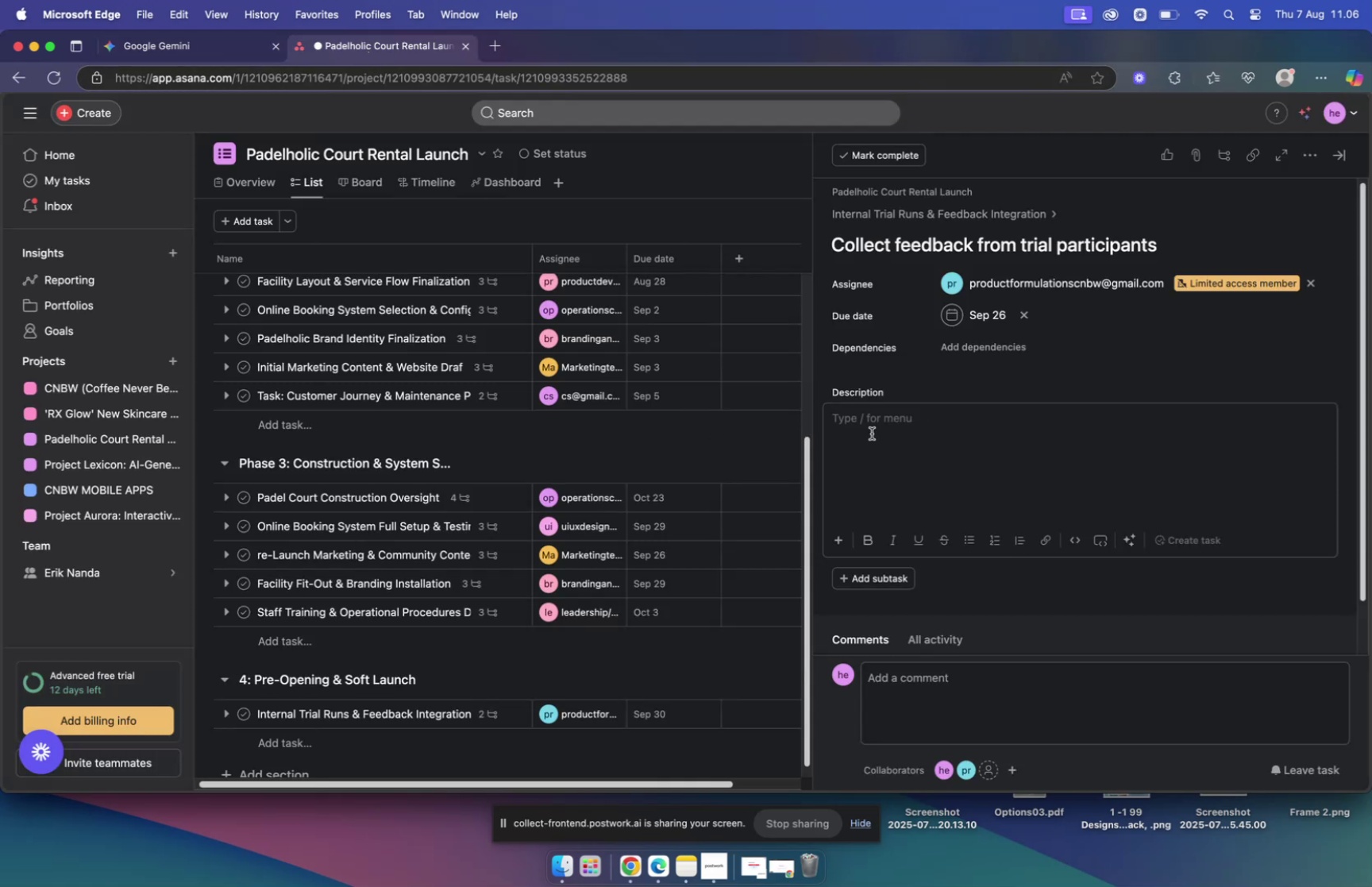 
key(Meta+V)
 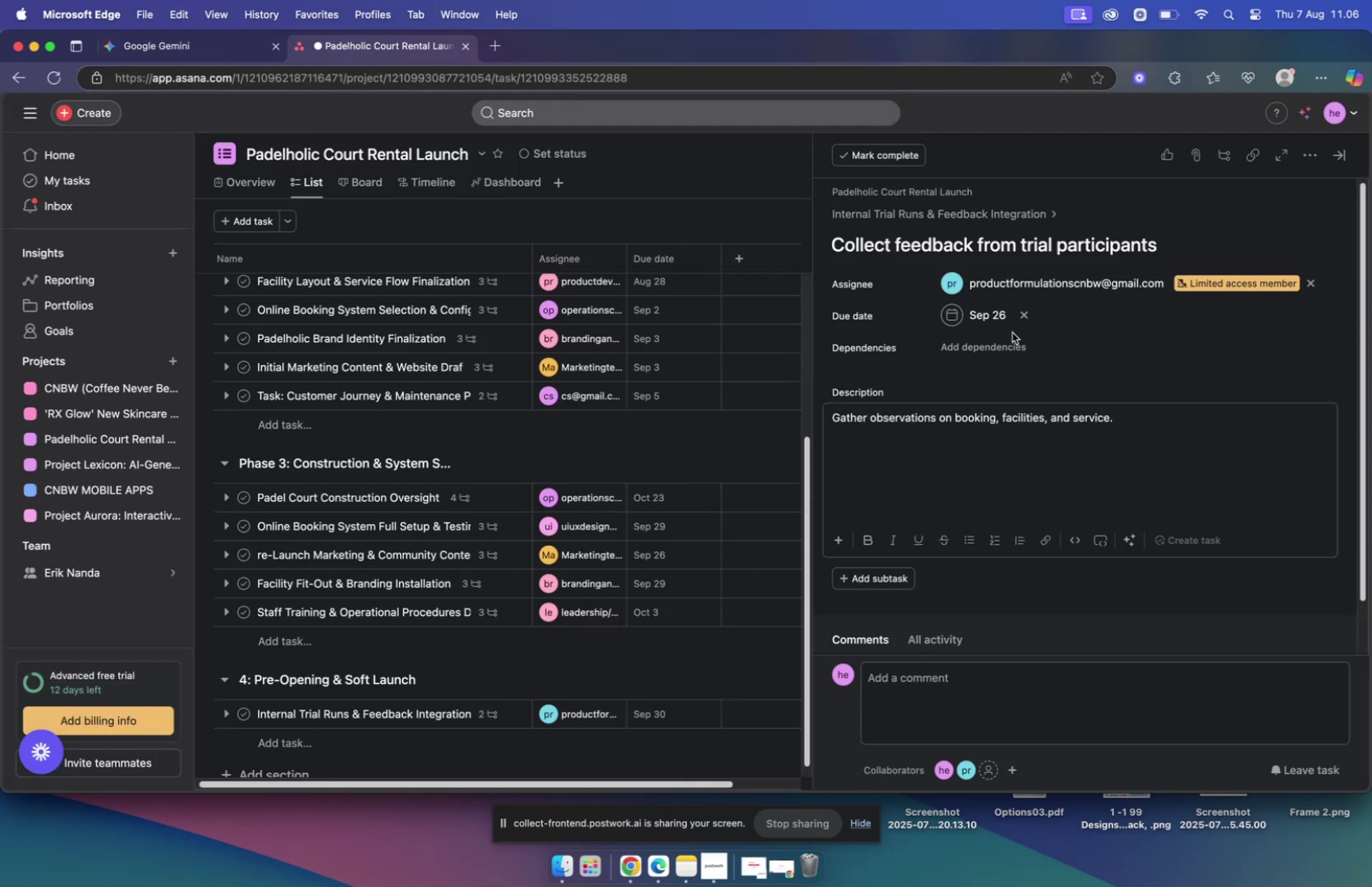 
mouse_move([1316, 184])
 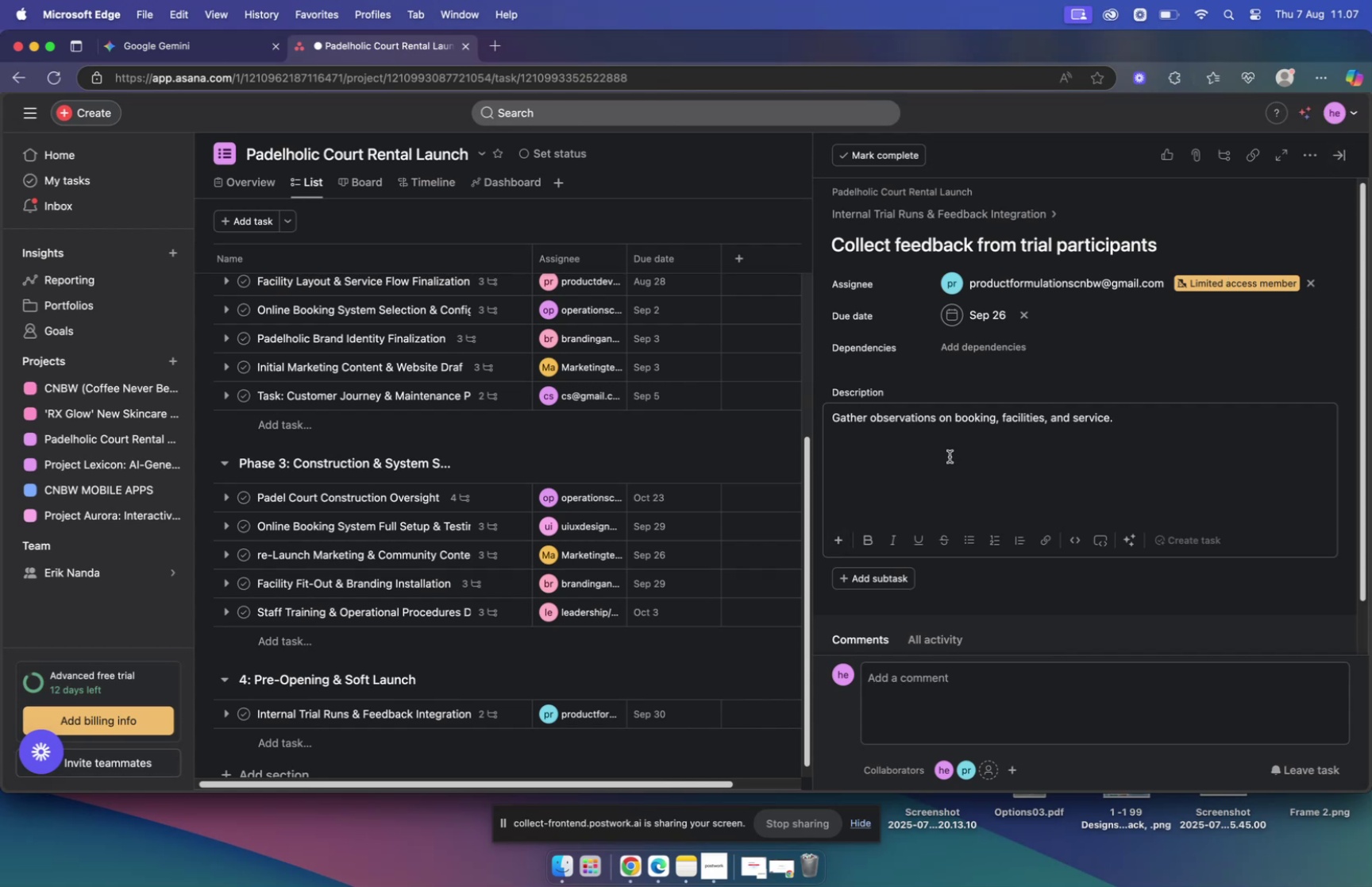 
left_click([890, 221])
 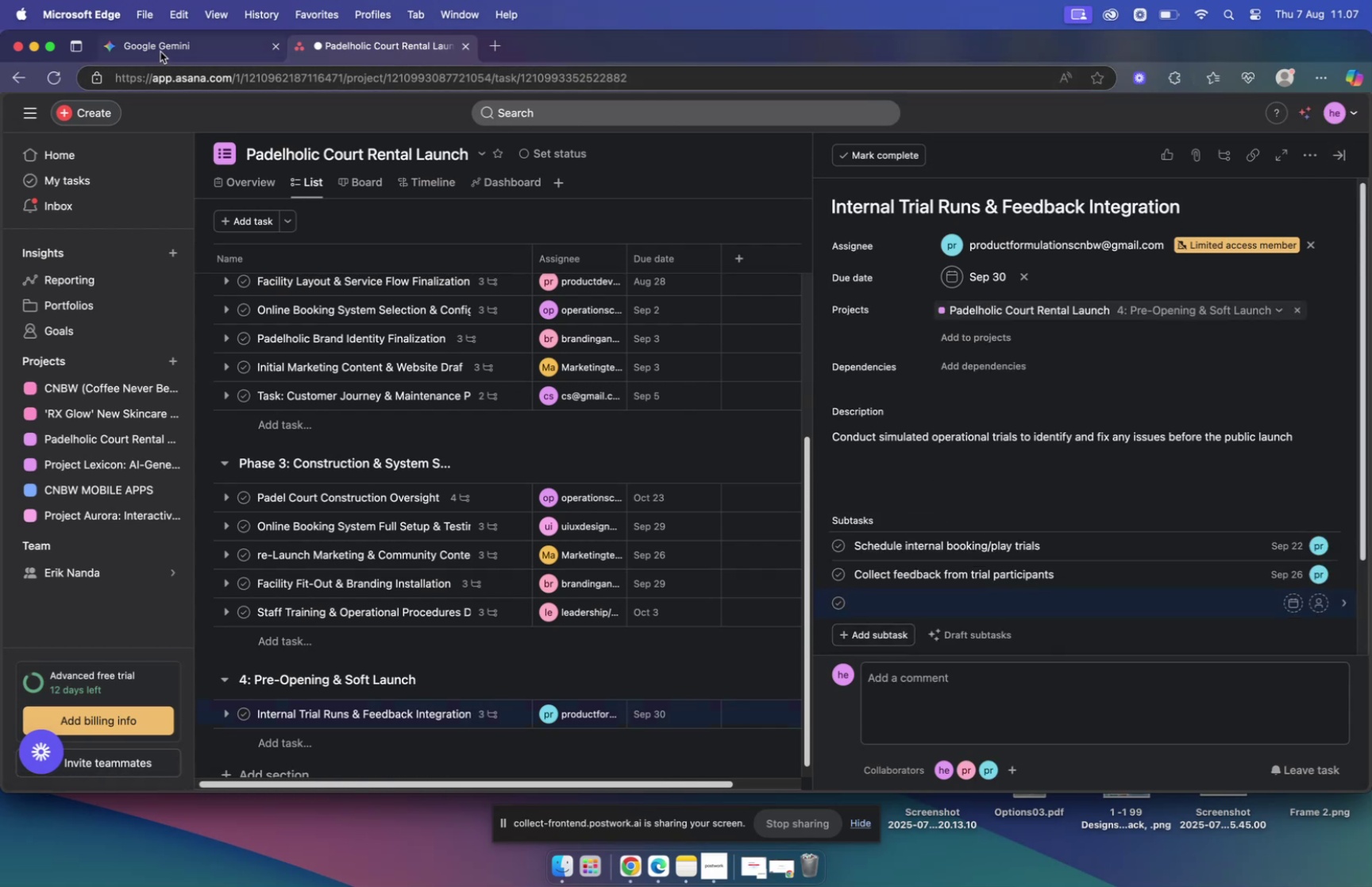 
left_click([935, 491])
 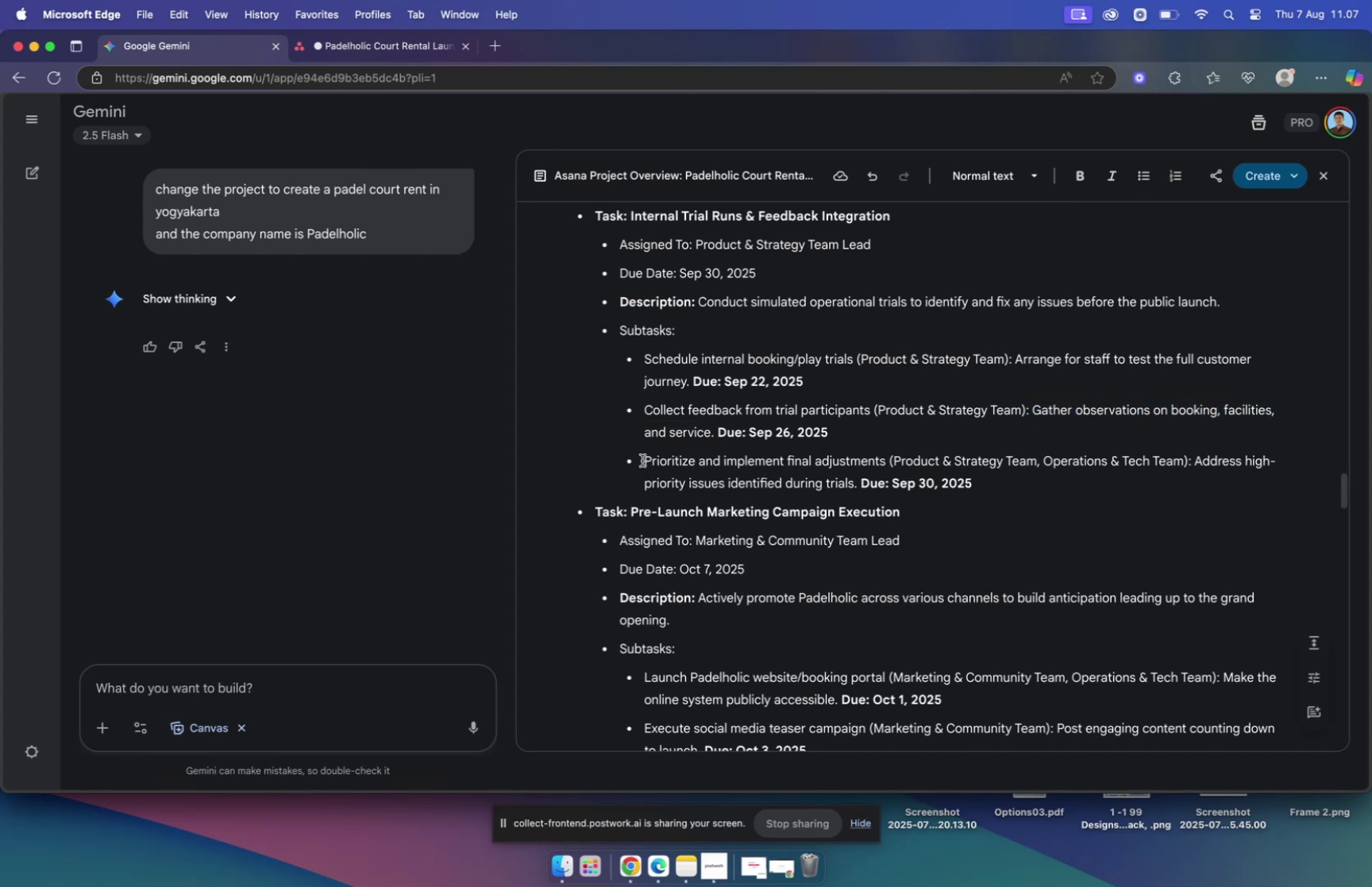 
left_click_drag(start_coordinate=[640, 461], to_coordinate=[885, 467])
 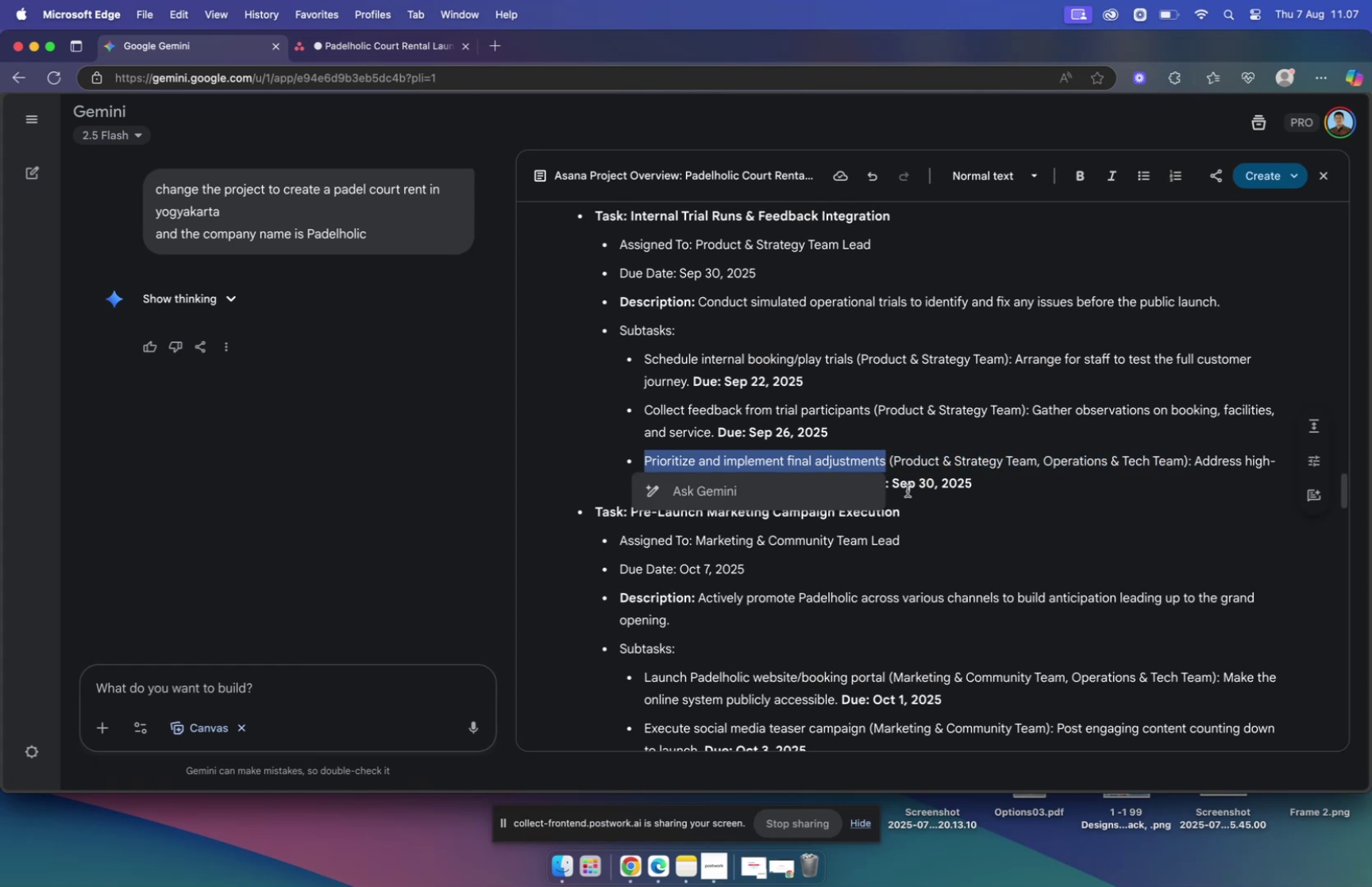 
key(Meta+C)
 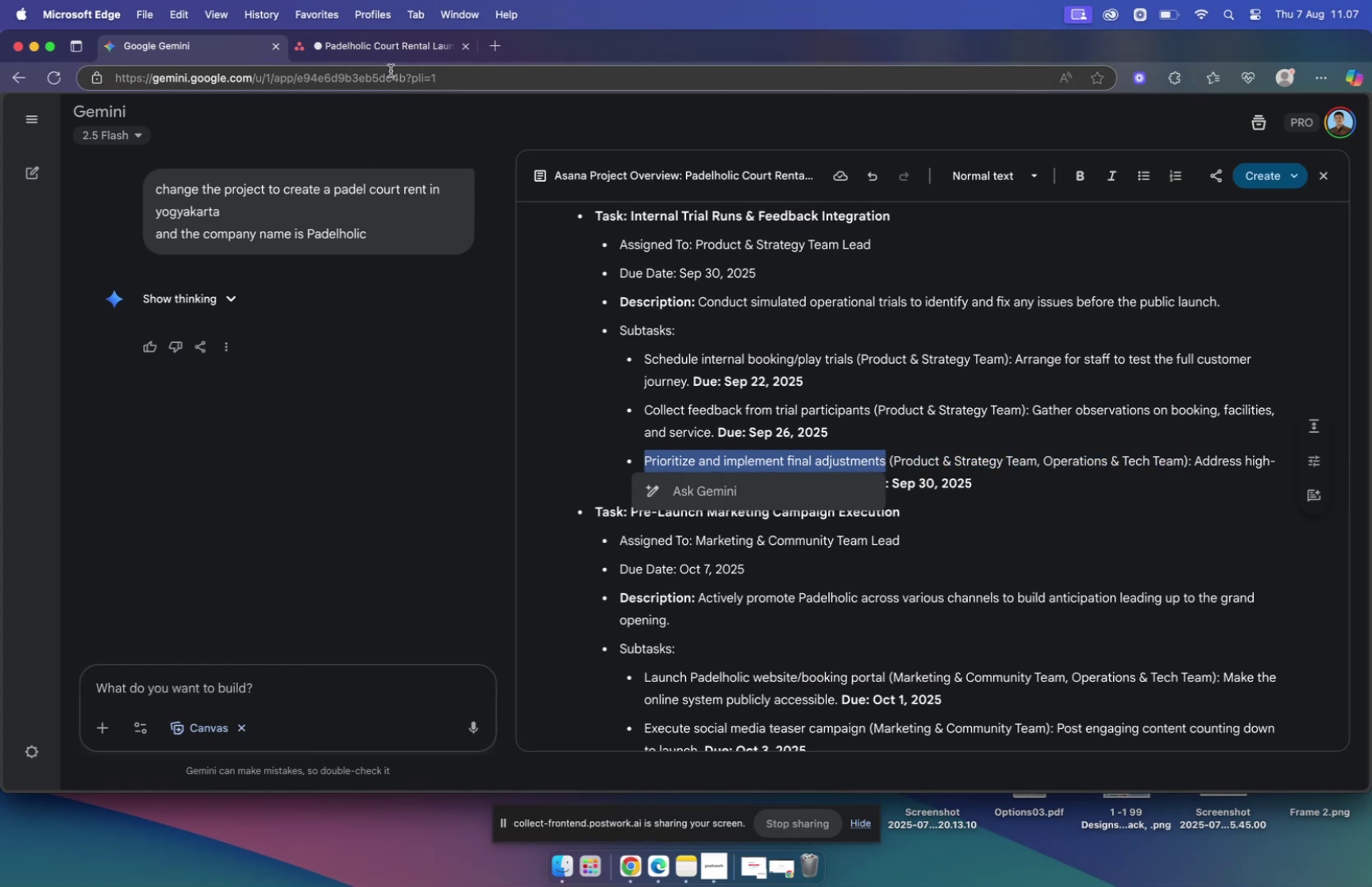 
left_click([381, 49])
 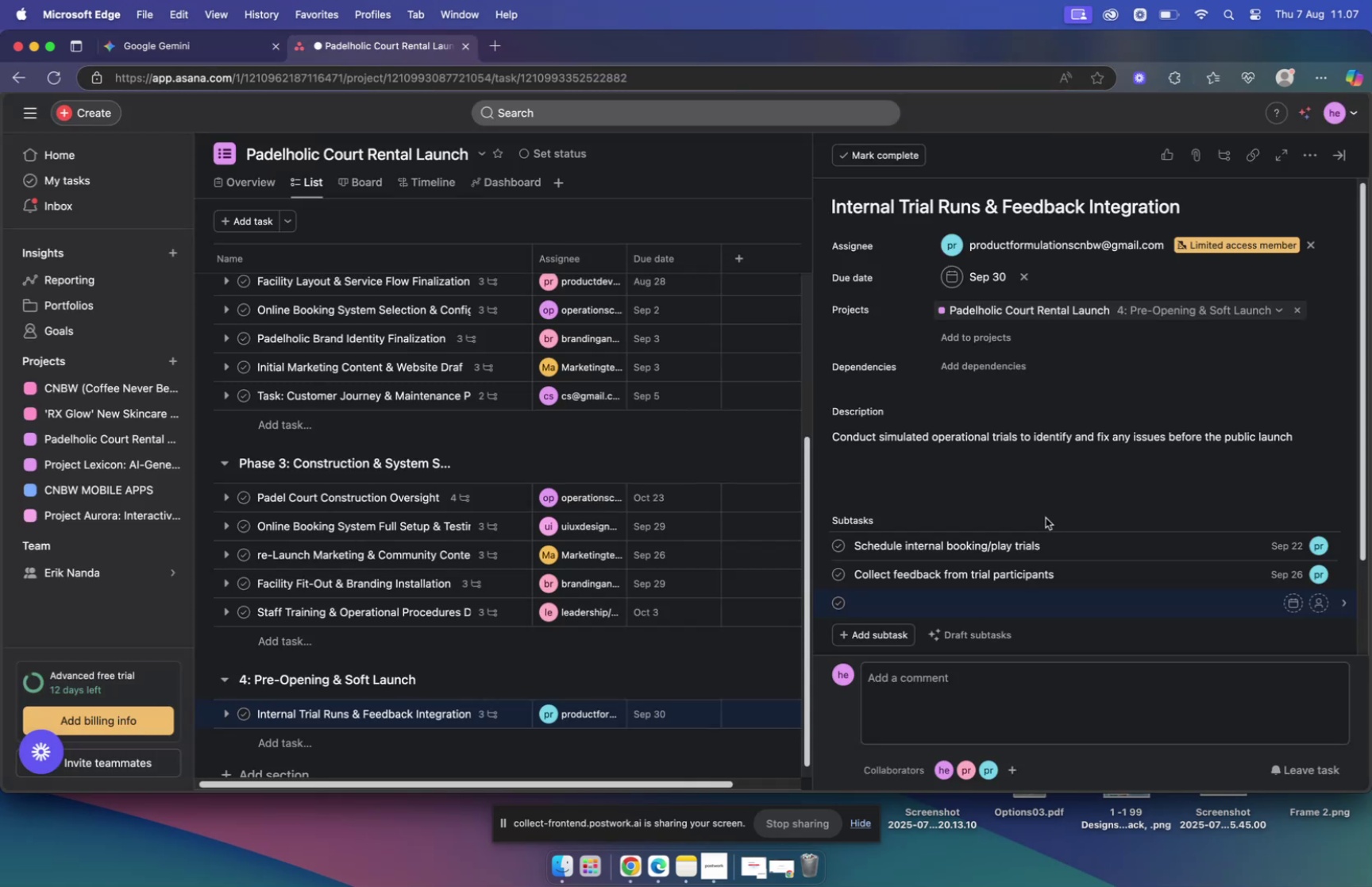 
key(Meta+V)
 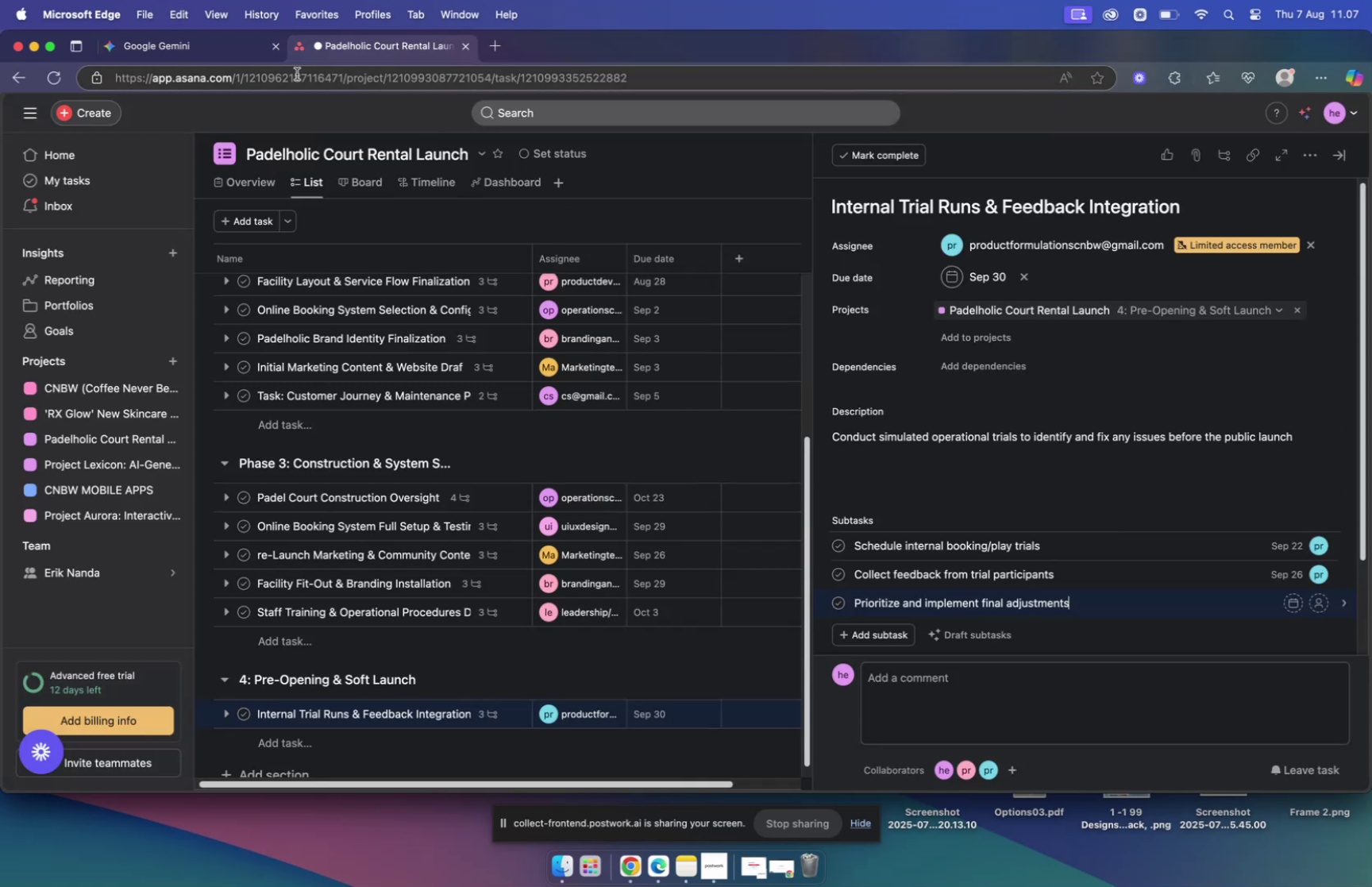 
left_click([209, 44])
 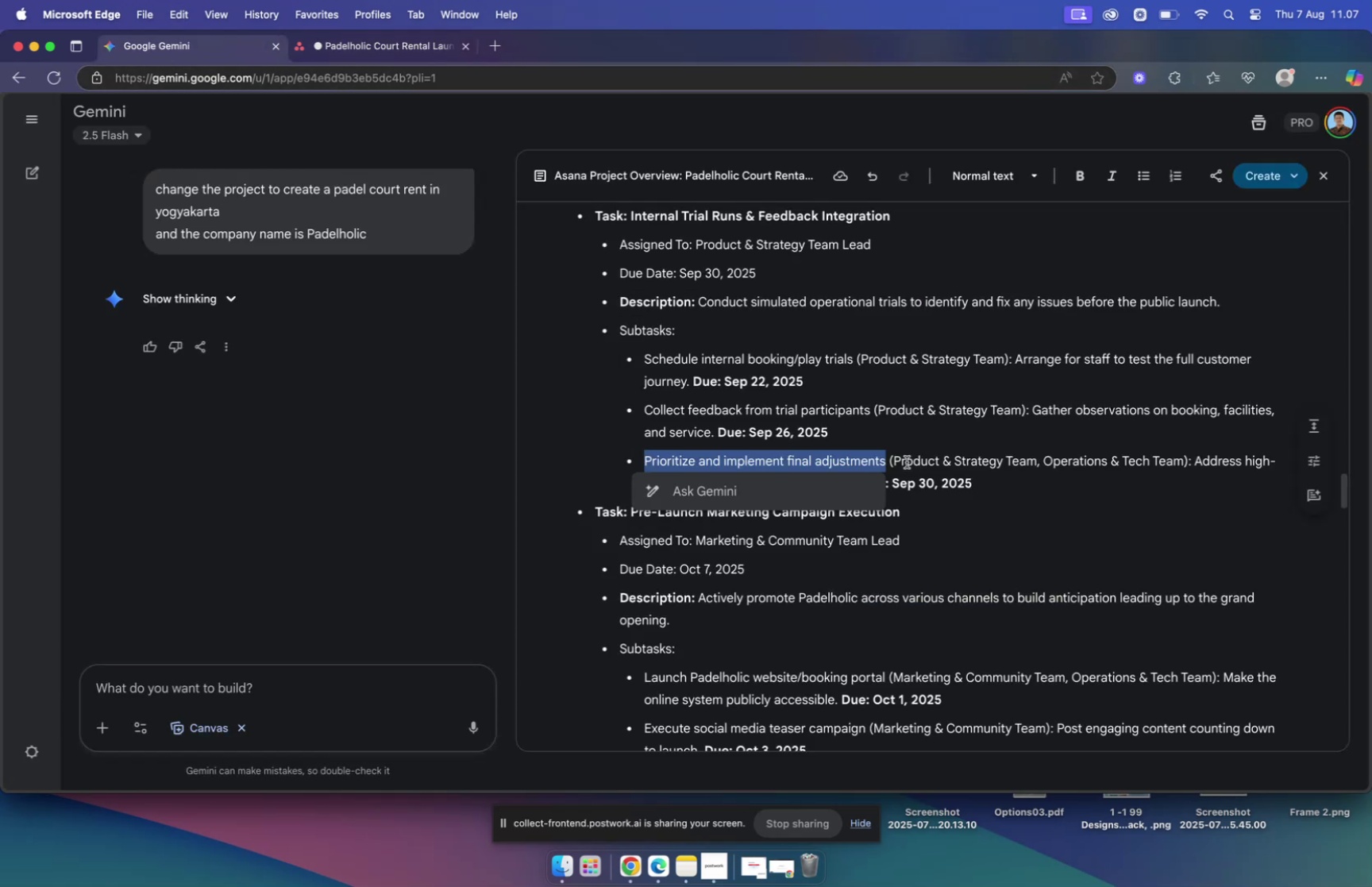 
left_click_drag(start_coordinate=[894, 461], to_coordinate=[1181, 462])
 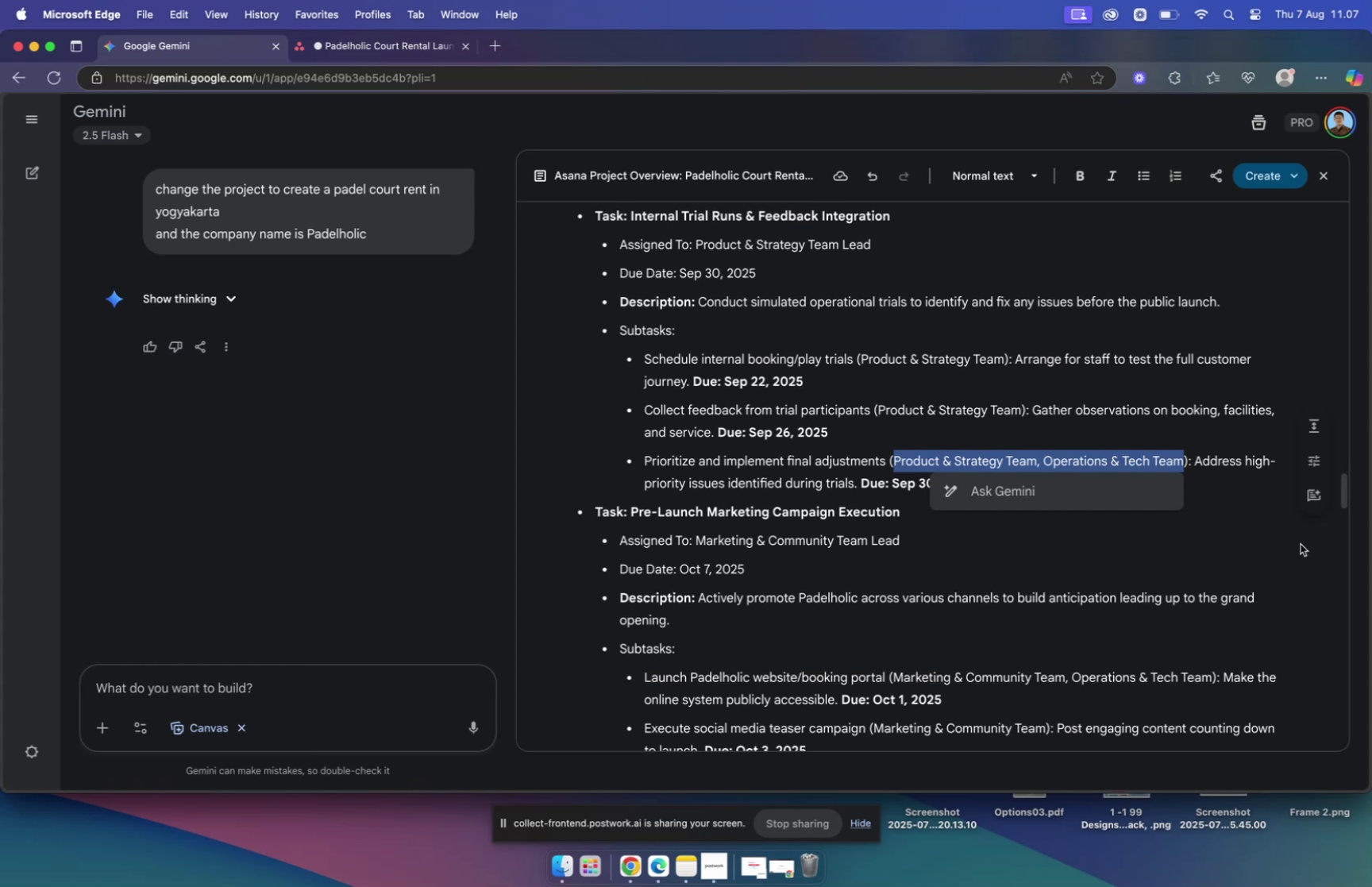 
key(Meta+C)
 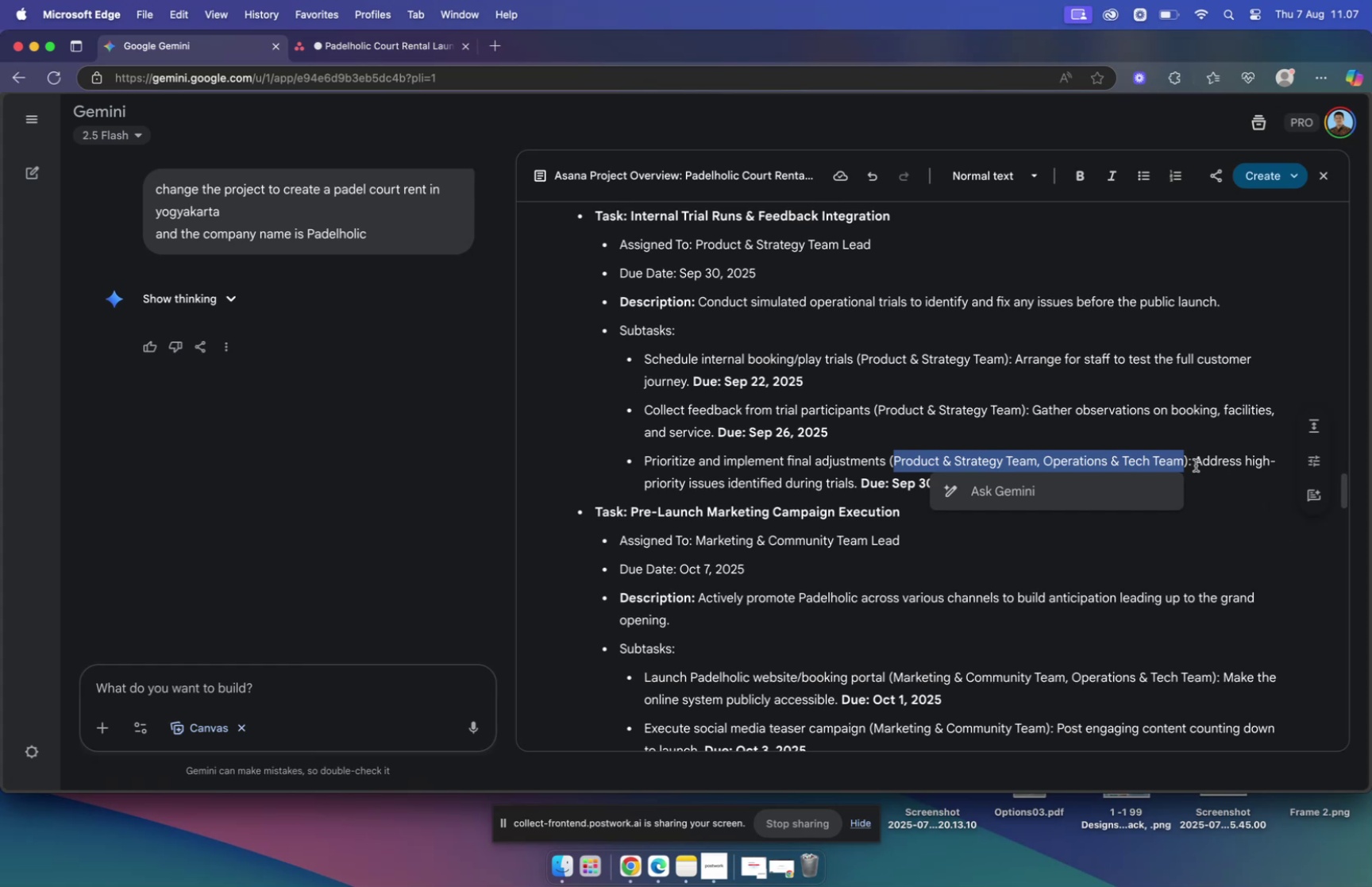 
left_click_drag(start_coordinate=[1197, 460], to_coordinate=[853, 484])
 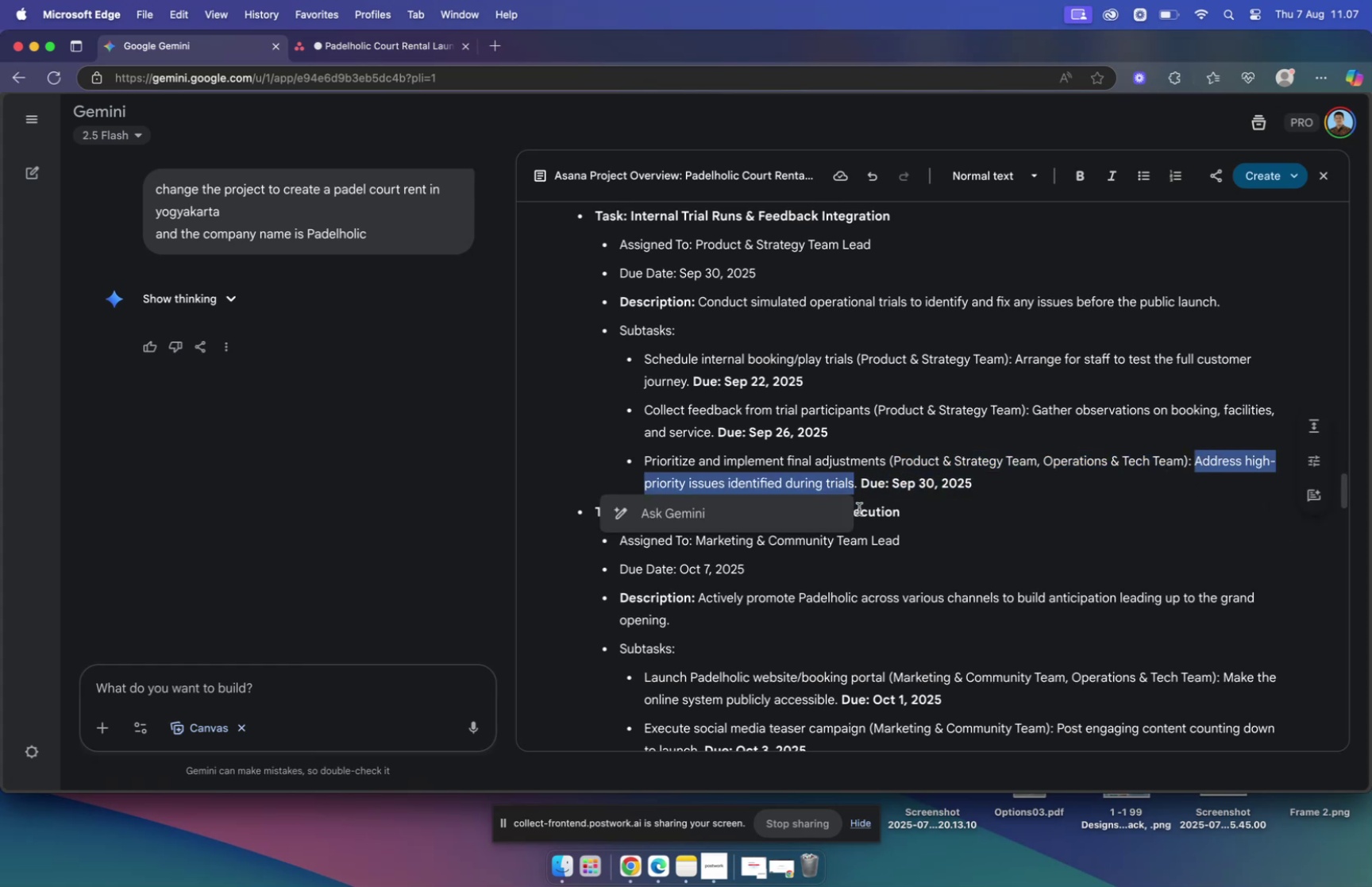 
key(Meta+C)
 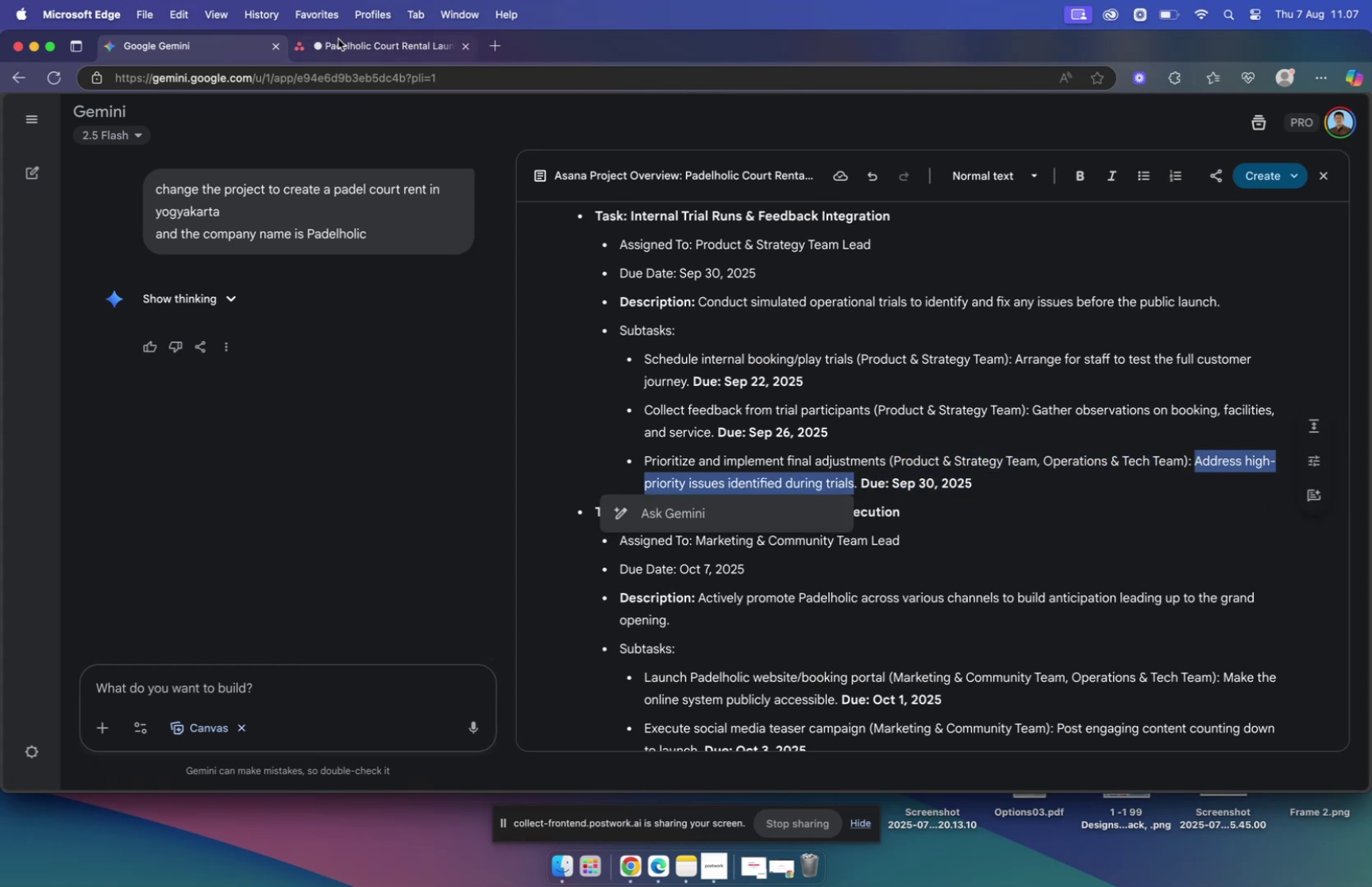 
left_click([340, 40])
 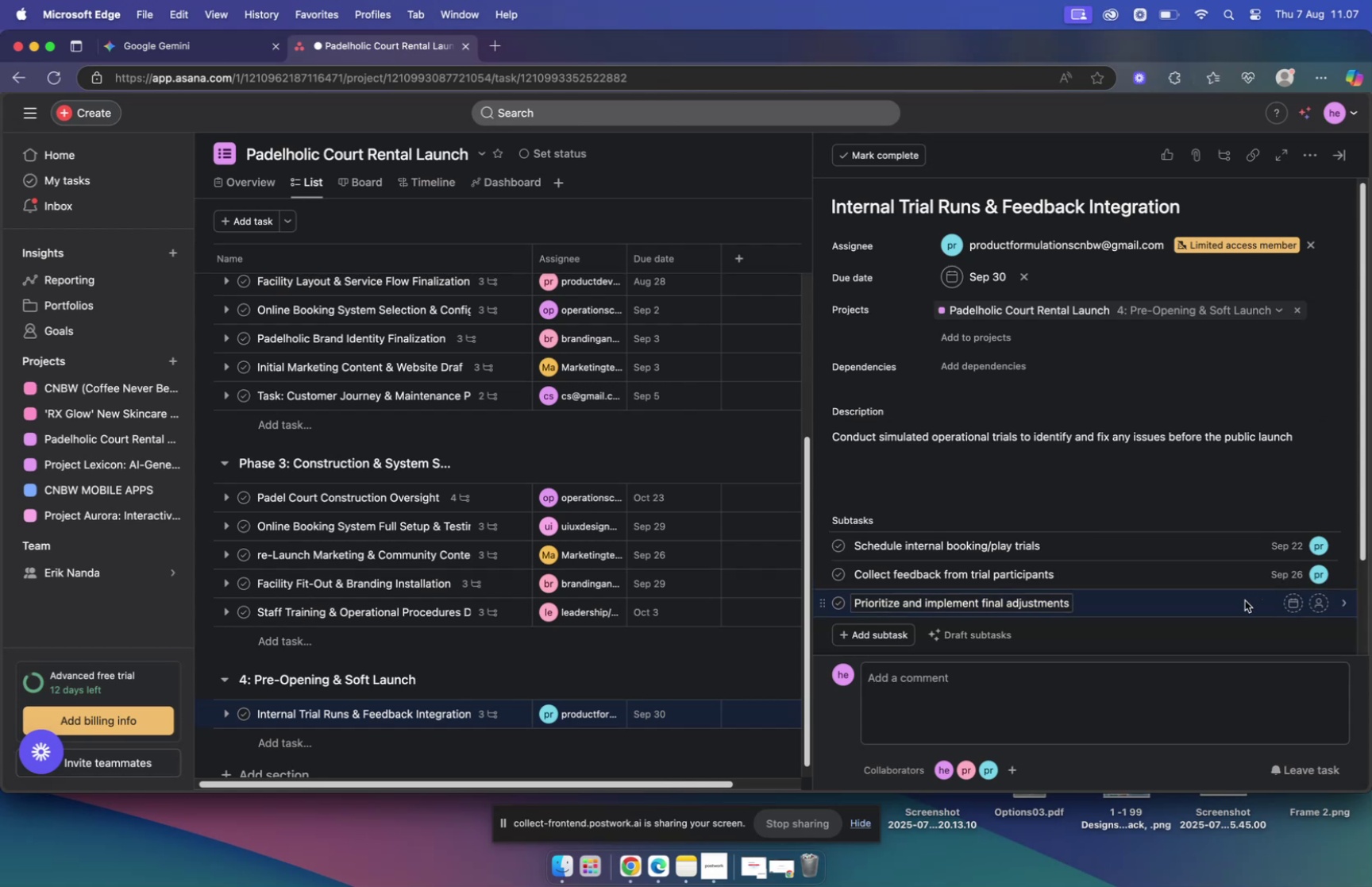 
wait(5.05)
 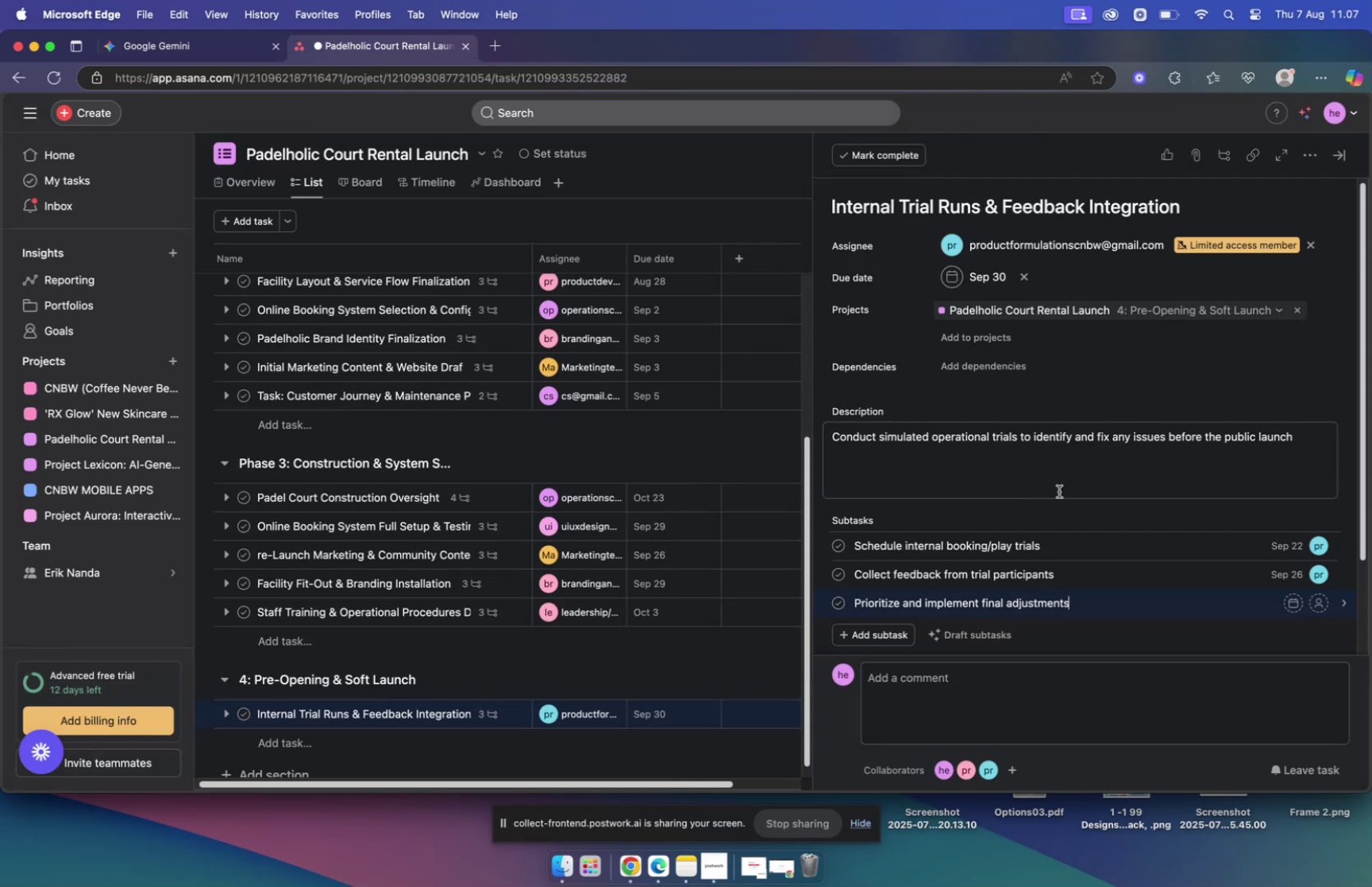 
left_click([1292, 603])
 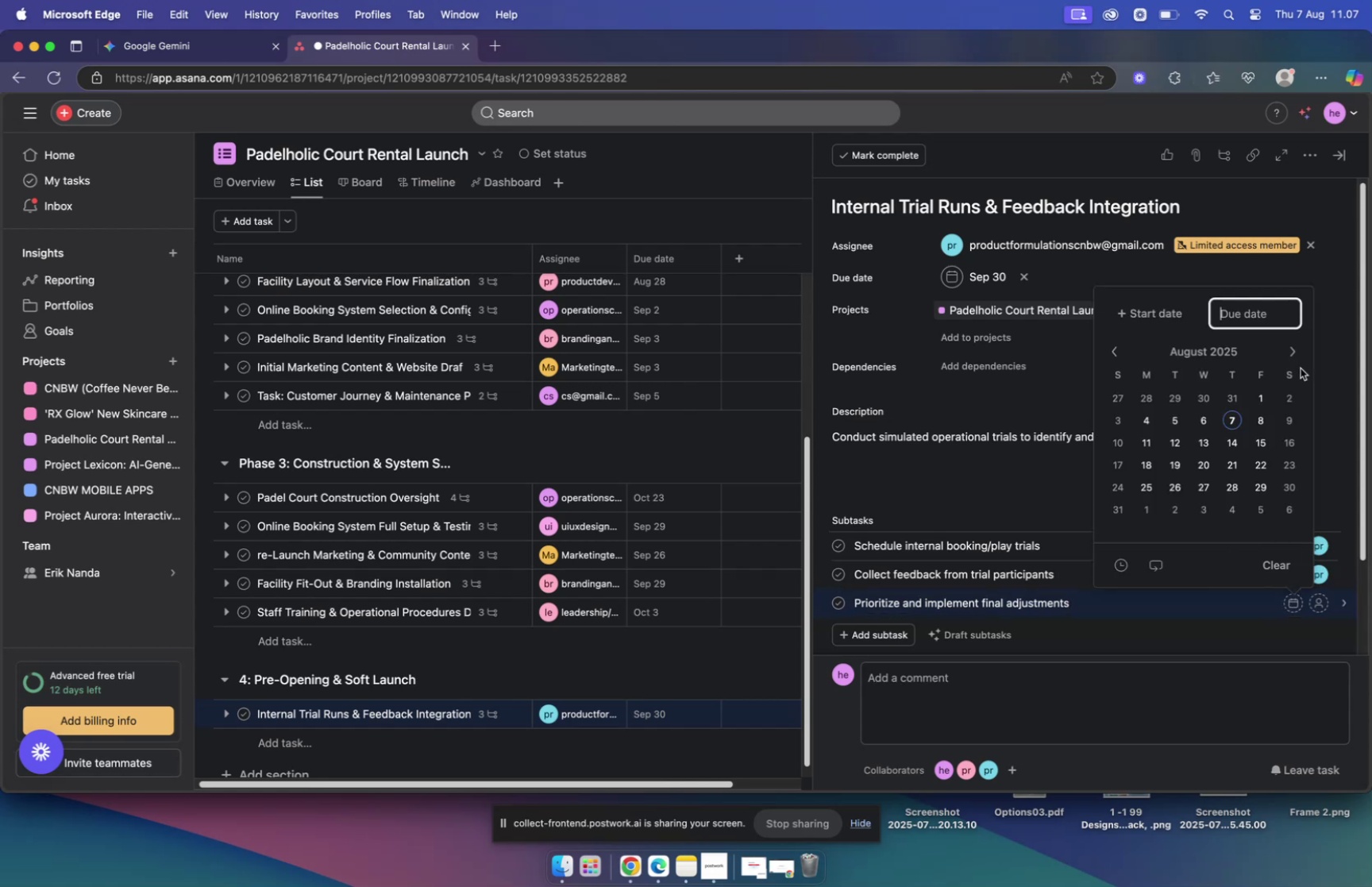 
left_click([1300, 349])
 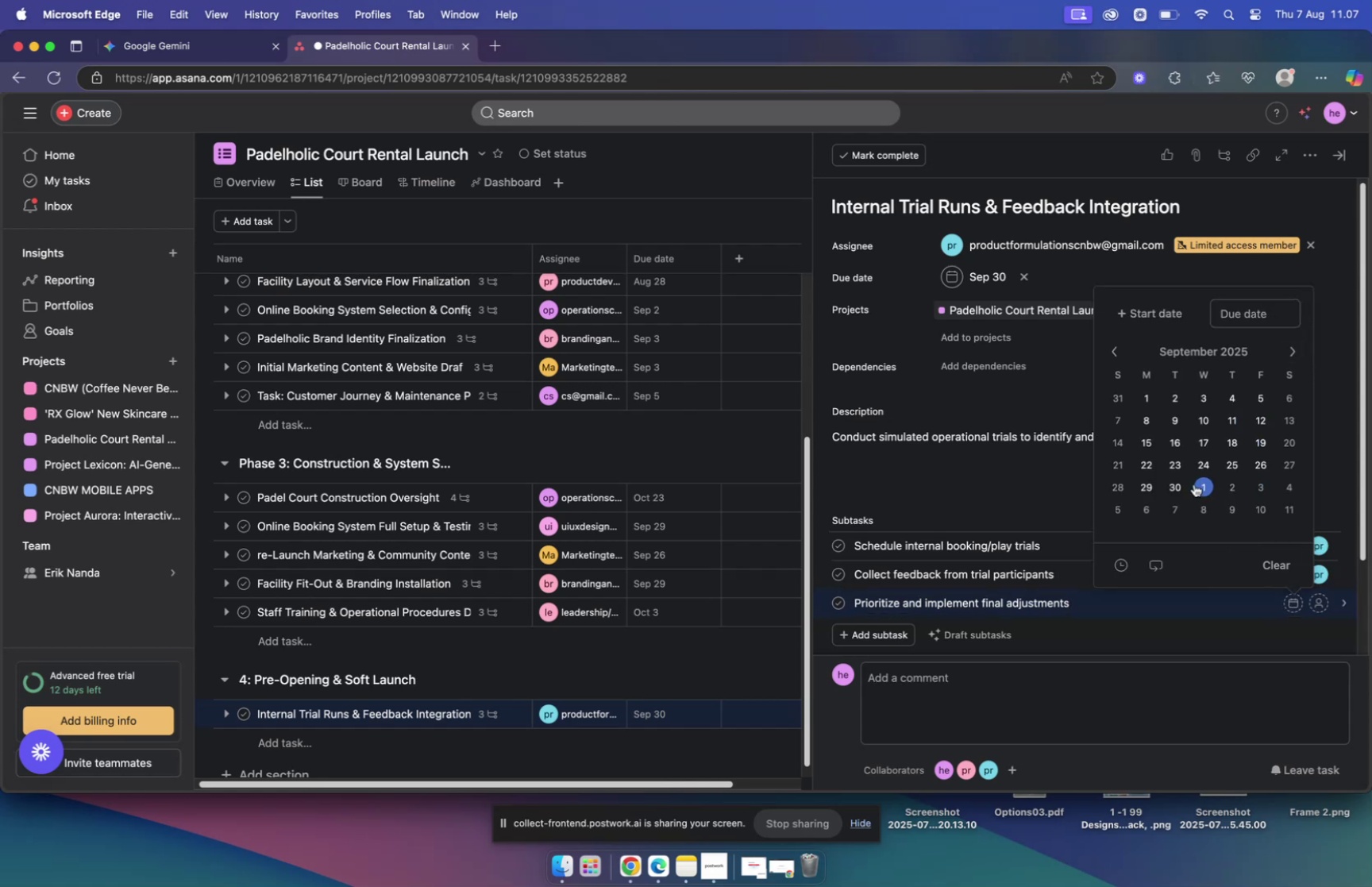 
left_click([1178, 484])
 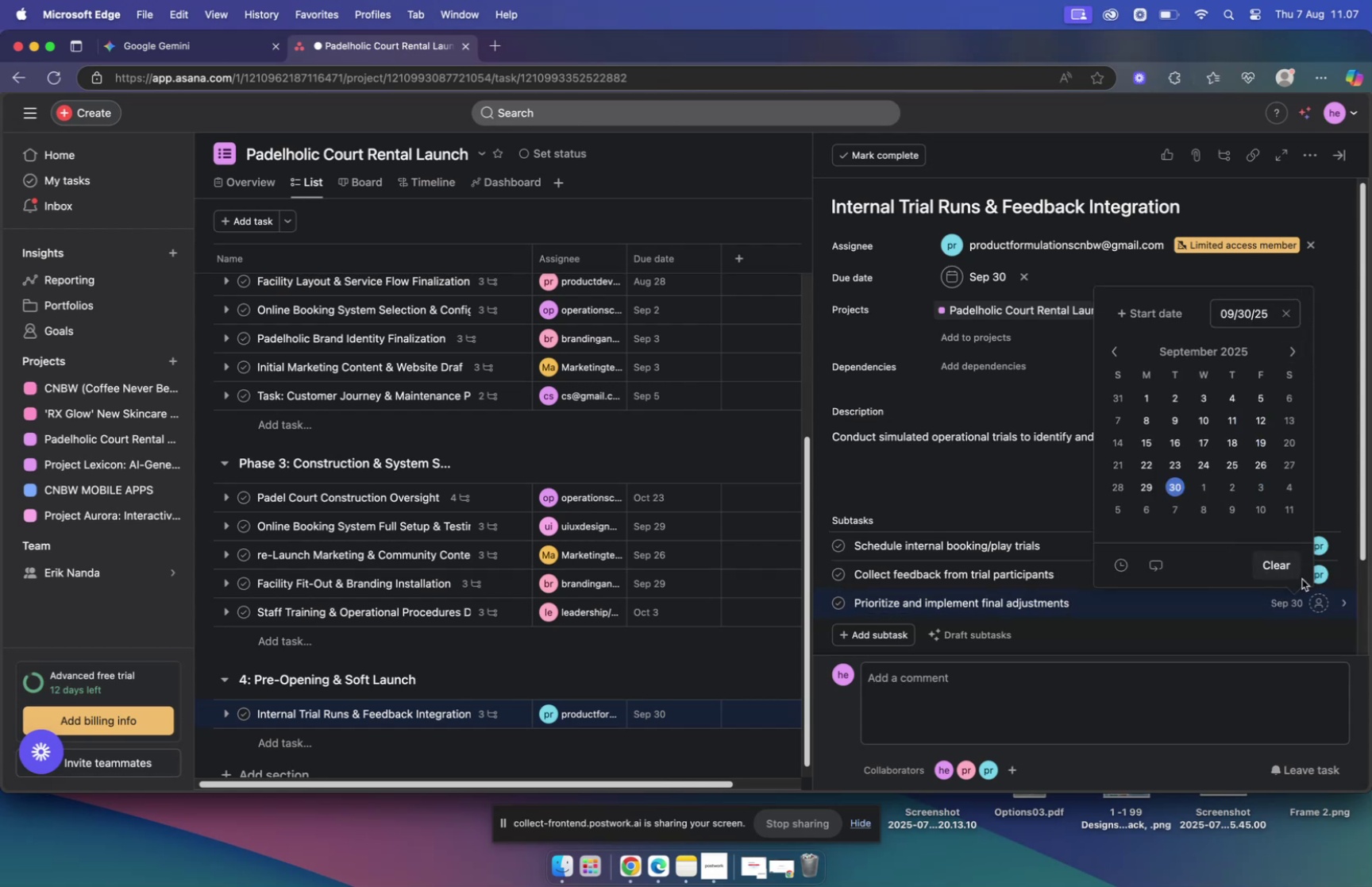 
mouse_move([1289, 588])
 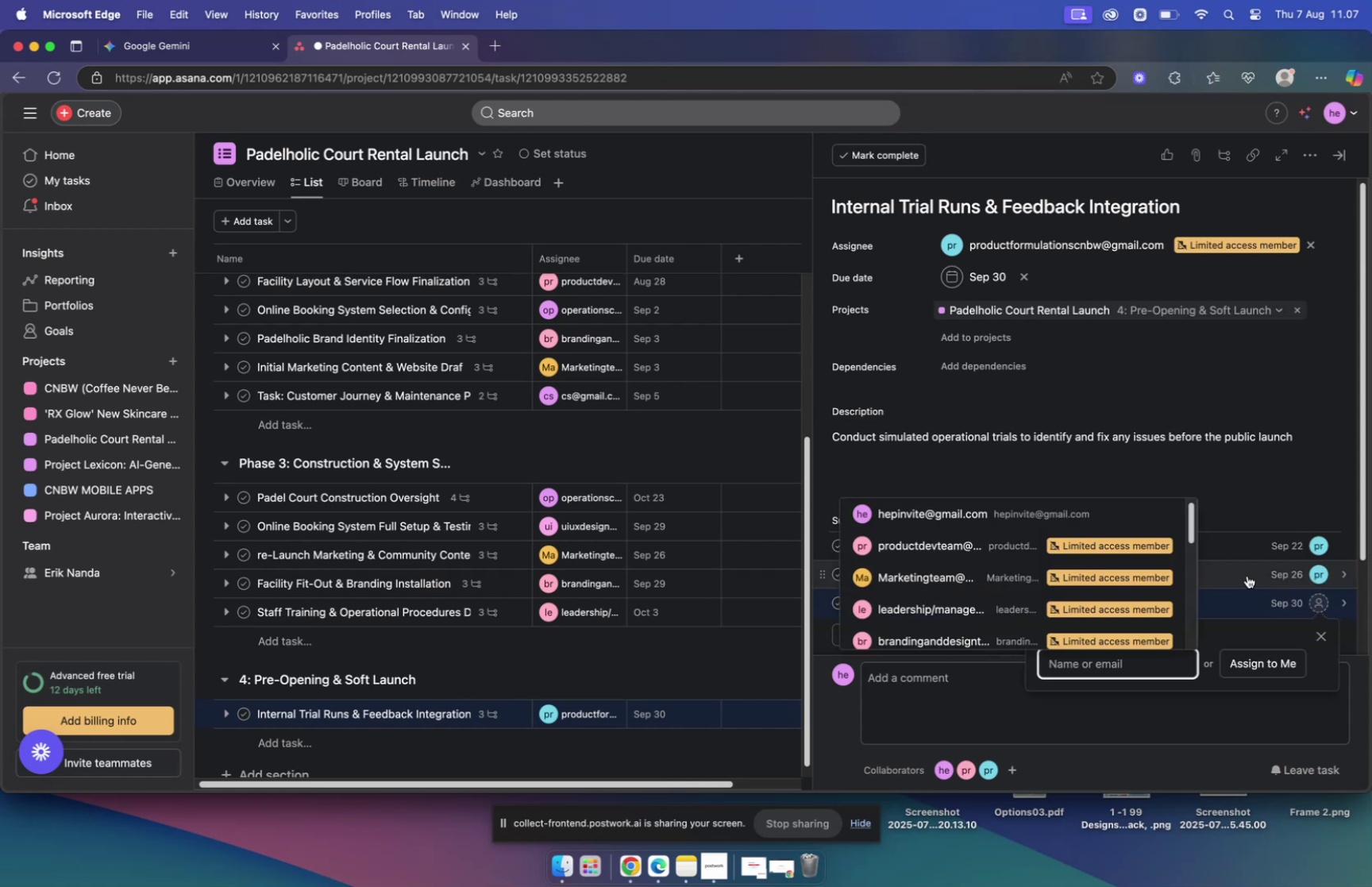 
type(pr)
 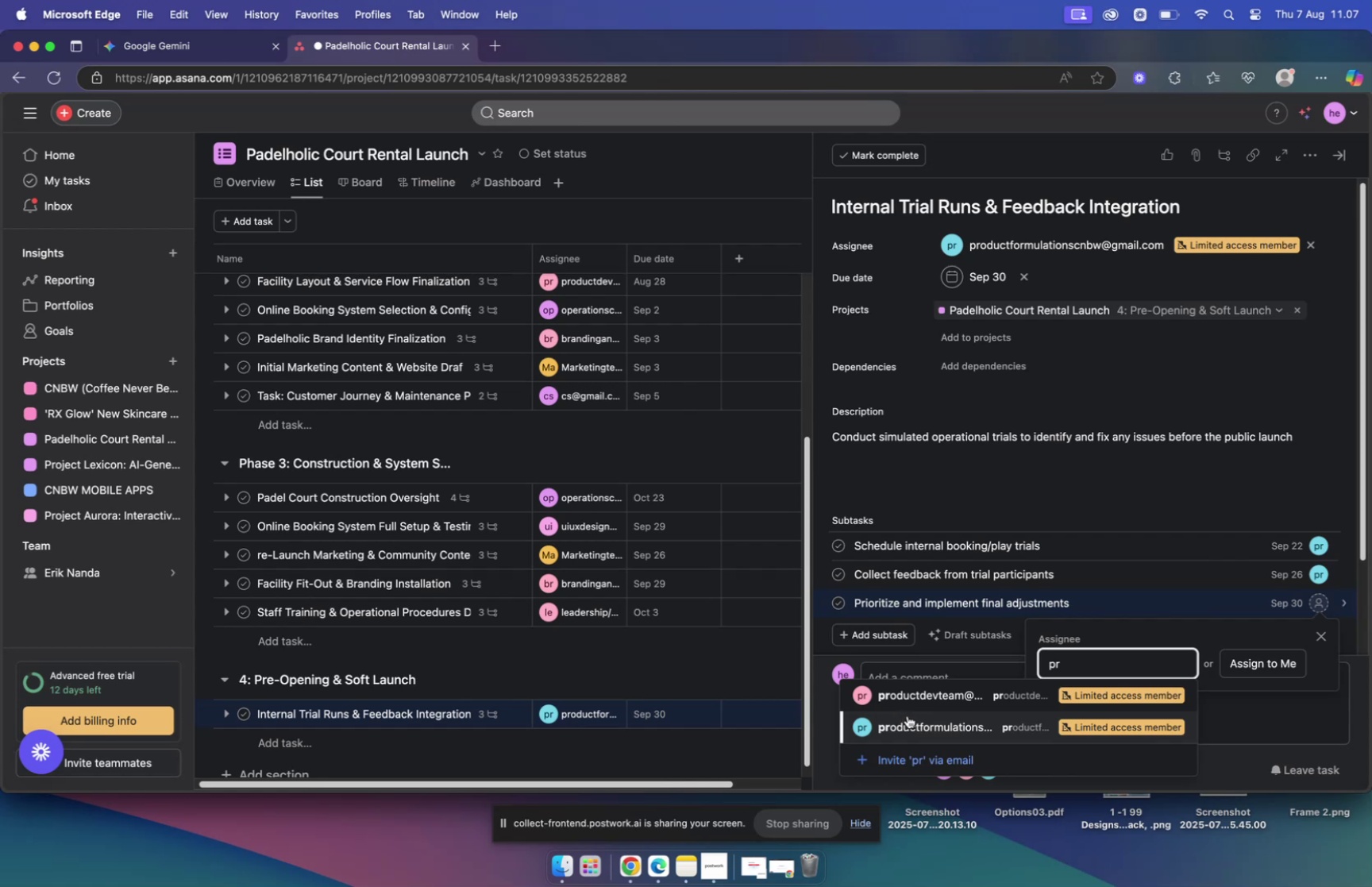 
left_click([908, 723])
 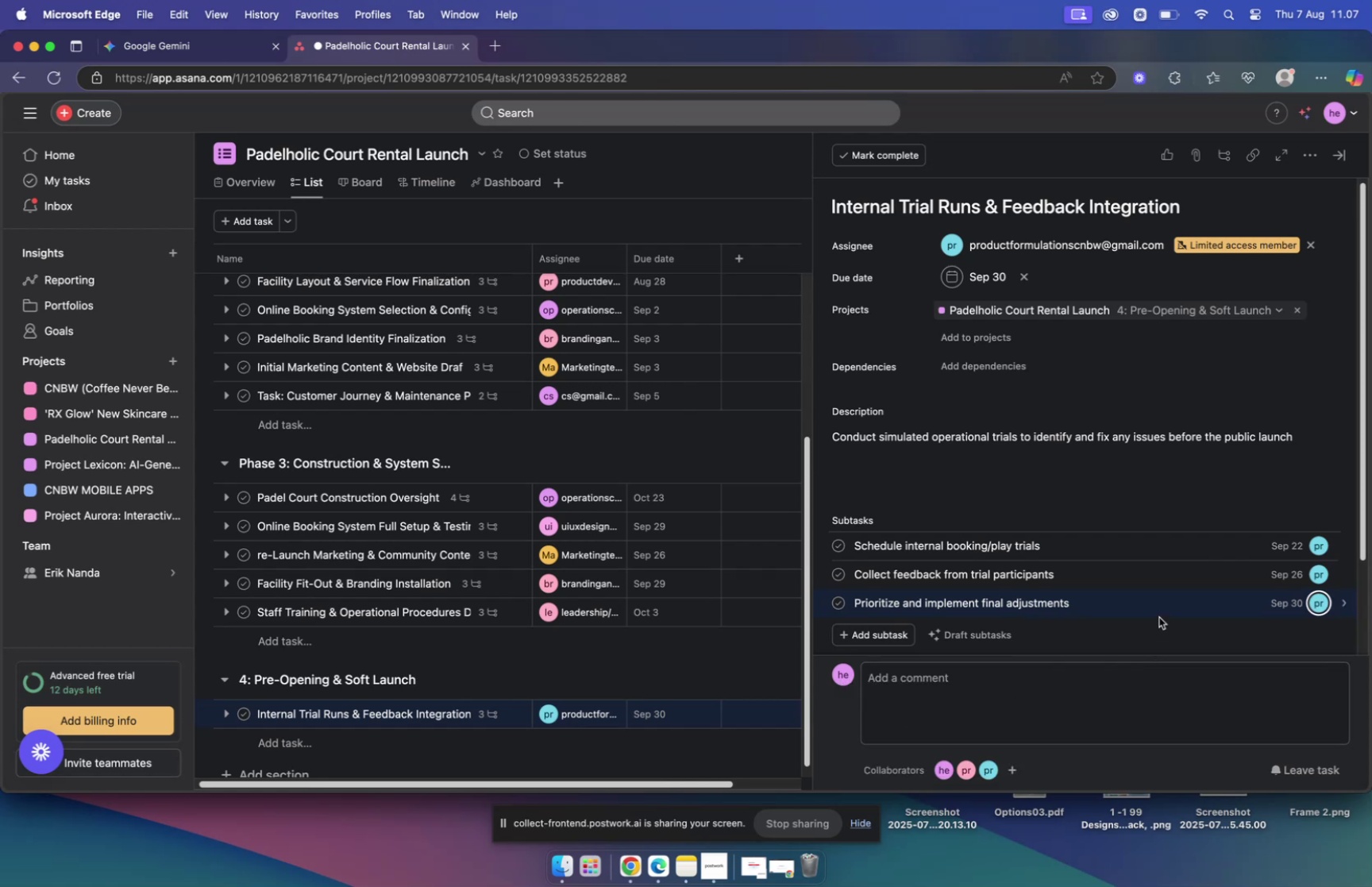 
left_click([1160, 609])
 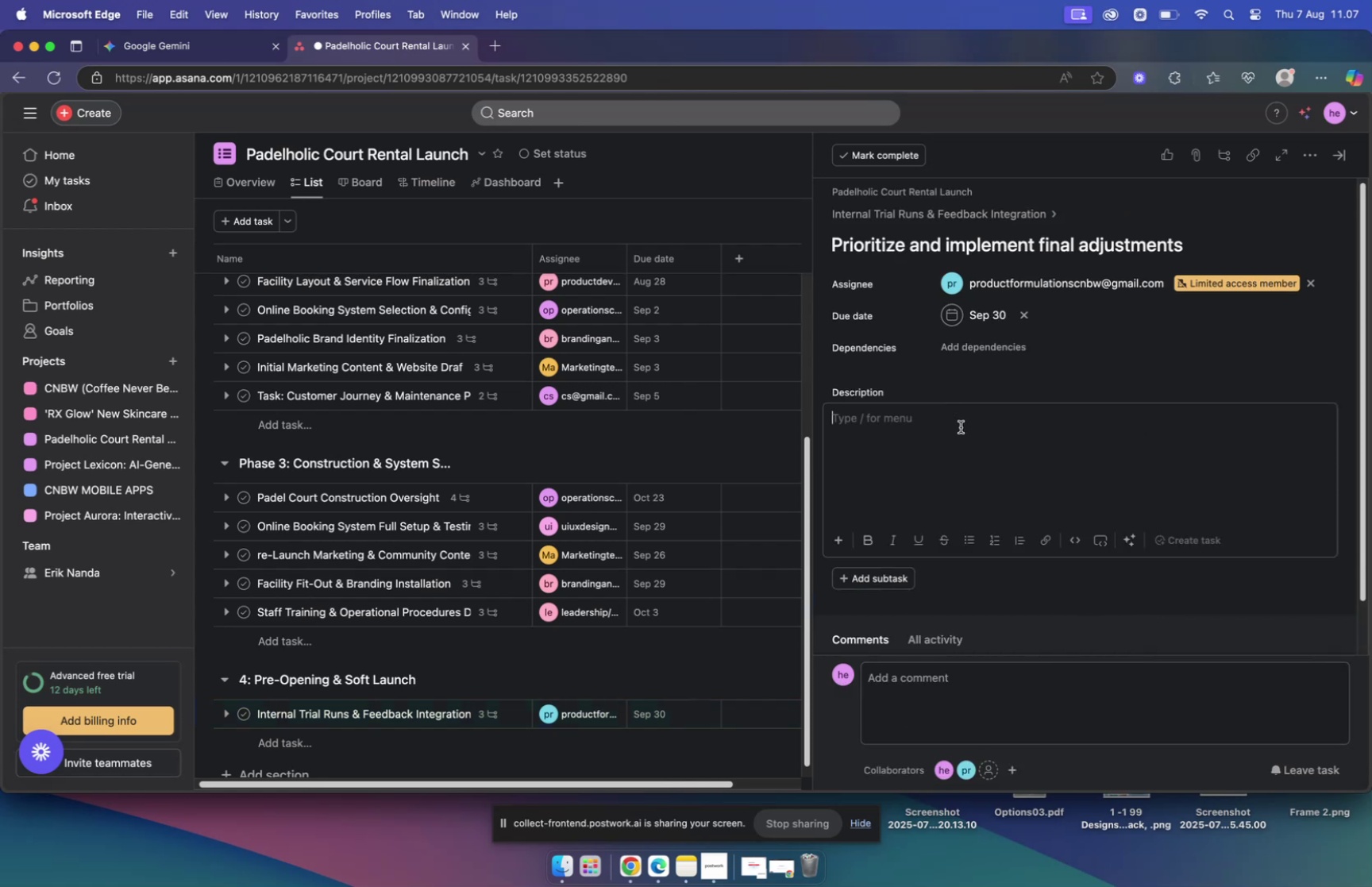 
key(Meta+V)
 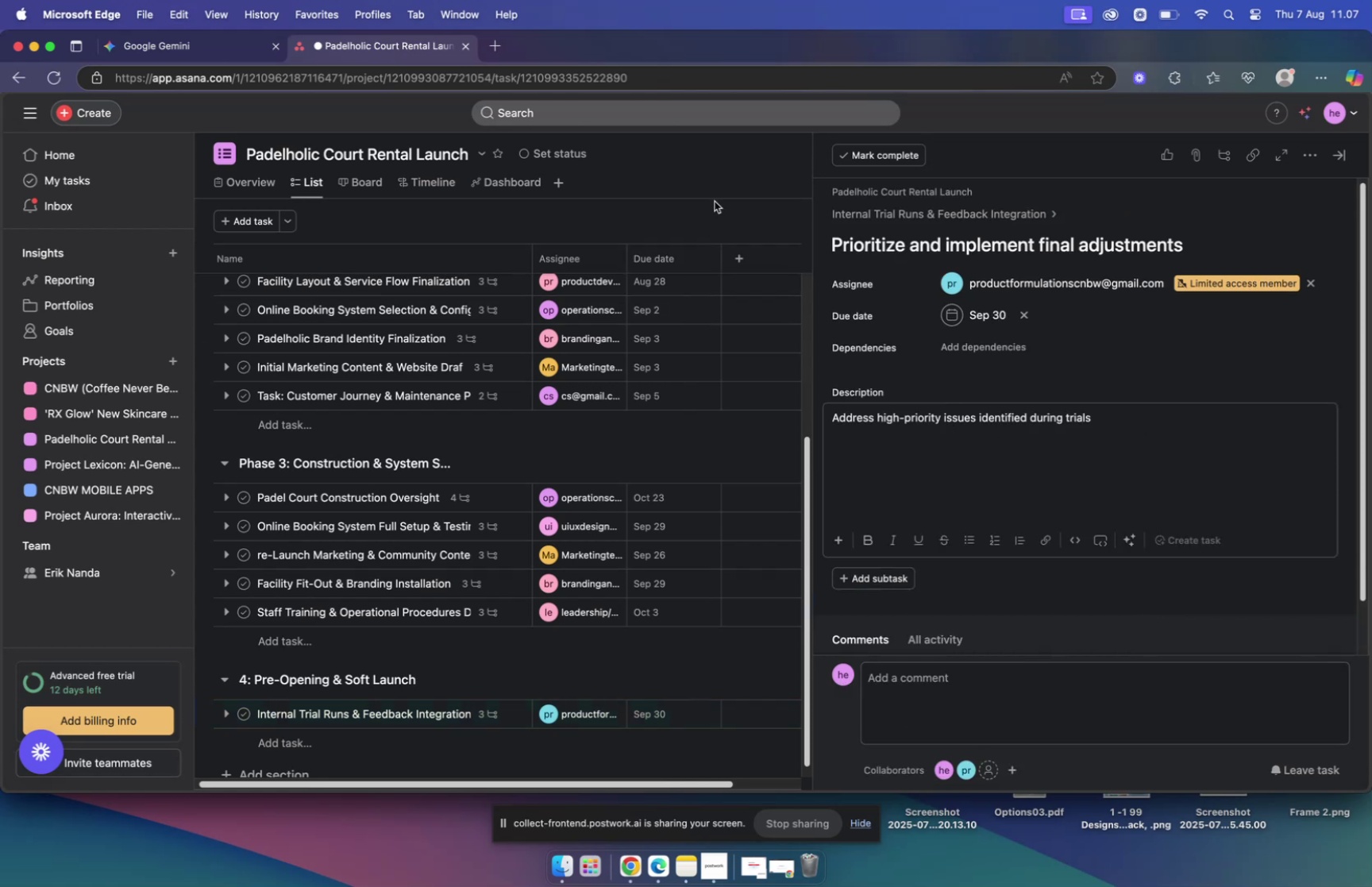 
left_click([728, 212])
 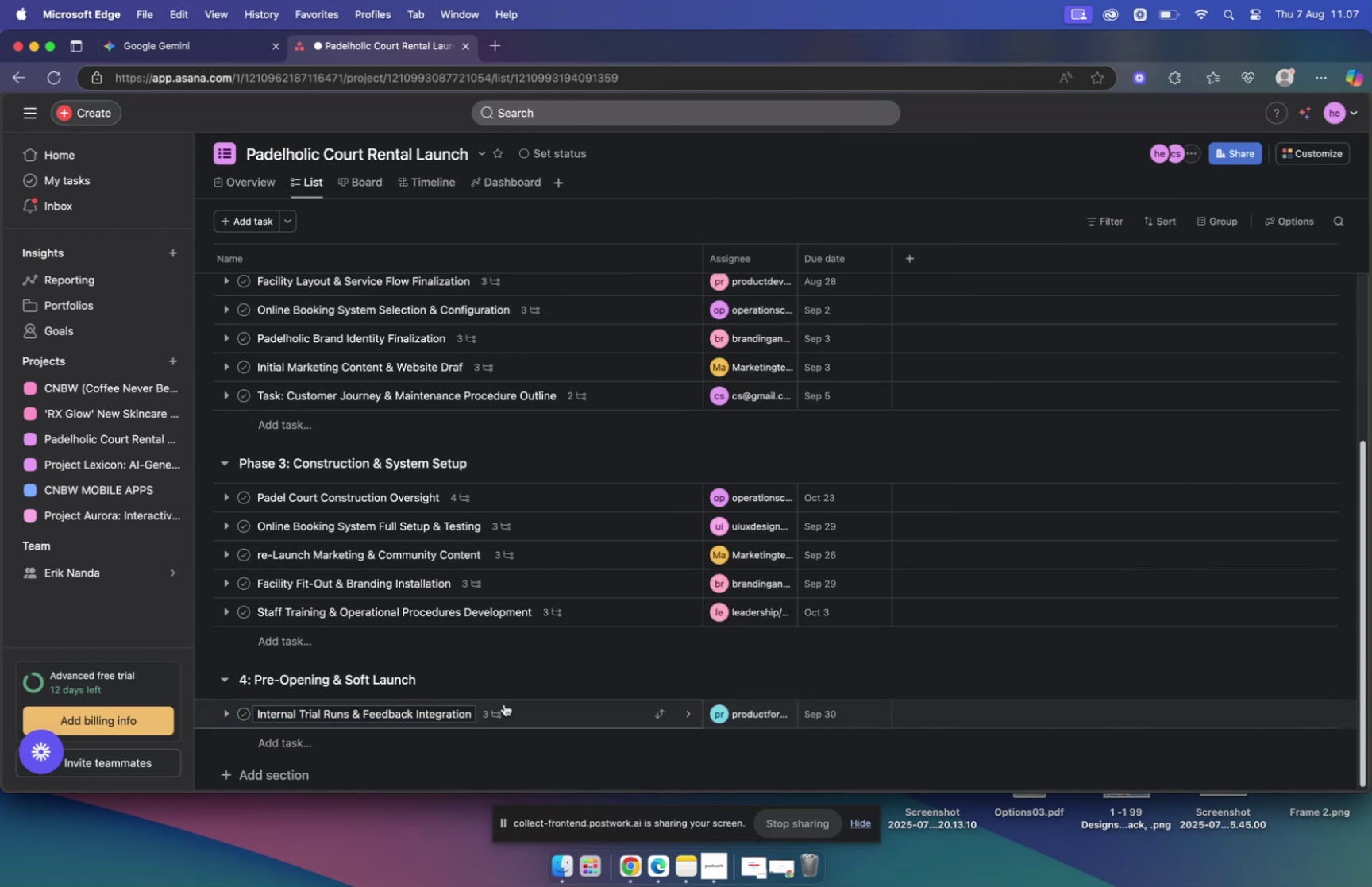 
left_click([568, 715])
 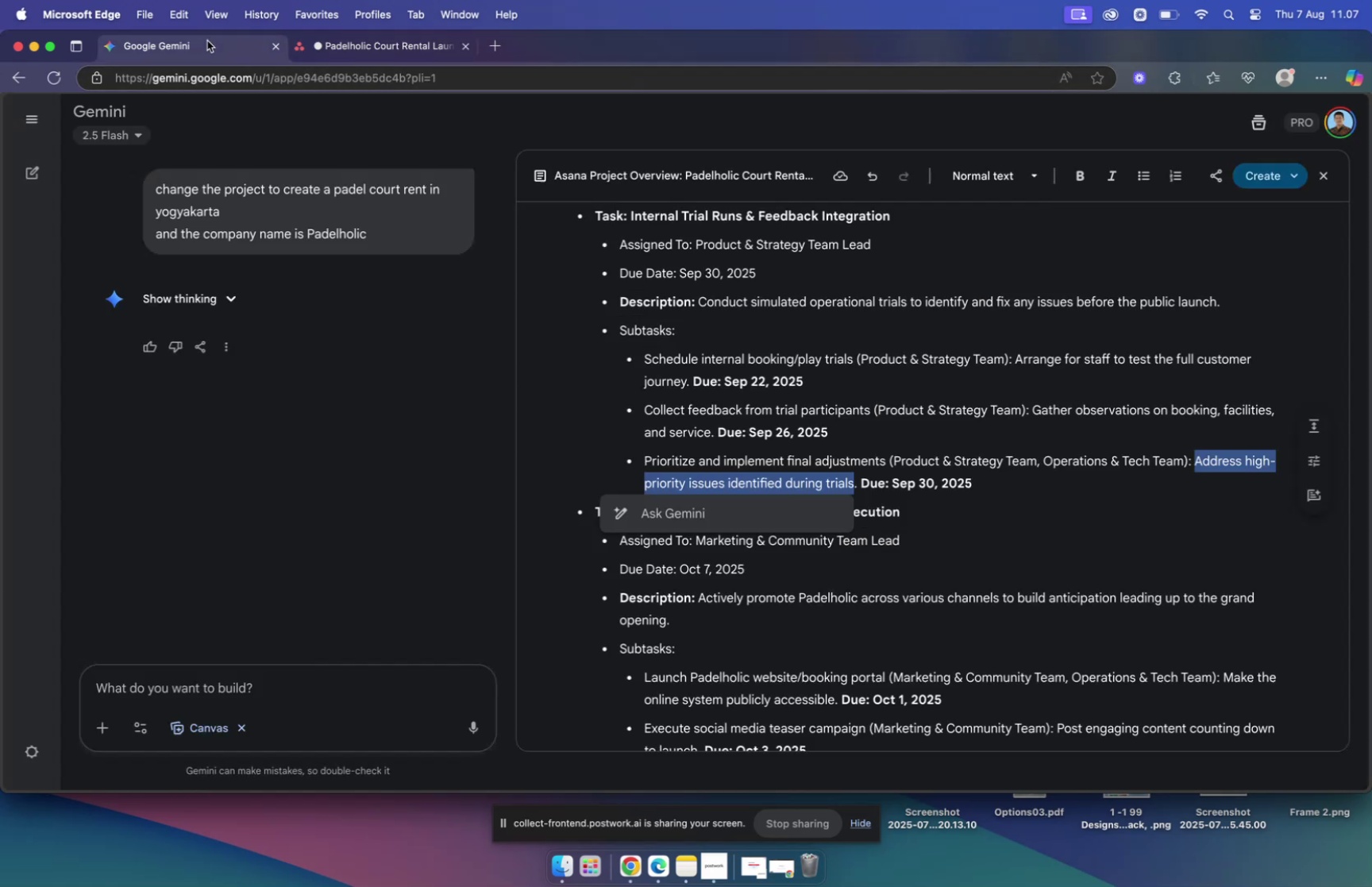 
left_click([814, 440])
 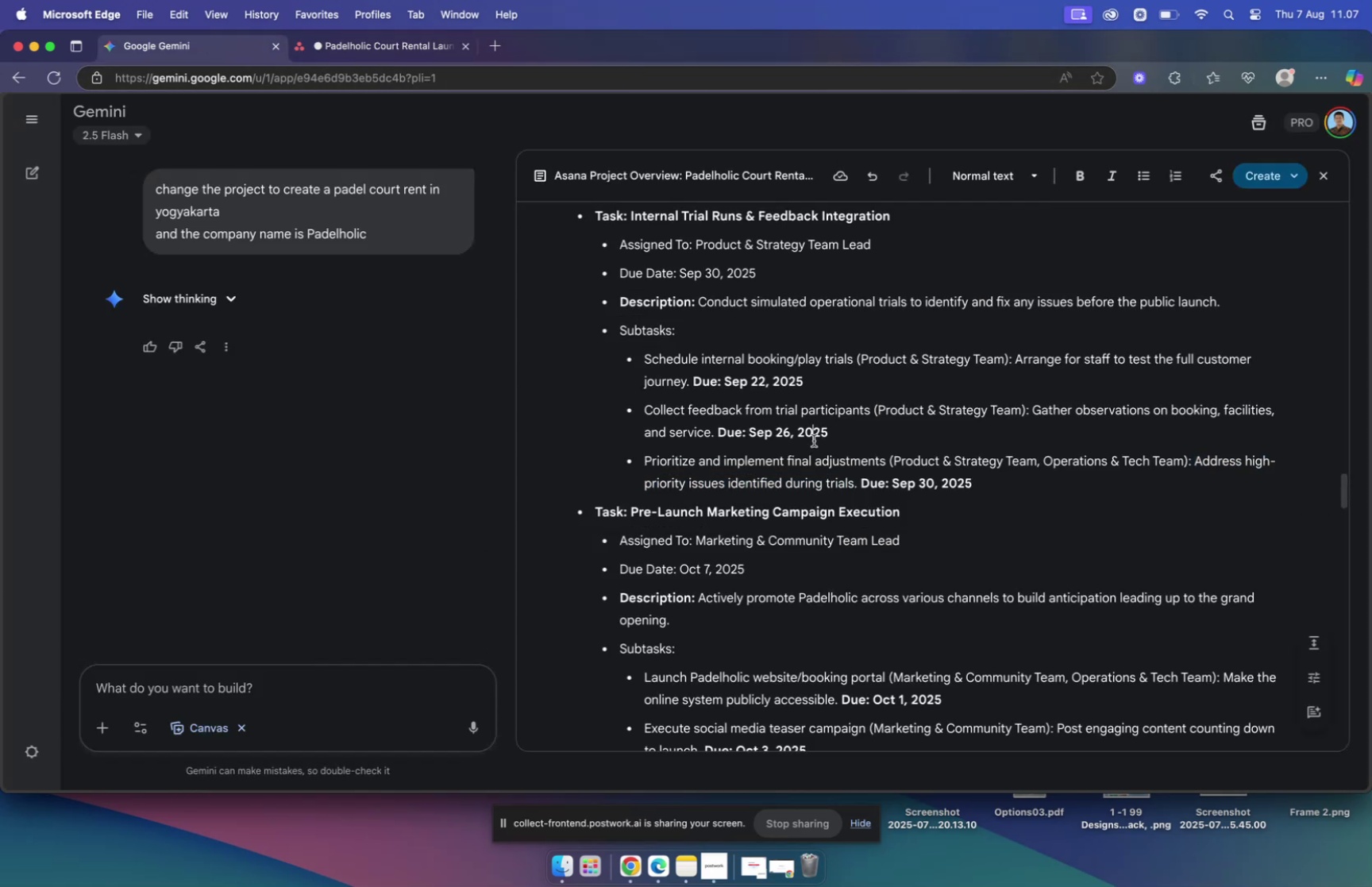 
scroll: coordinate [806, 441], scroll_direction: down, amount: 5.0
 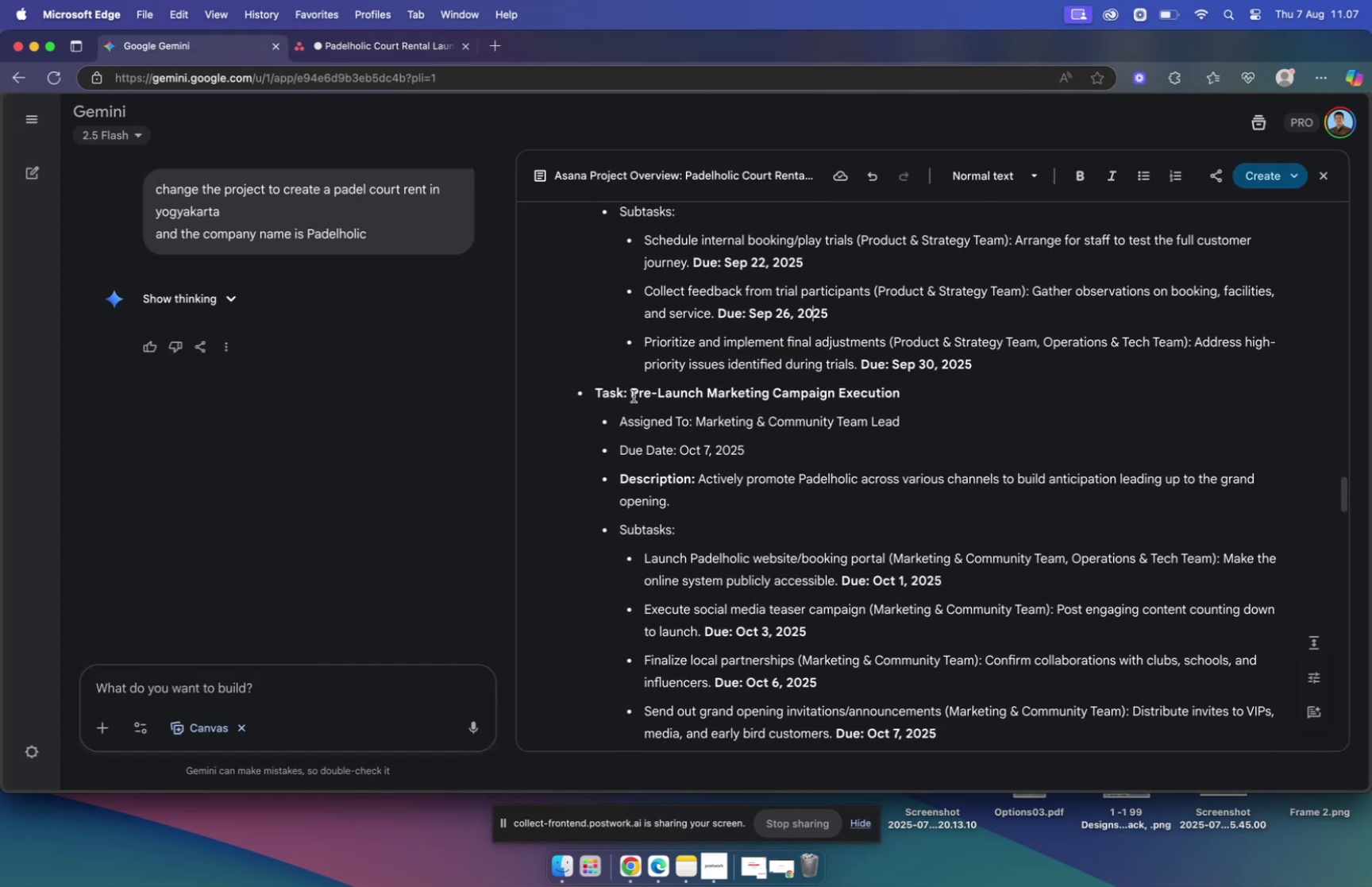 
left_click_drag(start_coordinate=[633, 393], to_coordinate=[925, 402])
 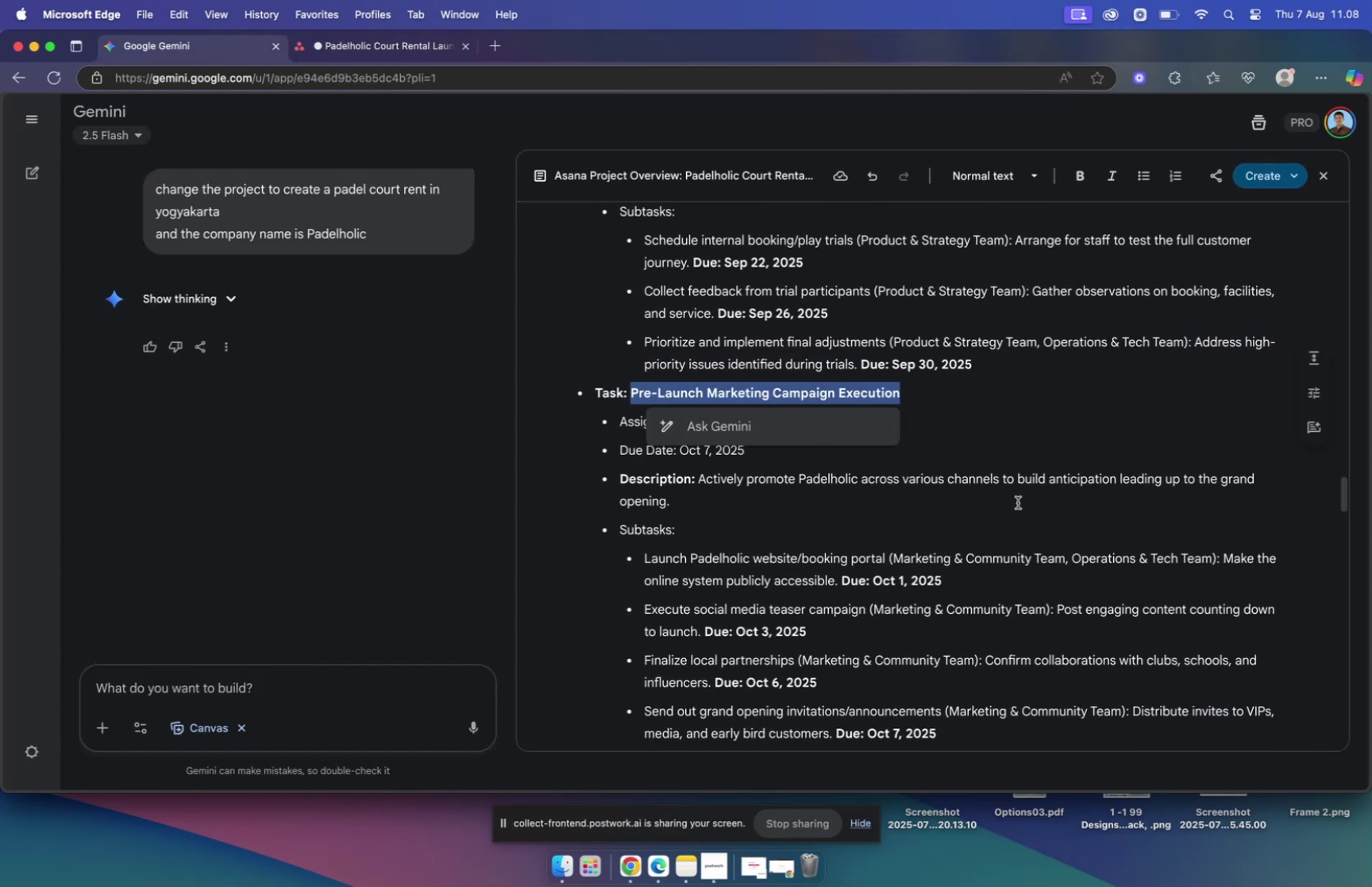 
key(Meta+C)
 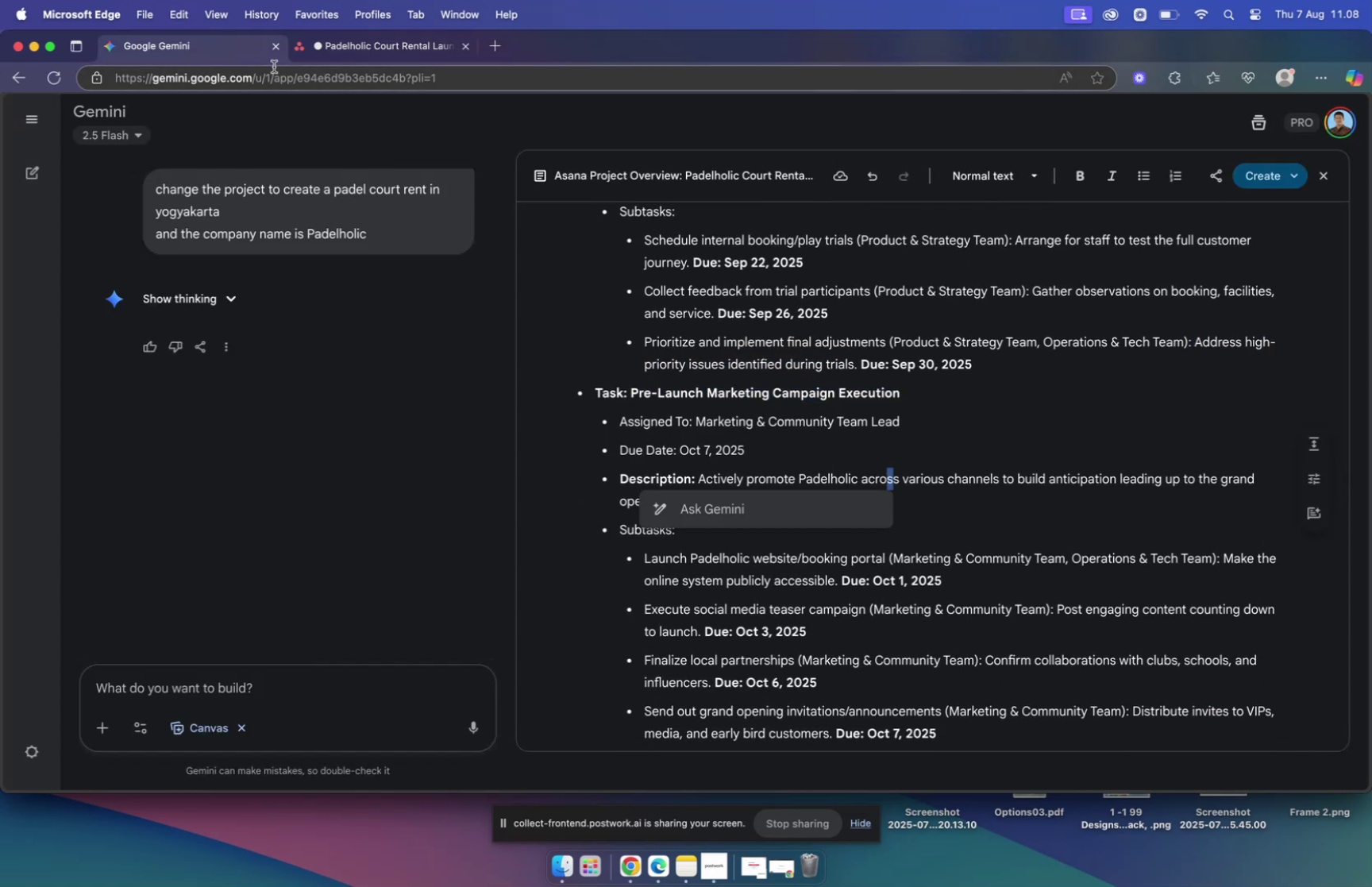 
left_click([336, 49])
 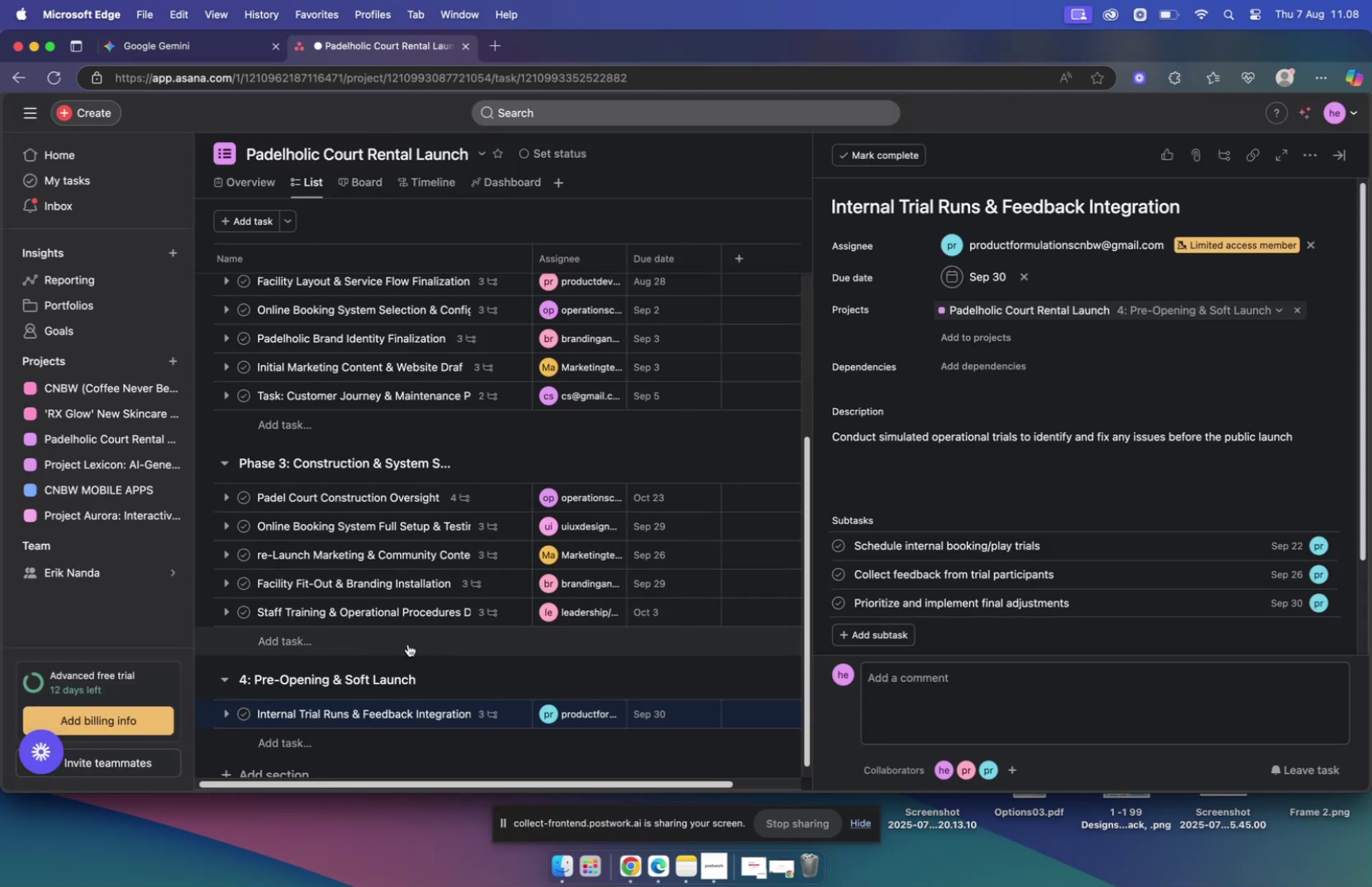 
scroll: coordinate [453, 690], scroll_direction: down, amount: 2.0
 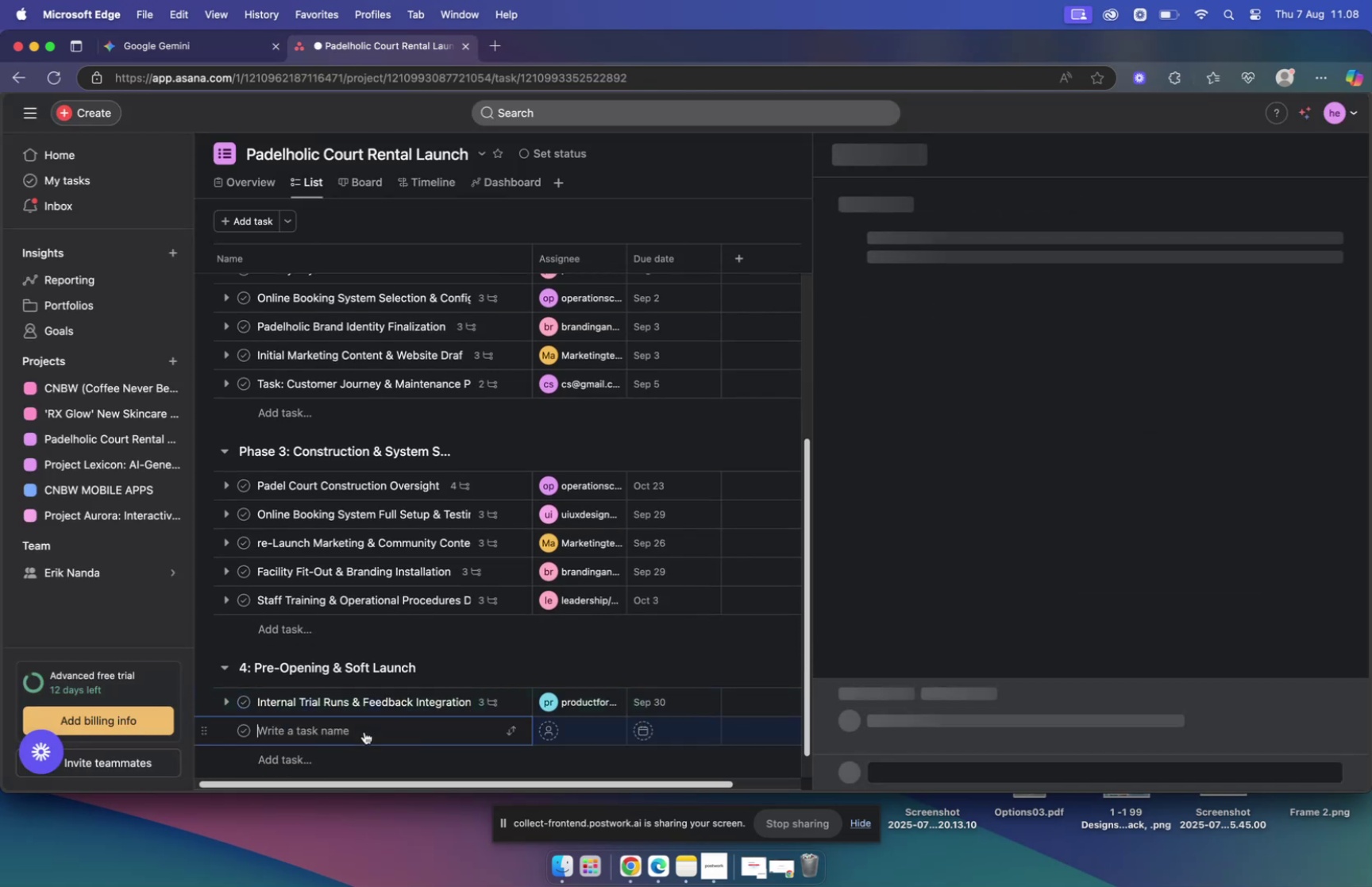 
key(Meta+V)
 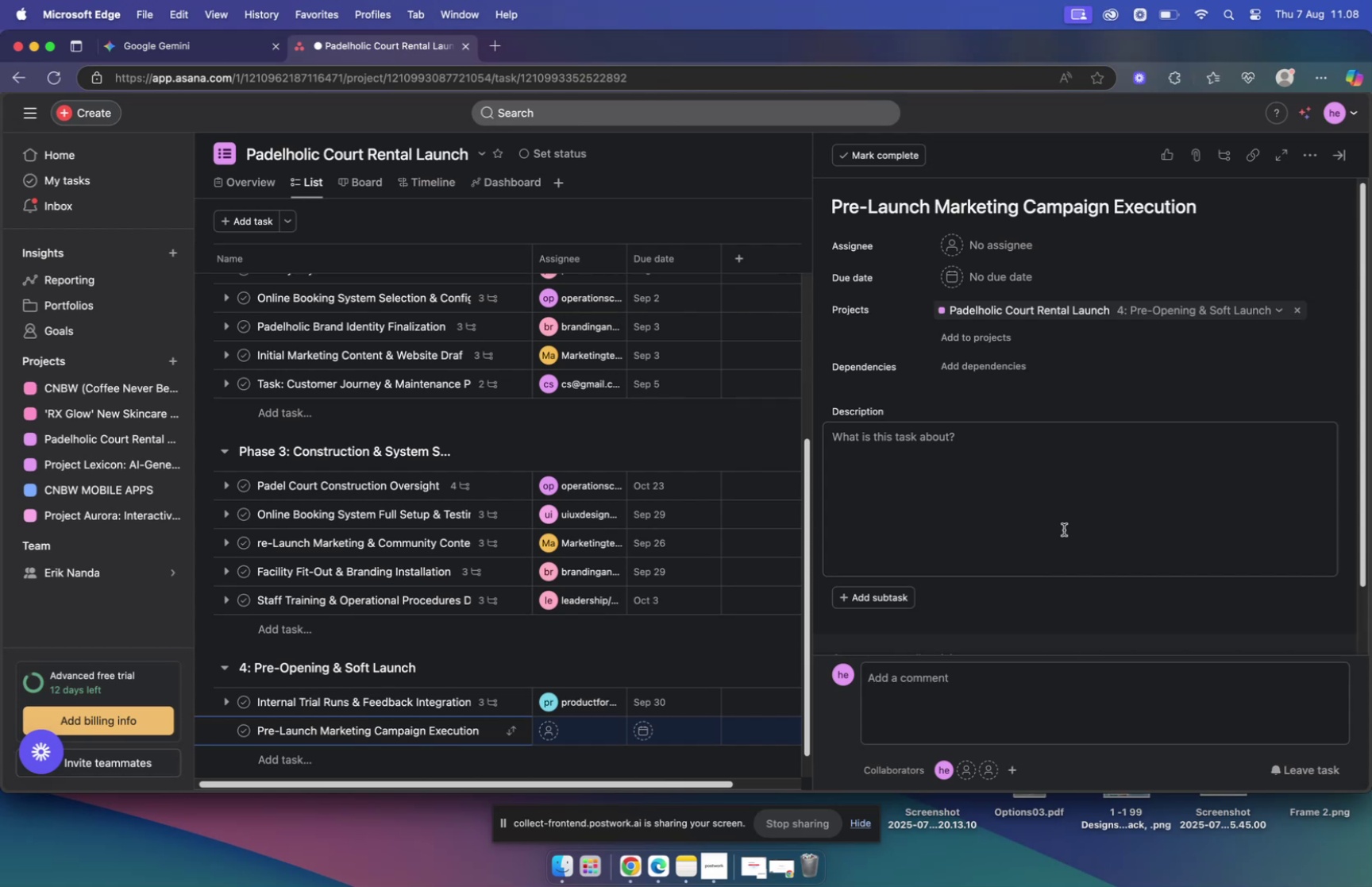 
wait(11.74)
 